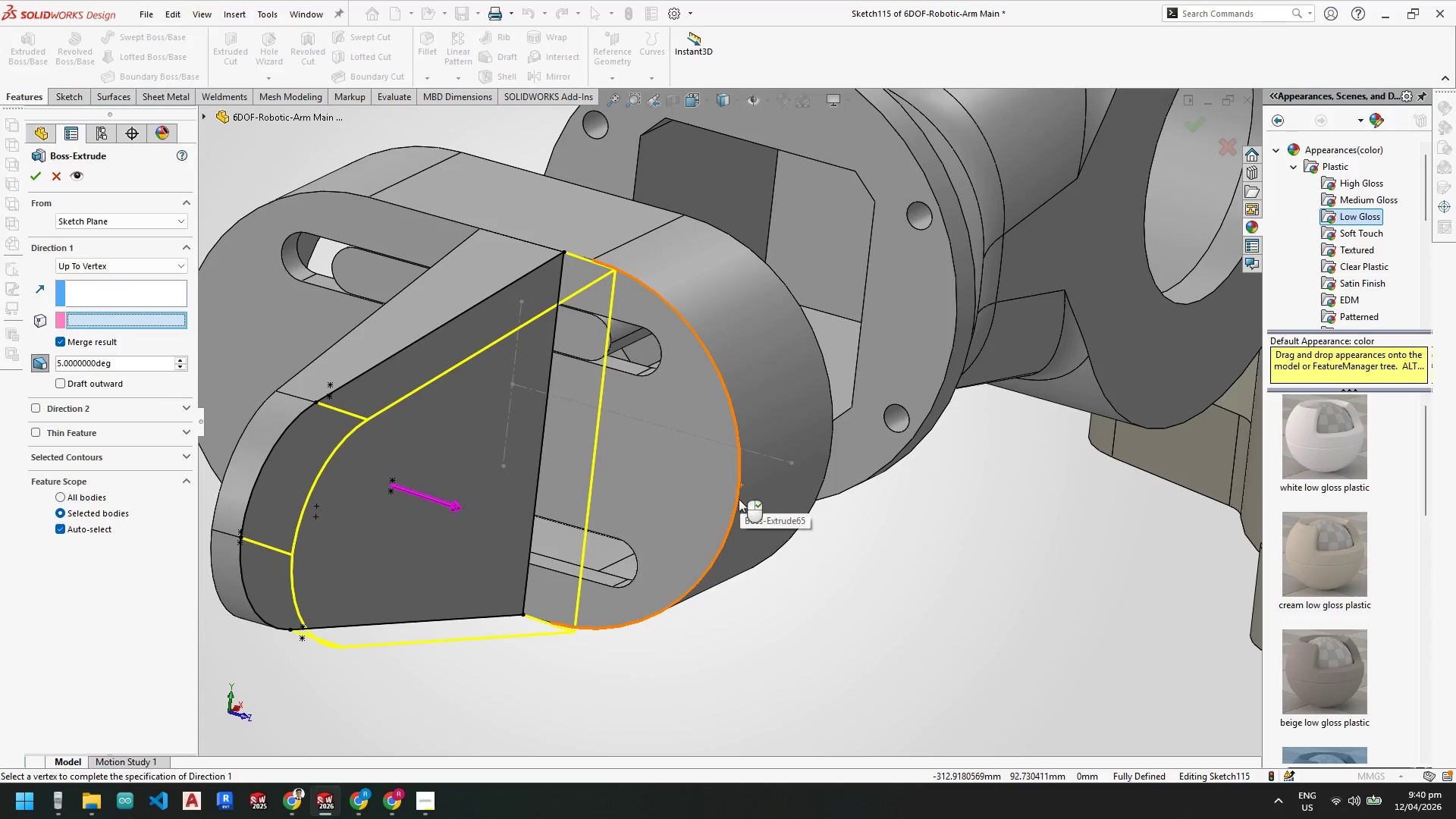 
scroll: coordinate [745, 485], scroll_direction: down, amount: 3.0
 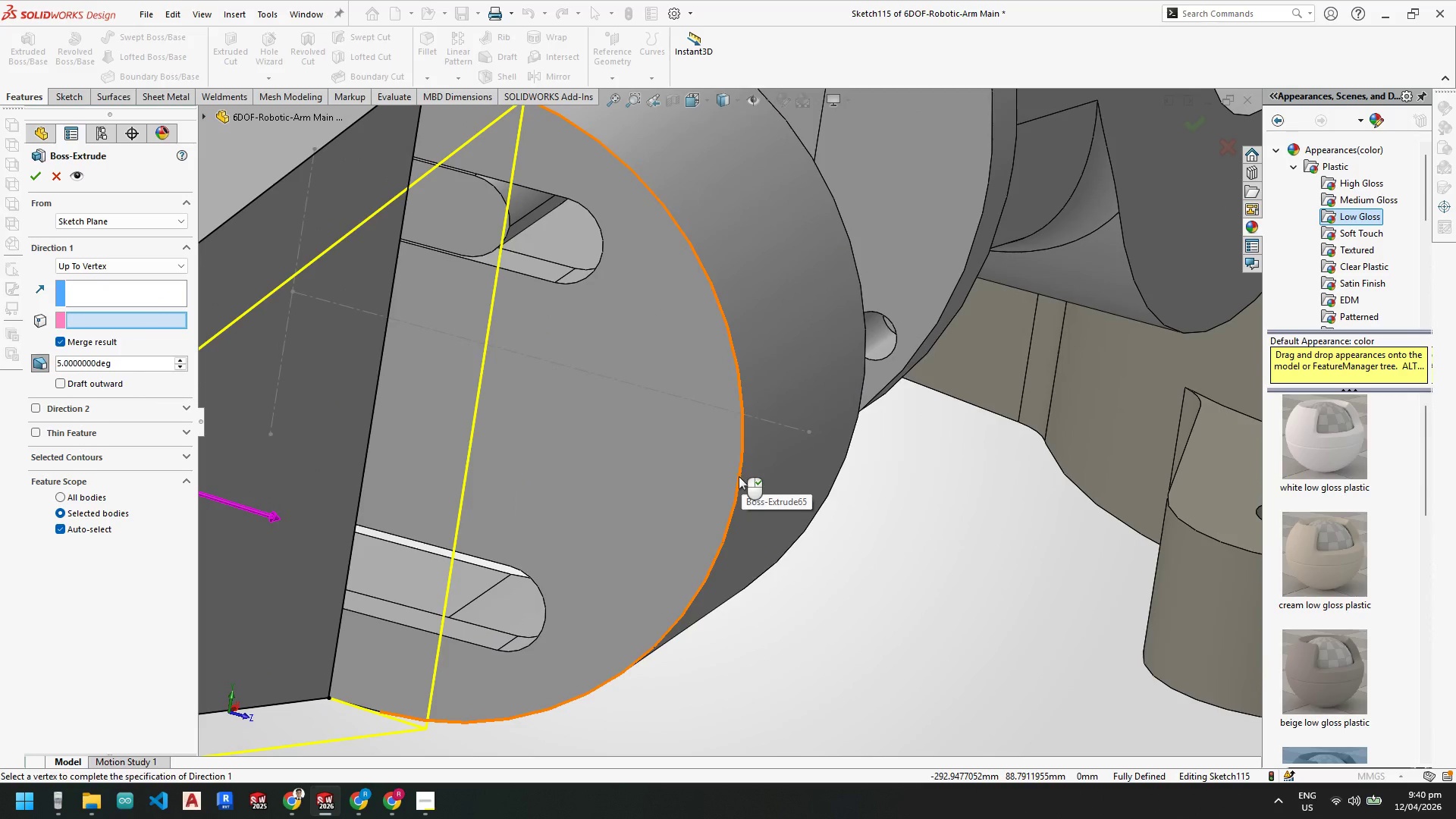 
scroll: coordinate [737, 492], scroll_direction: up, amount: 3.0
 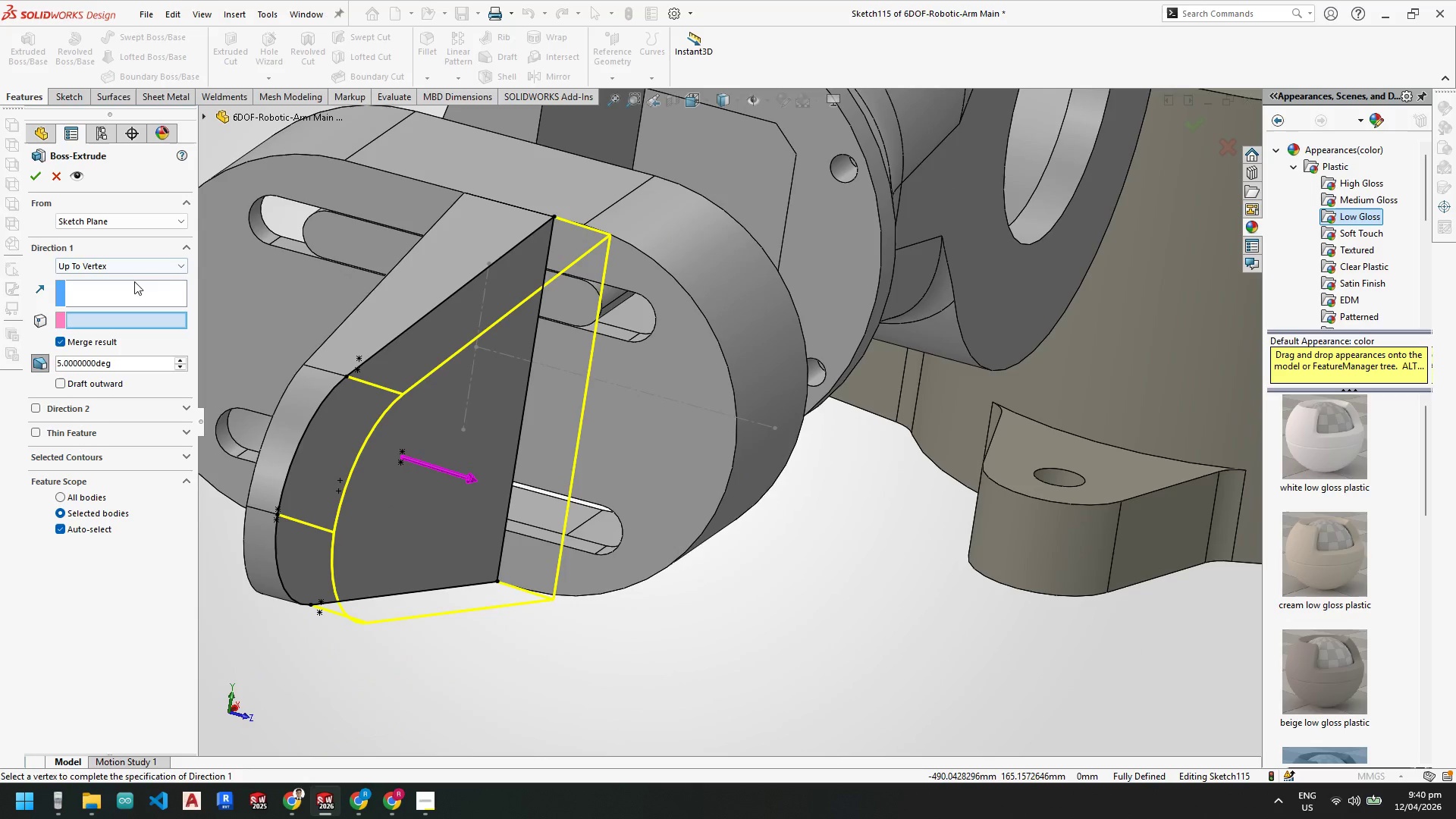 
left_click([129, 262])
 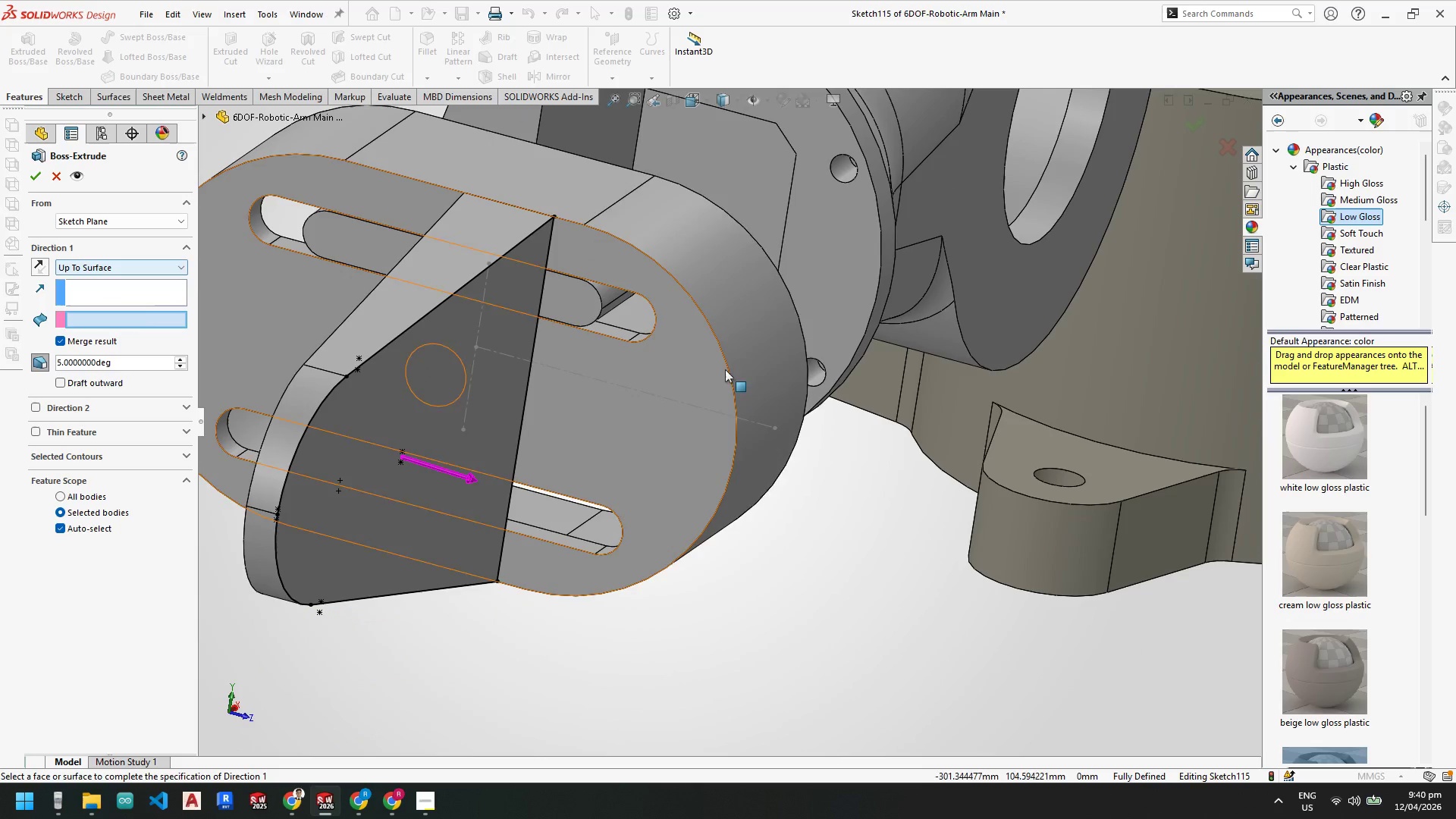 
left_click([755, 369])
 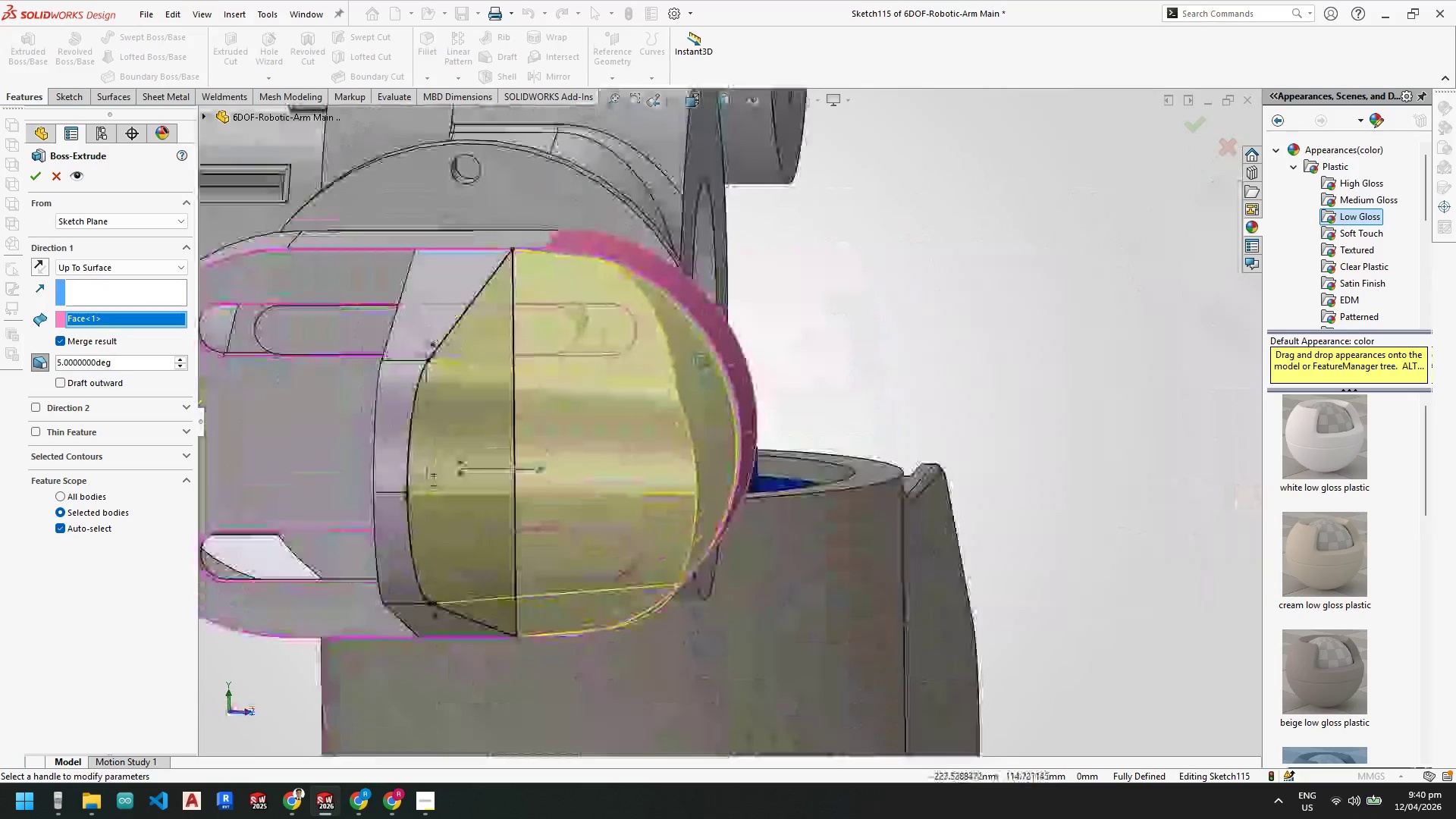 
scroll: coordinate [735, 517], scroll_direction: up, amount: 7.0
 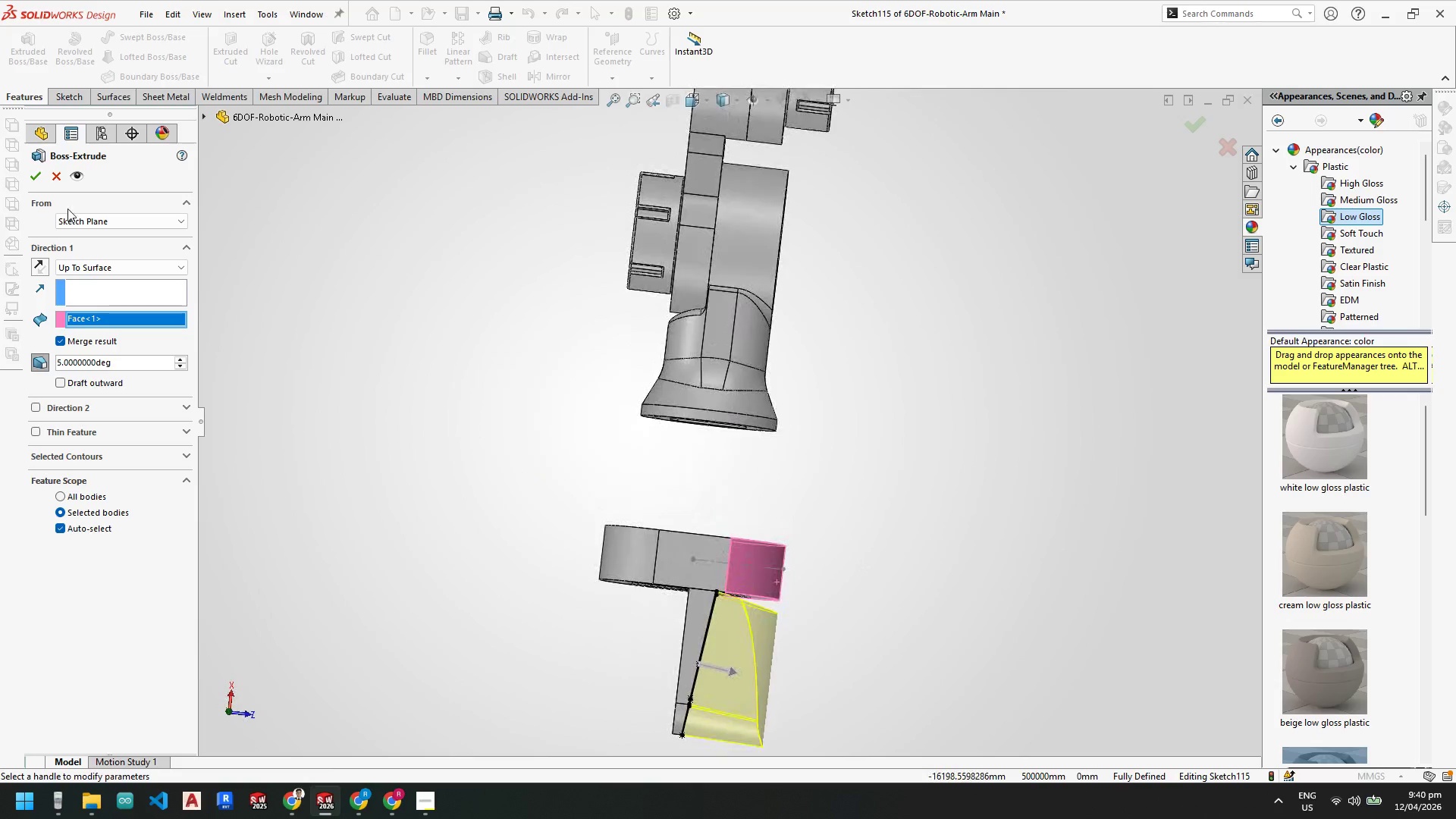 
scroll: coordinate [726, 546], scroll_direction: down, amount: 6.0
 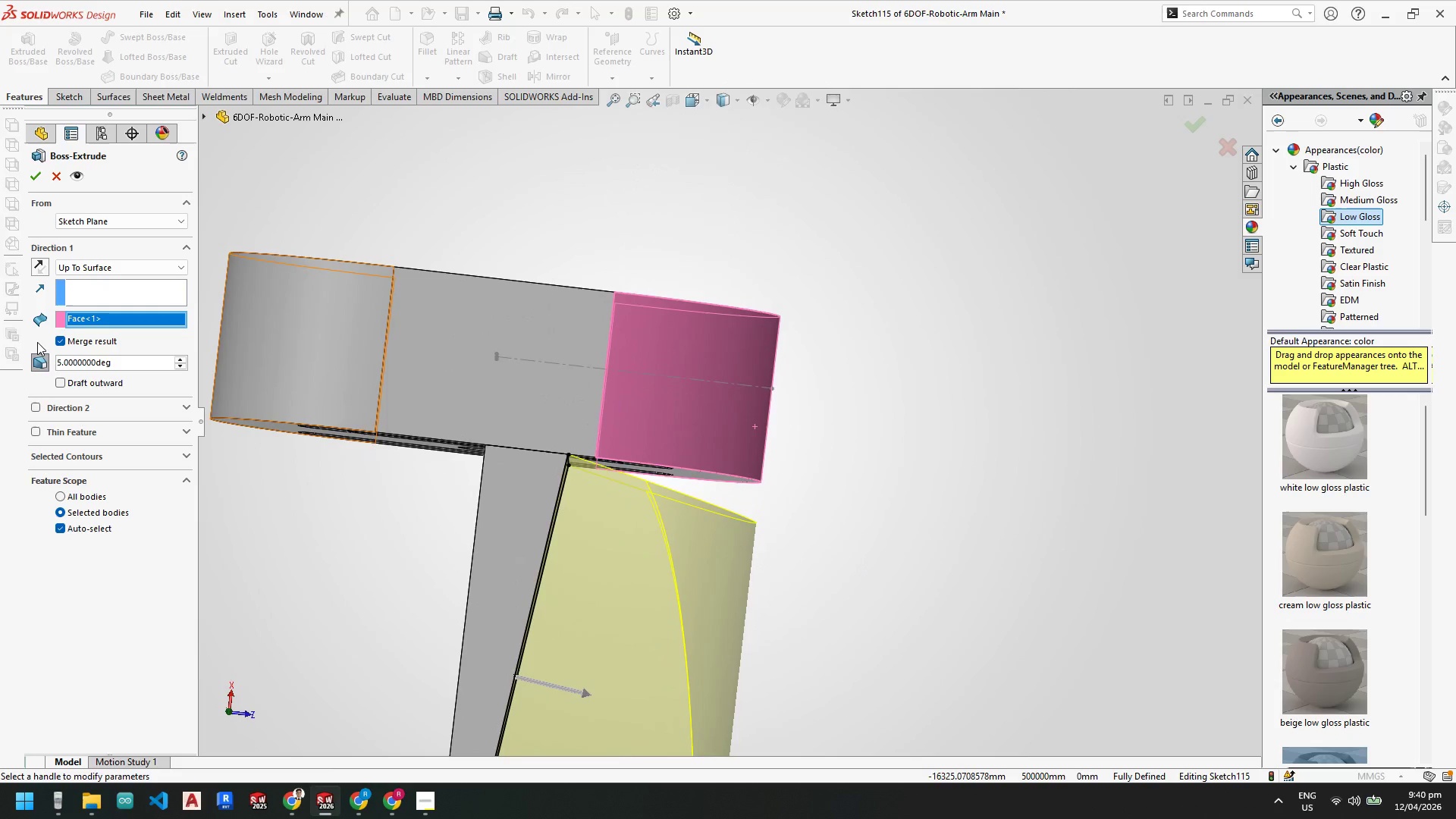 
left_click([38, 364])
 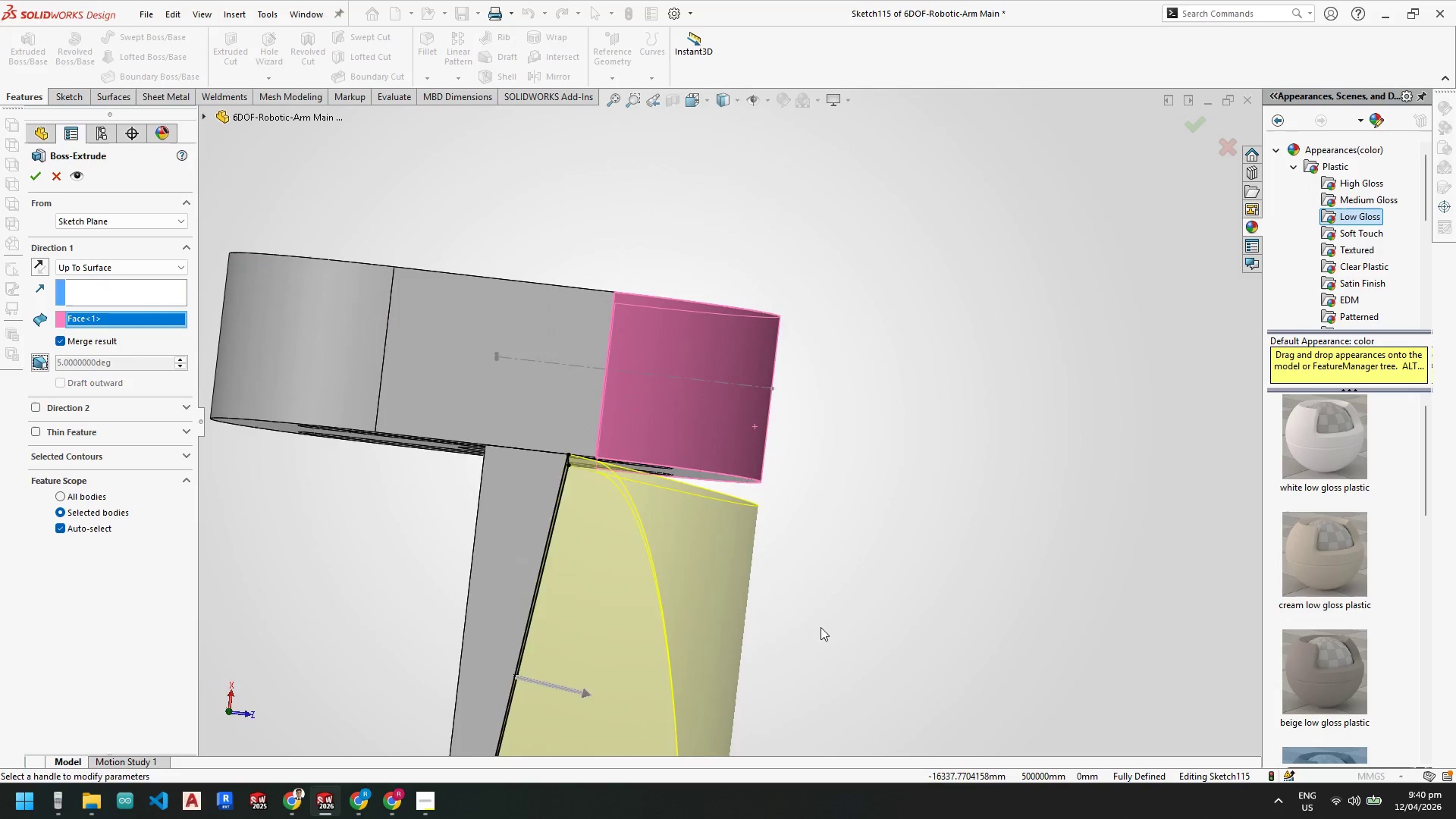 
scroll: coordinate [821, 613], scroll_direction: up, amount: 4.0
 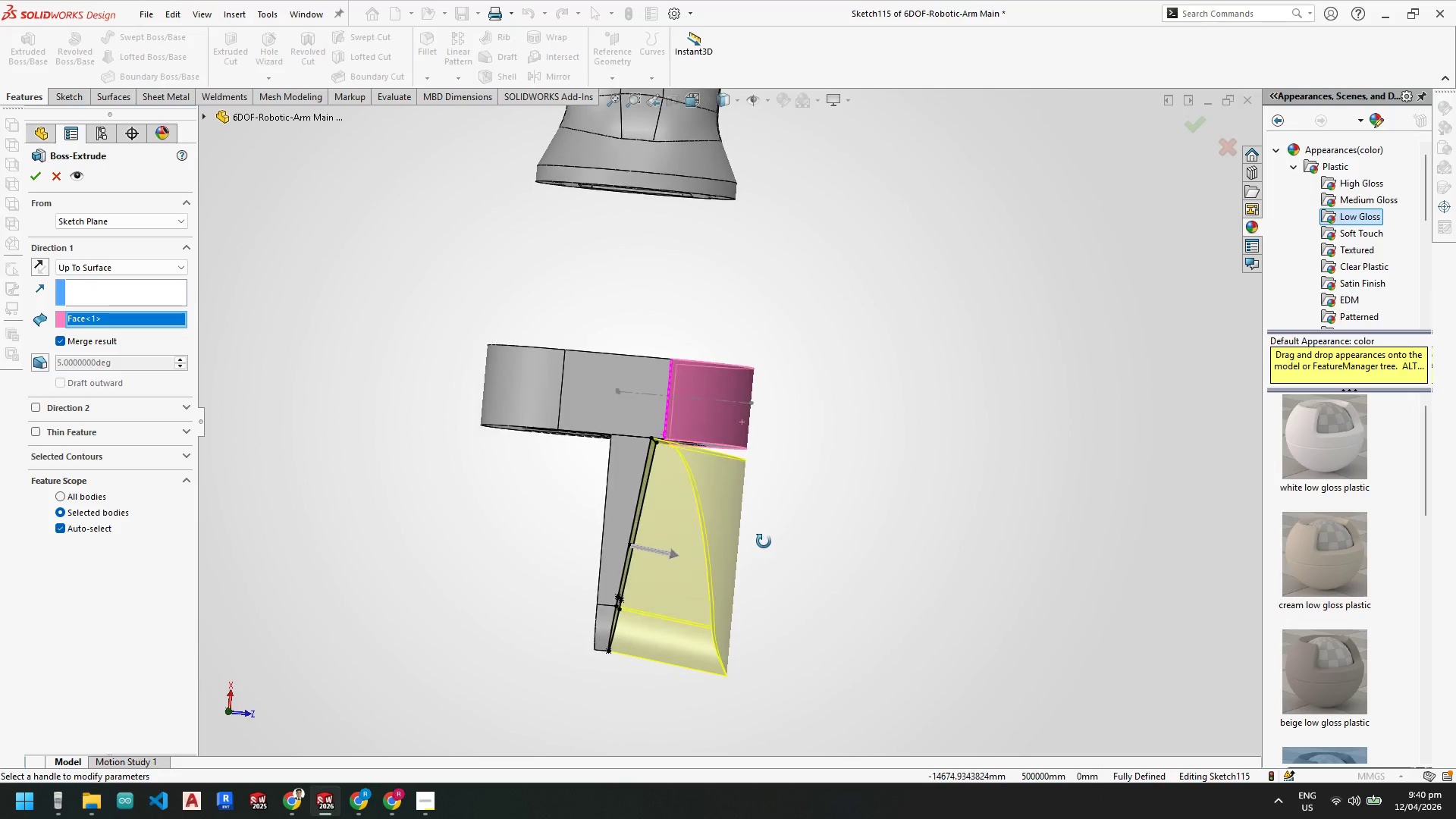 
wait(6.59)
 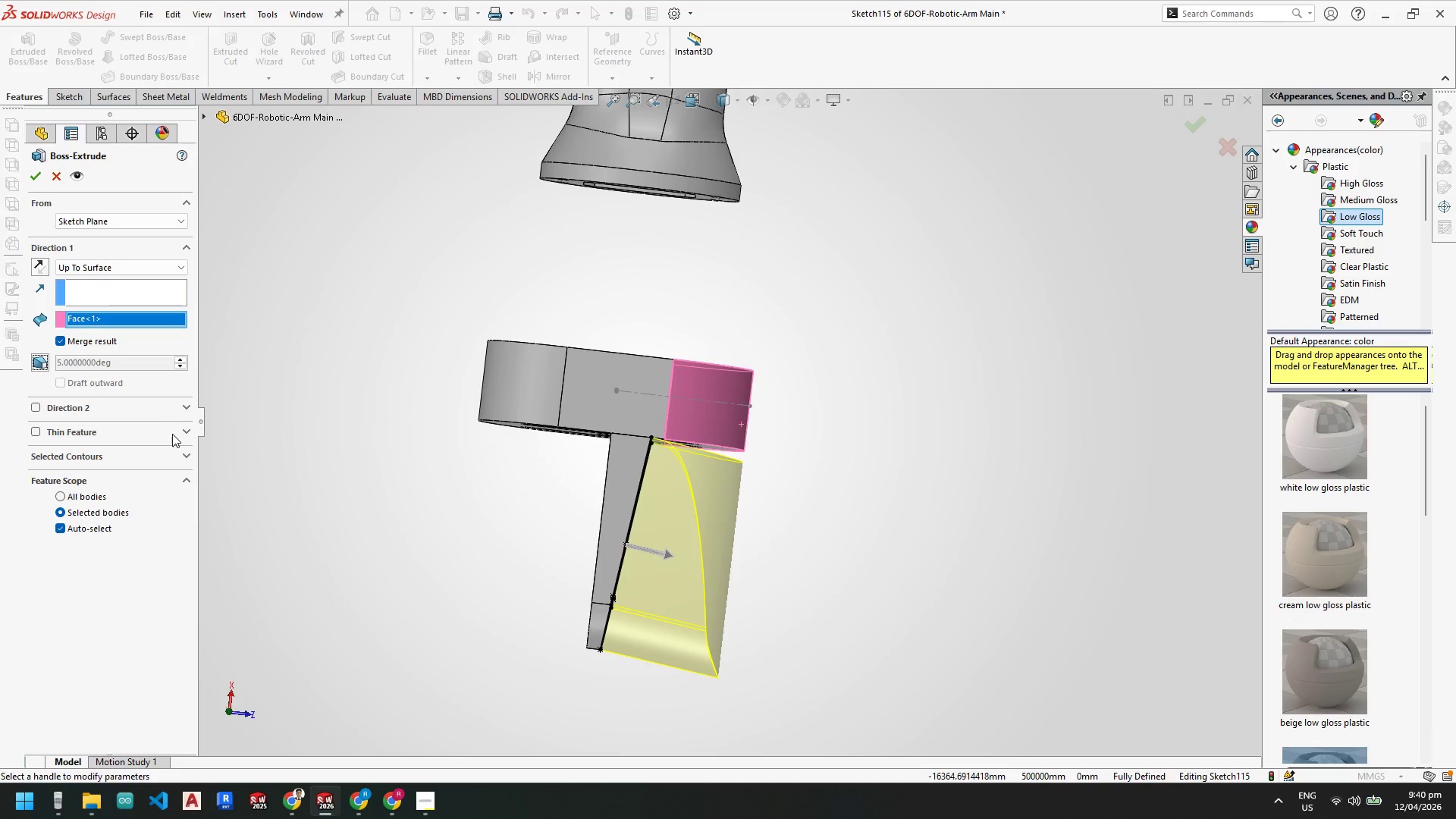 
key(Escape)
 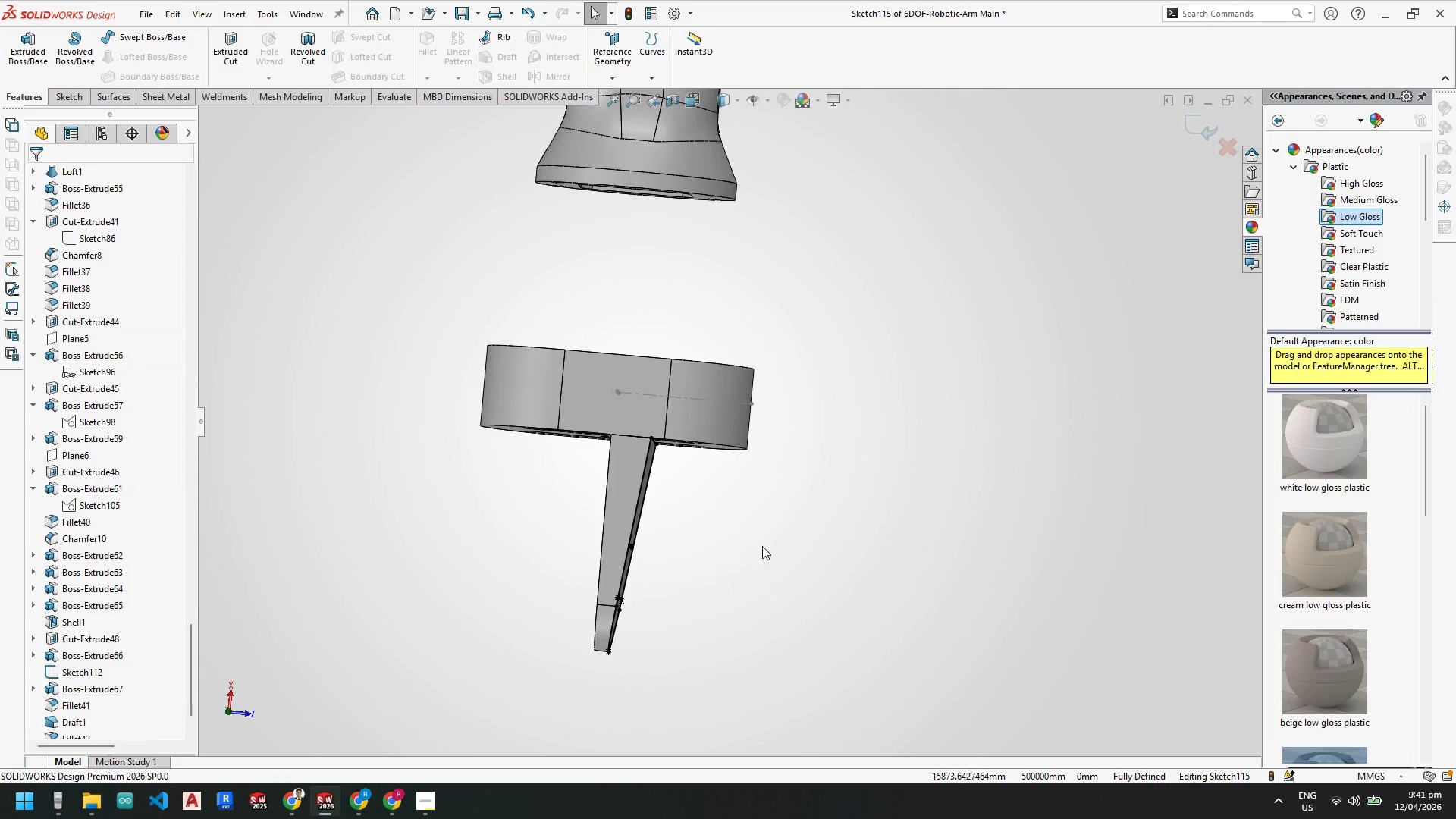 
key(Escape)
 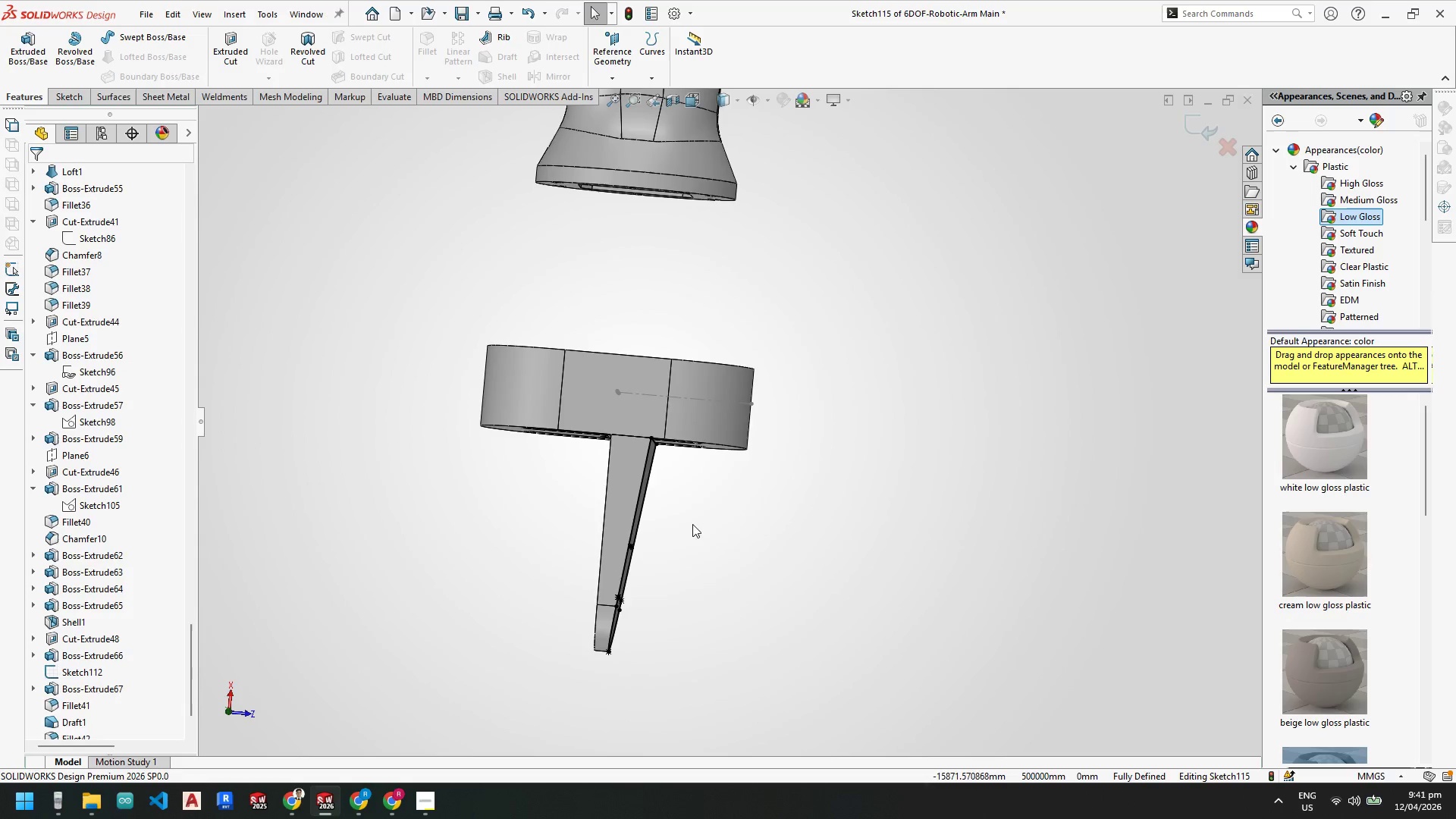 
scroll: coordinate [651, 512], scroll_direction: down, amount: 2.0
 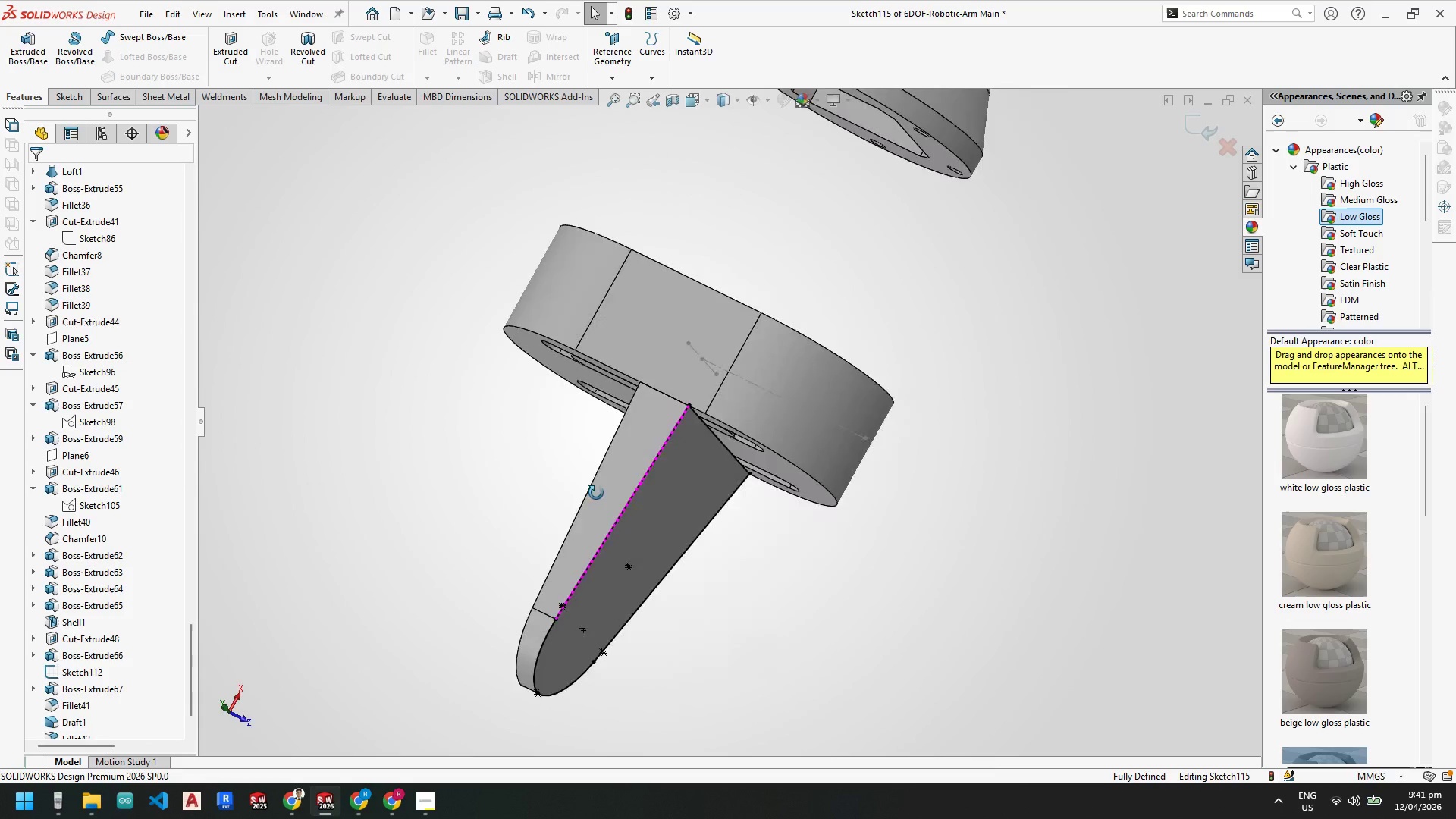 
left_click([626, 464])
 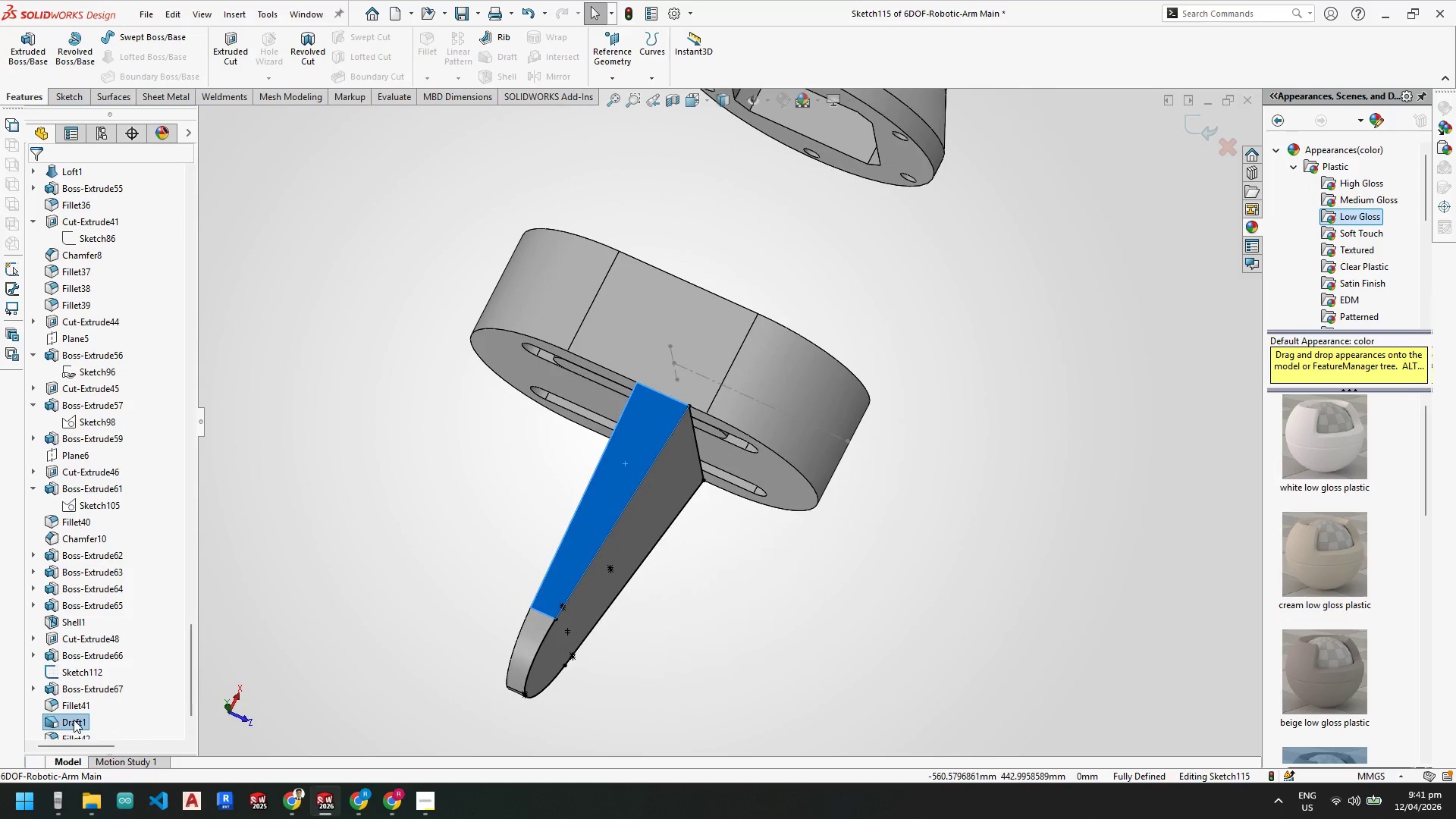 
left_click([74, 720])
 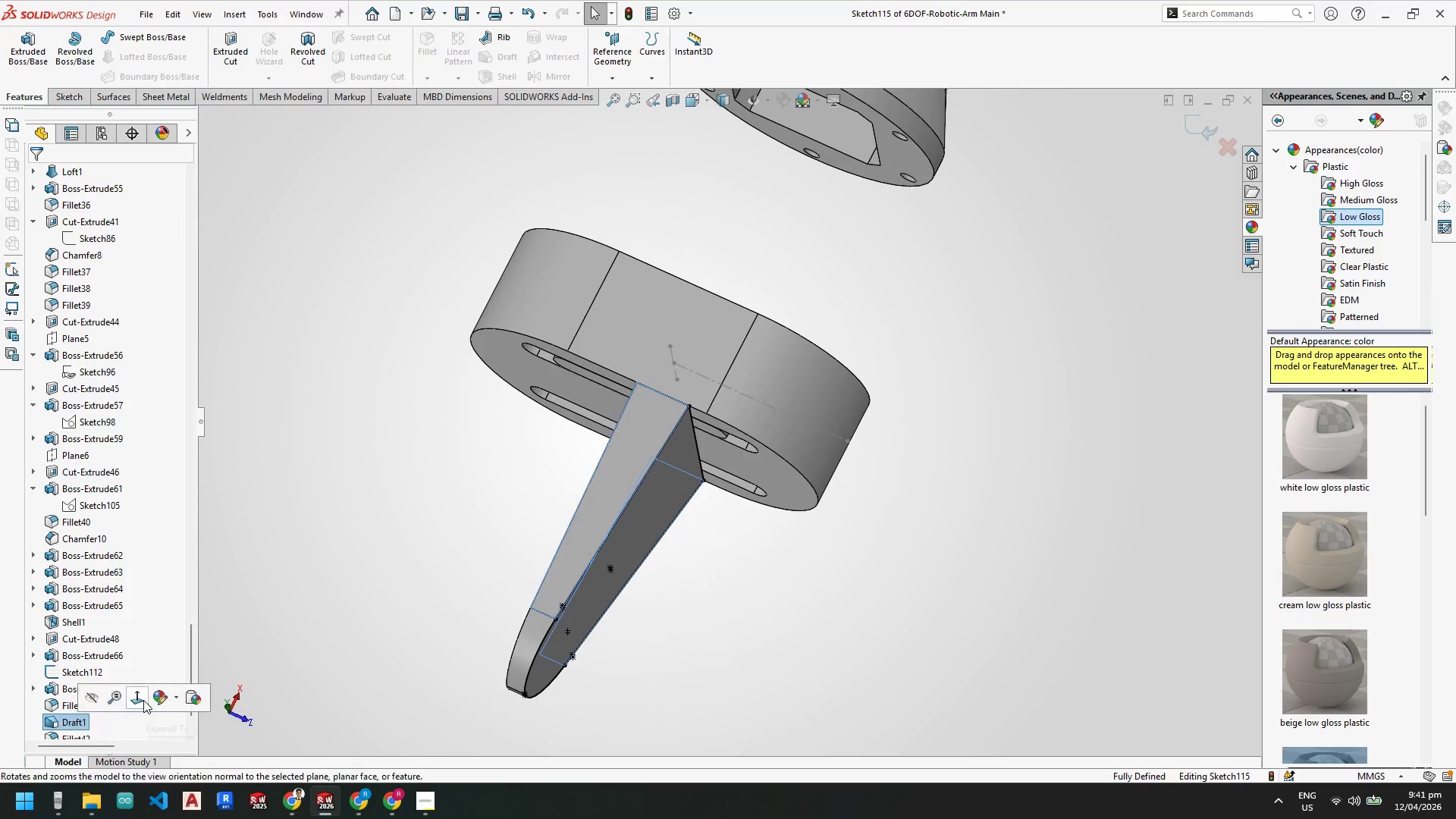 
key(Escape)
 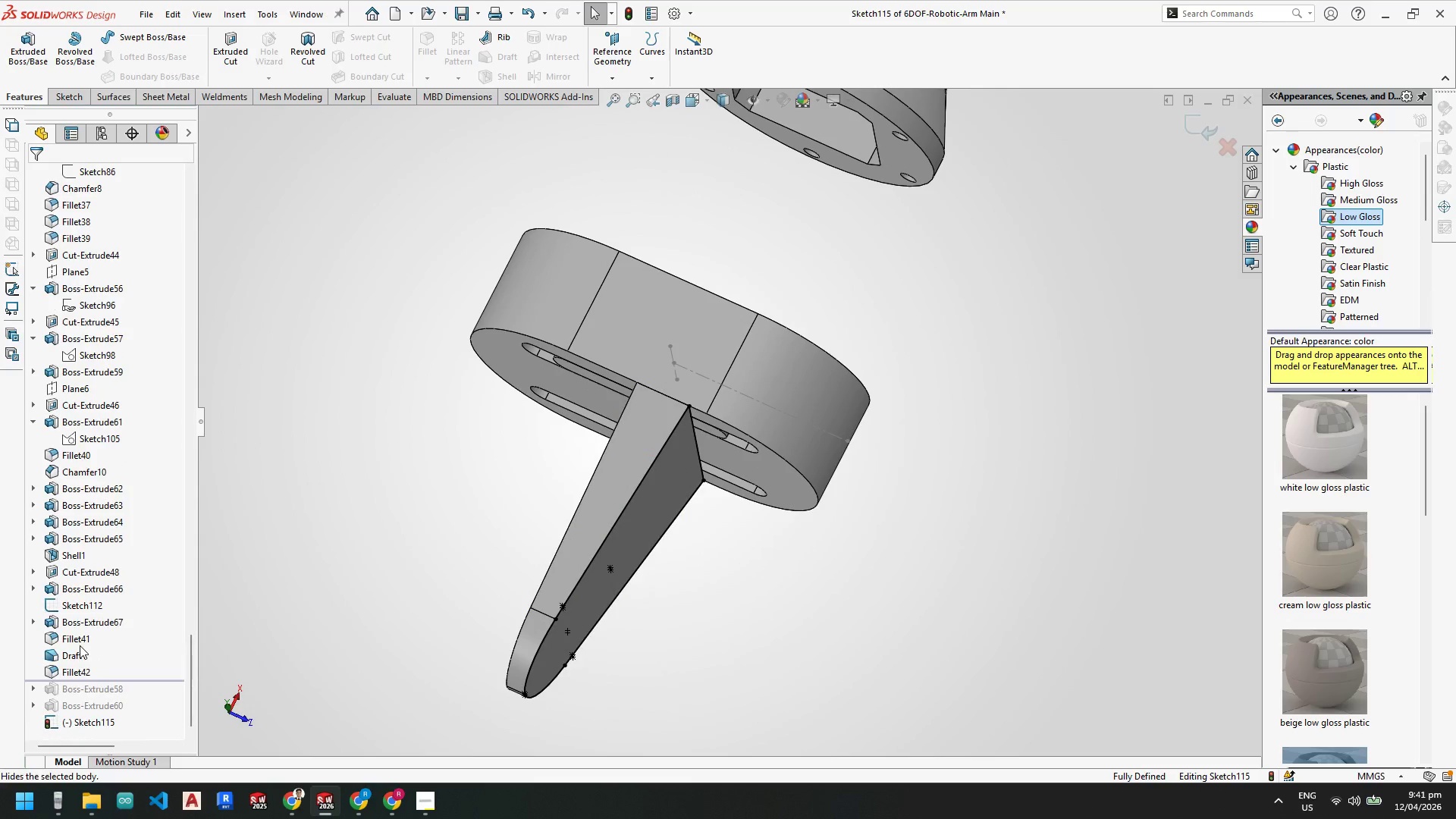 
scroll: coordinate [73, 684], scroll_direction: down, amount: 7.0
 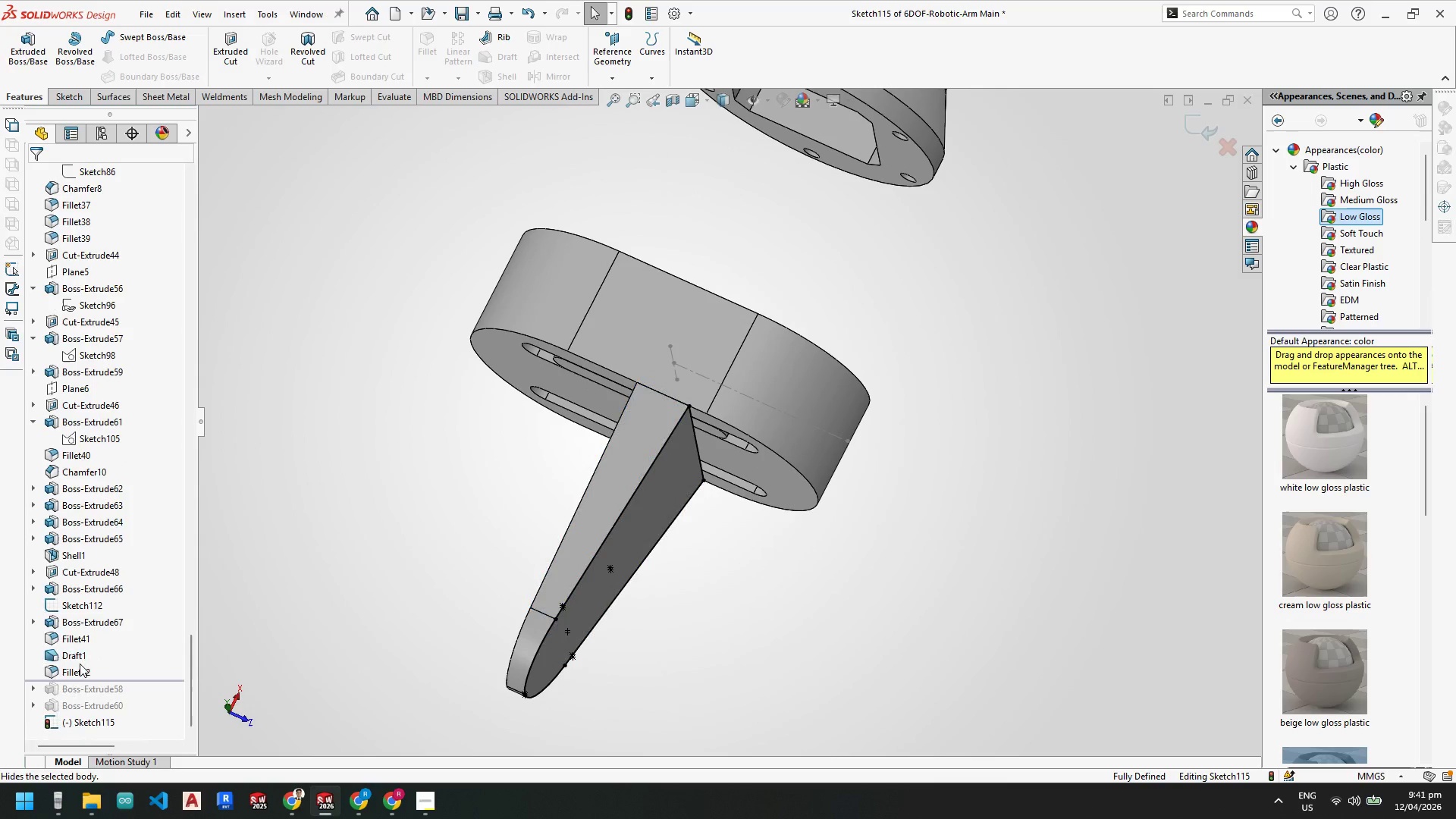 
left_click([78, 639])
 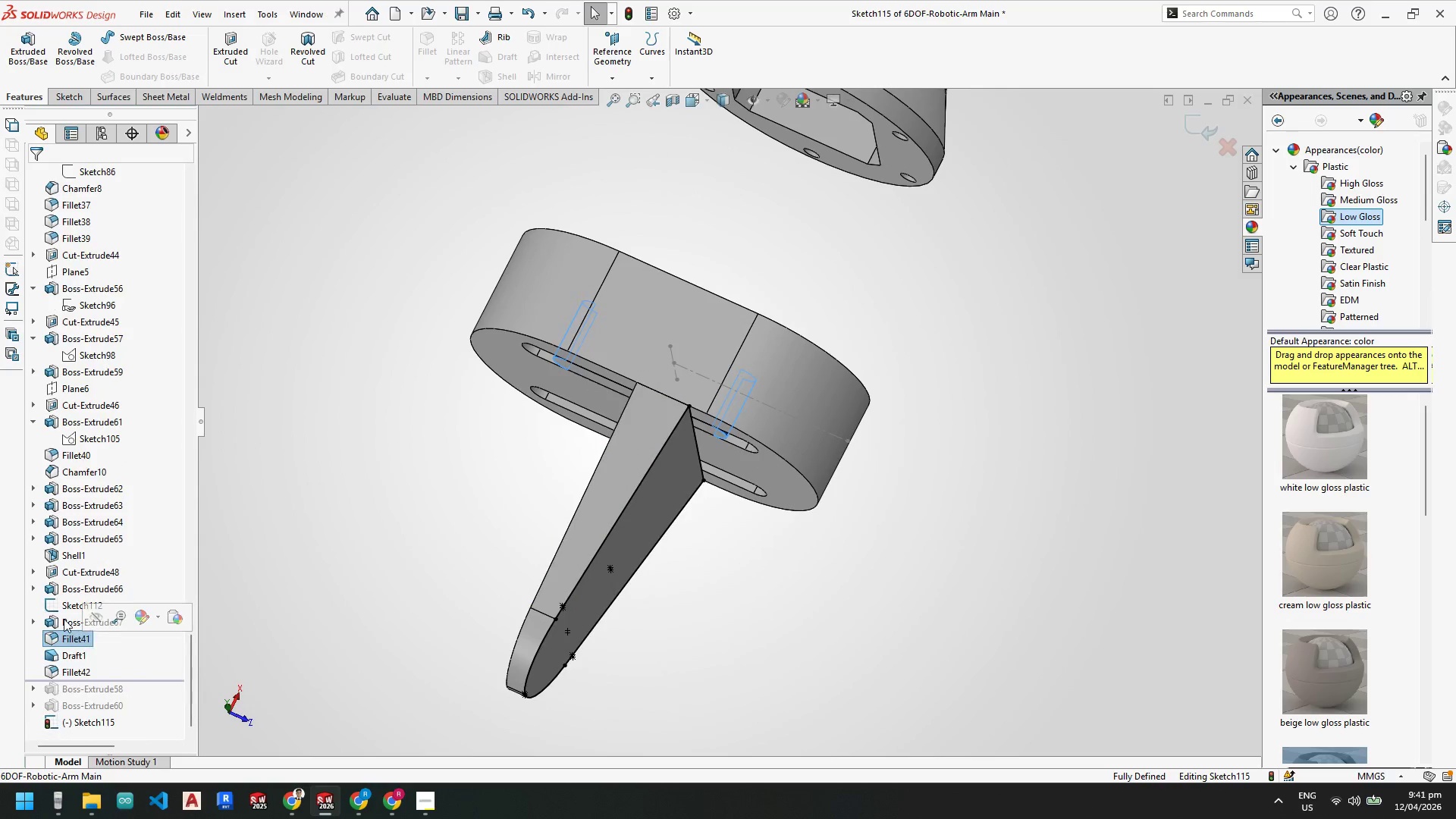 
key(Escape)
 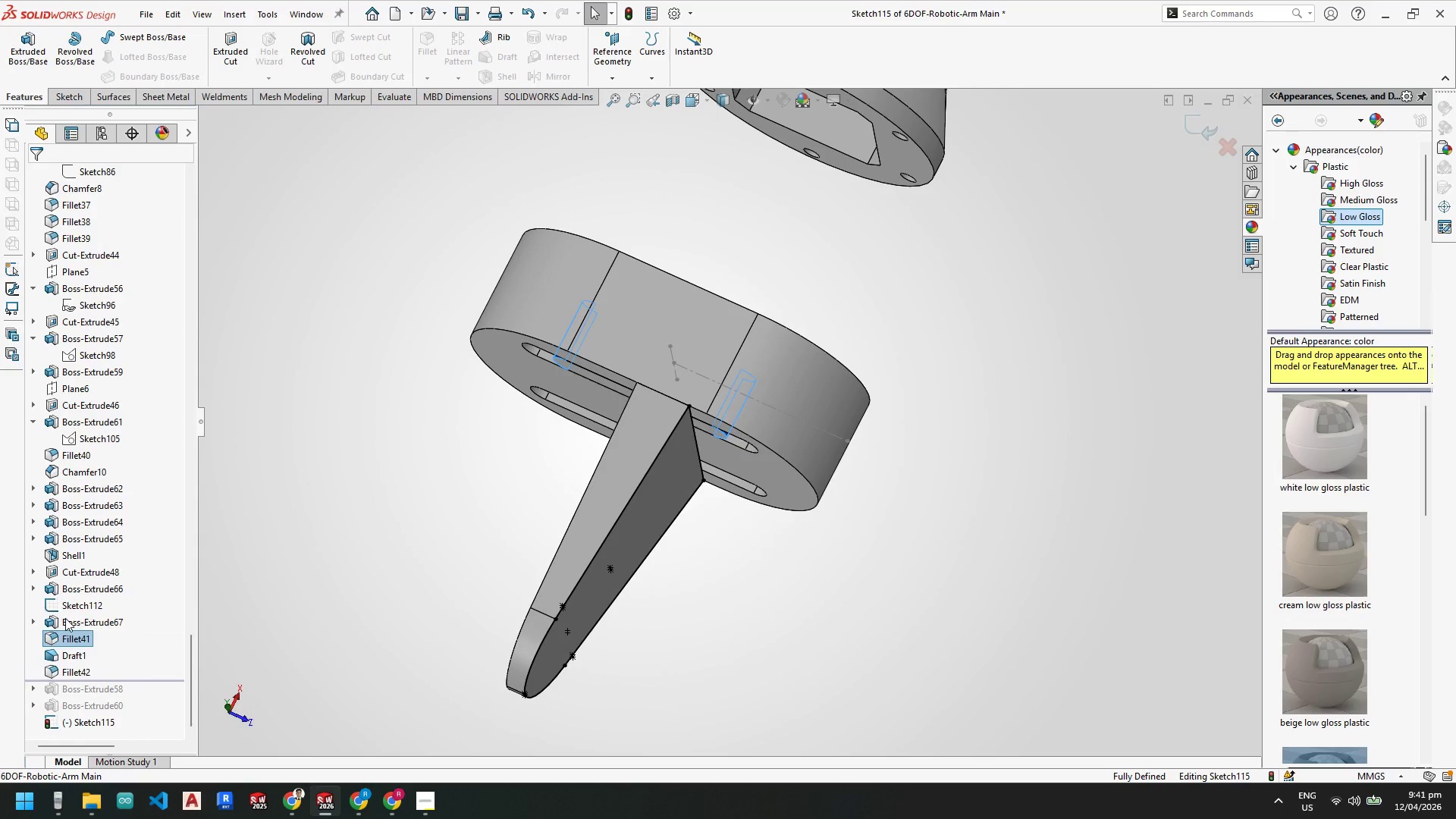 
left_click([65, 623])
 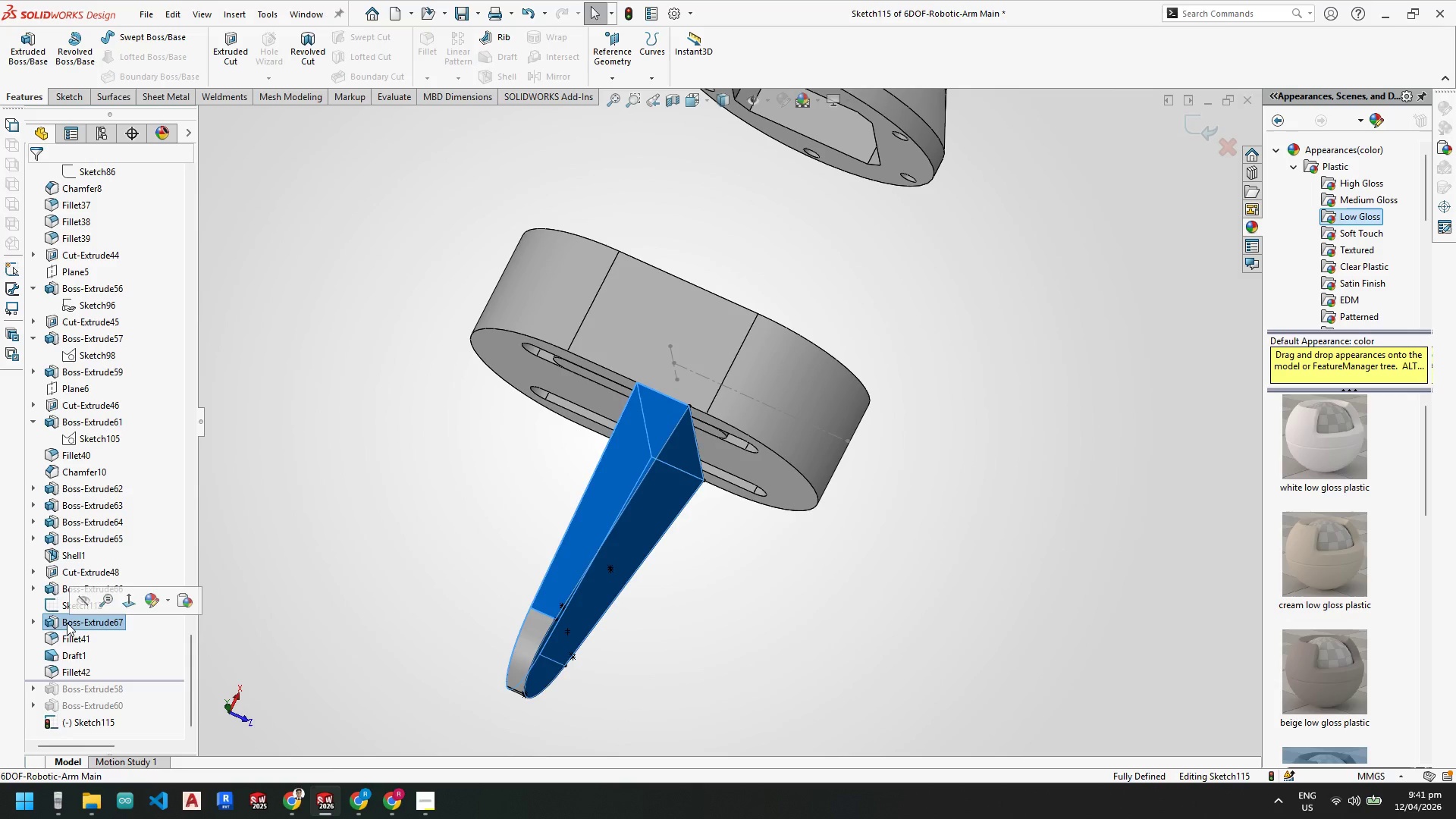 
right_click([68, 623])
 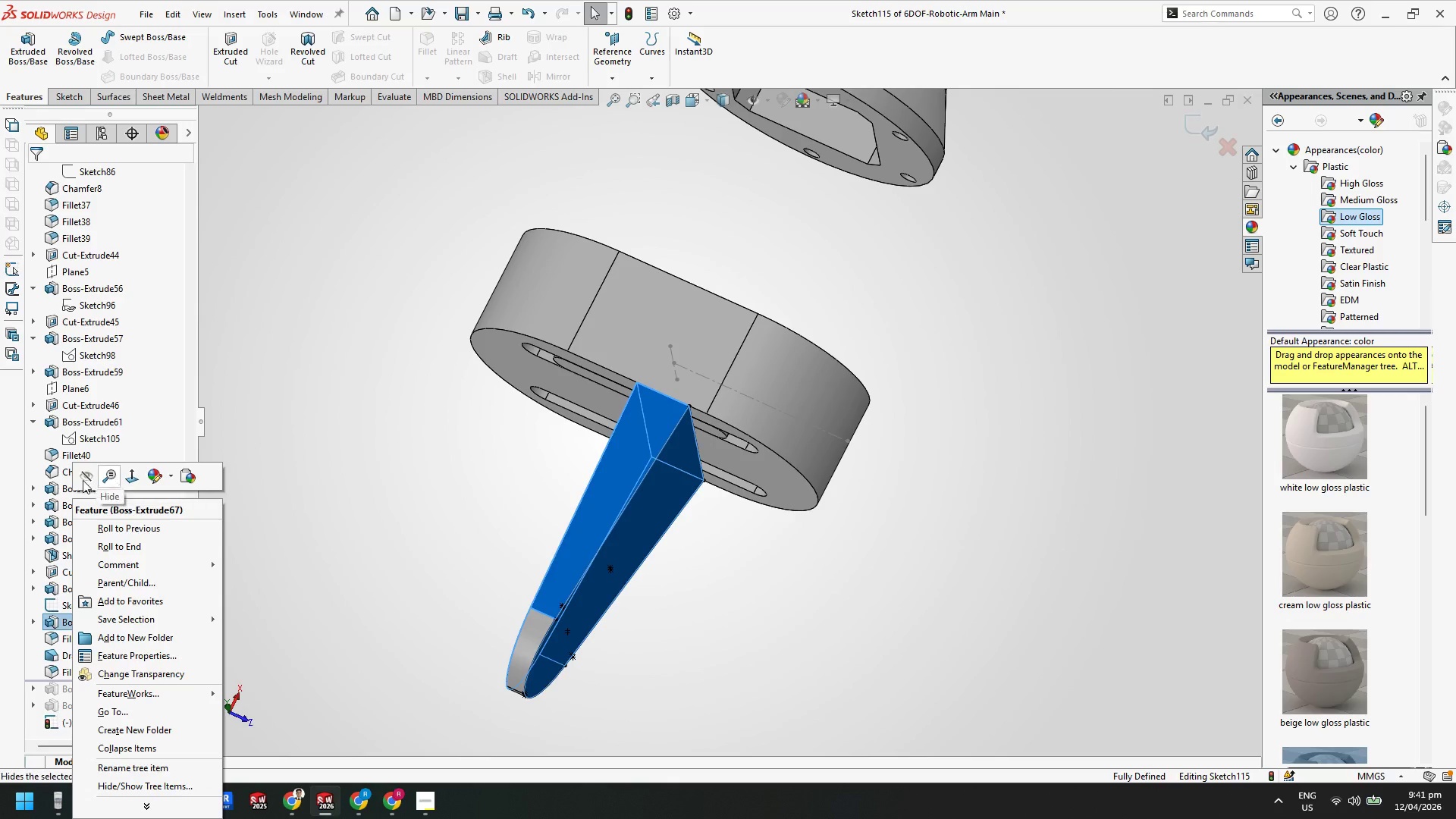 
key(Escape)
 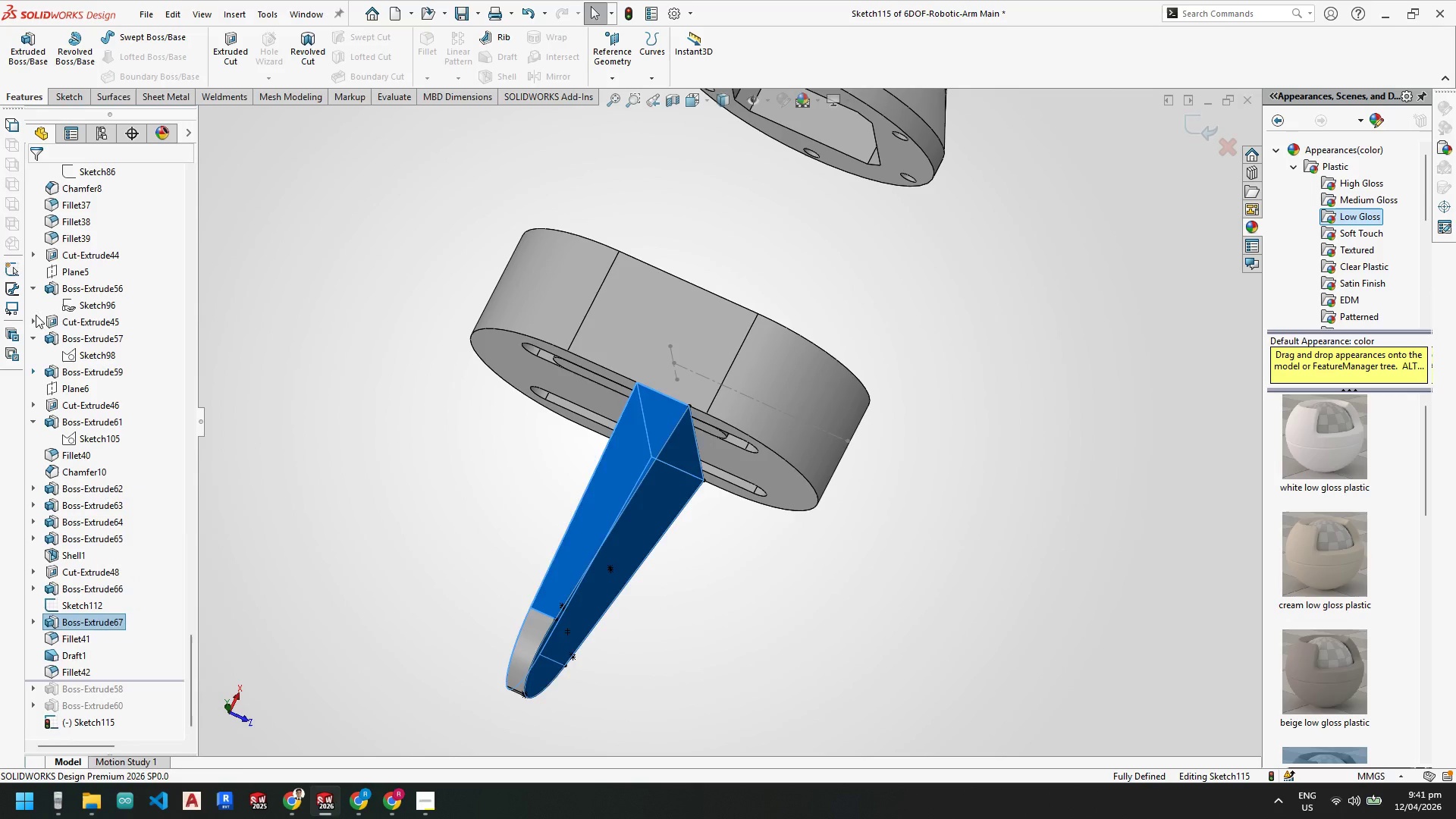 
key(Escape)
 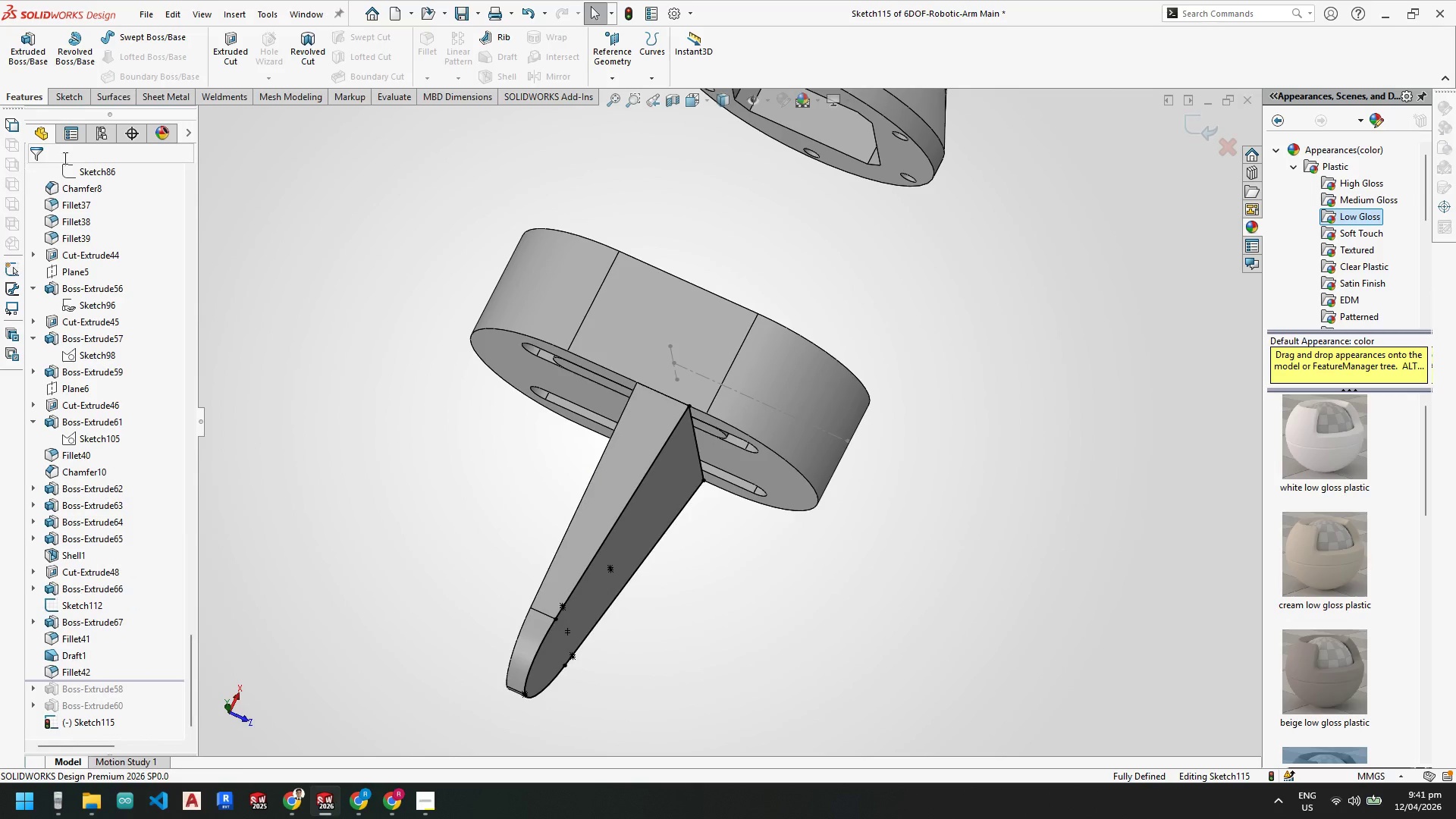 
key(Escape)
 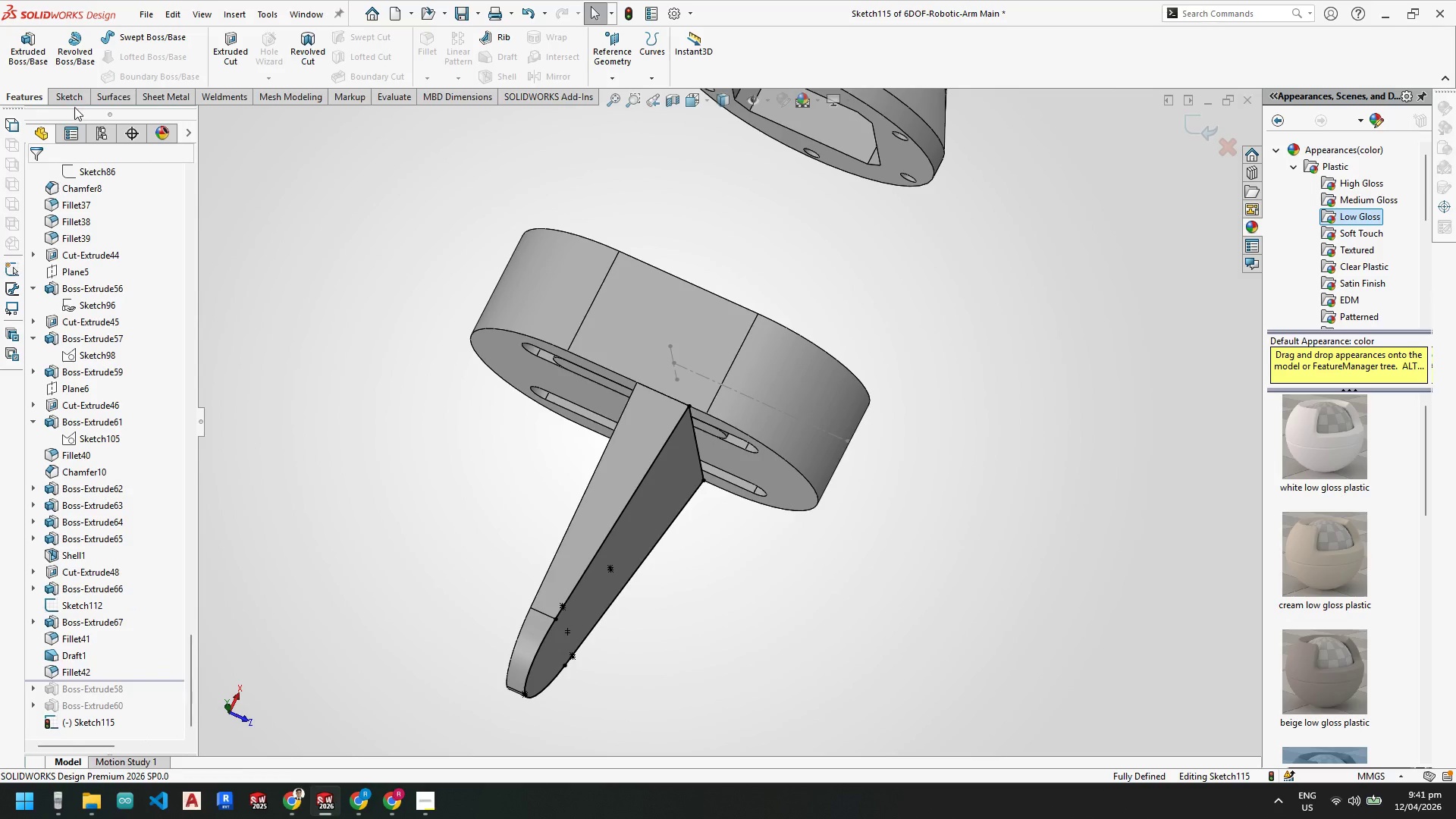 
left_click_drag(start_coordinate=[73, 99], to_coordinate=[68, 95])
 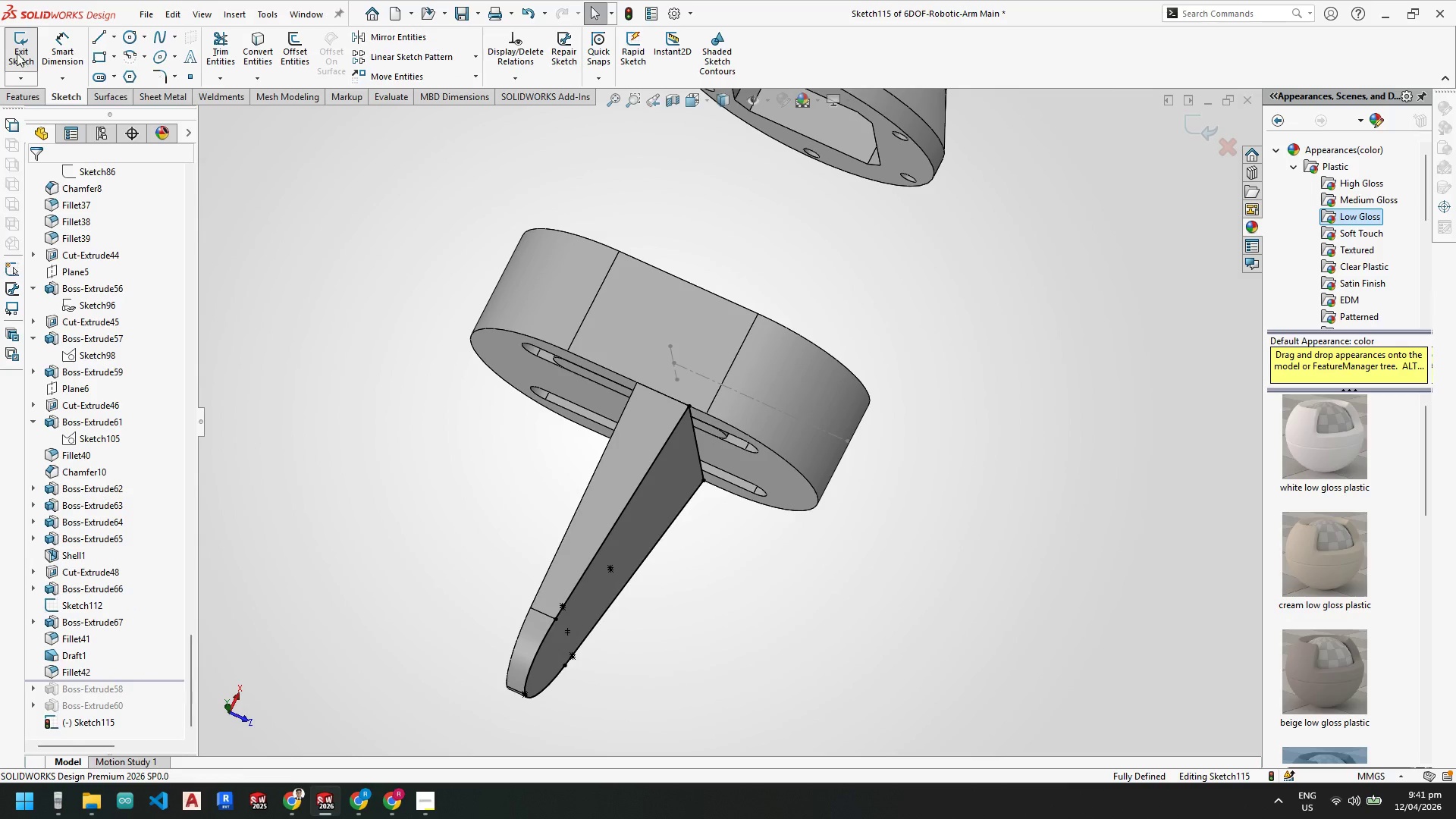 
double_click([17, 53])
 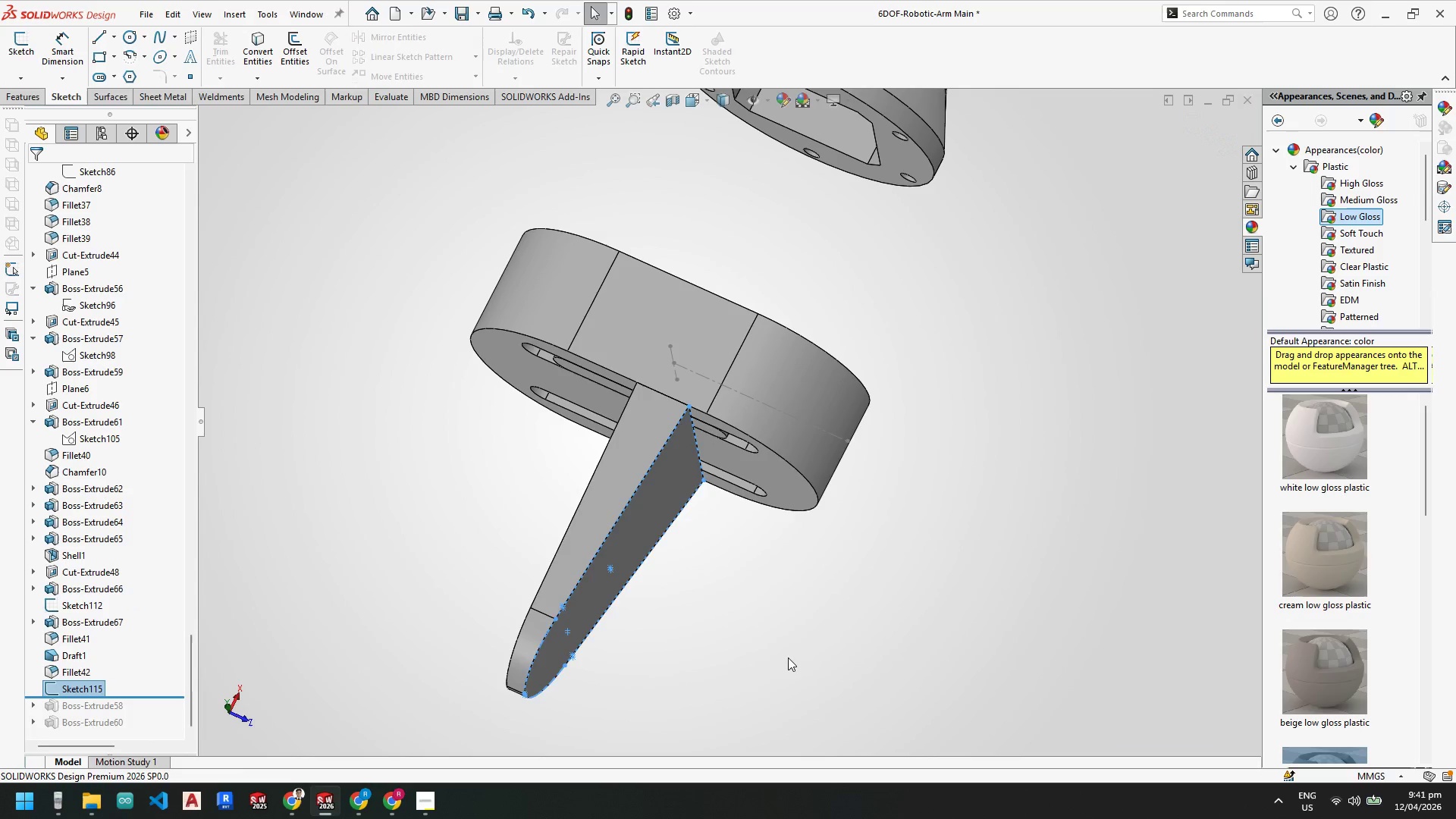 
key(Escape)
 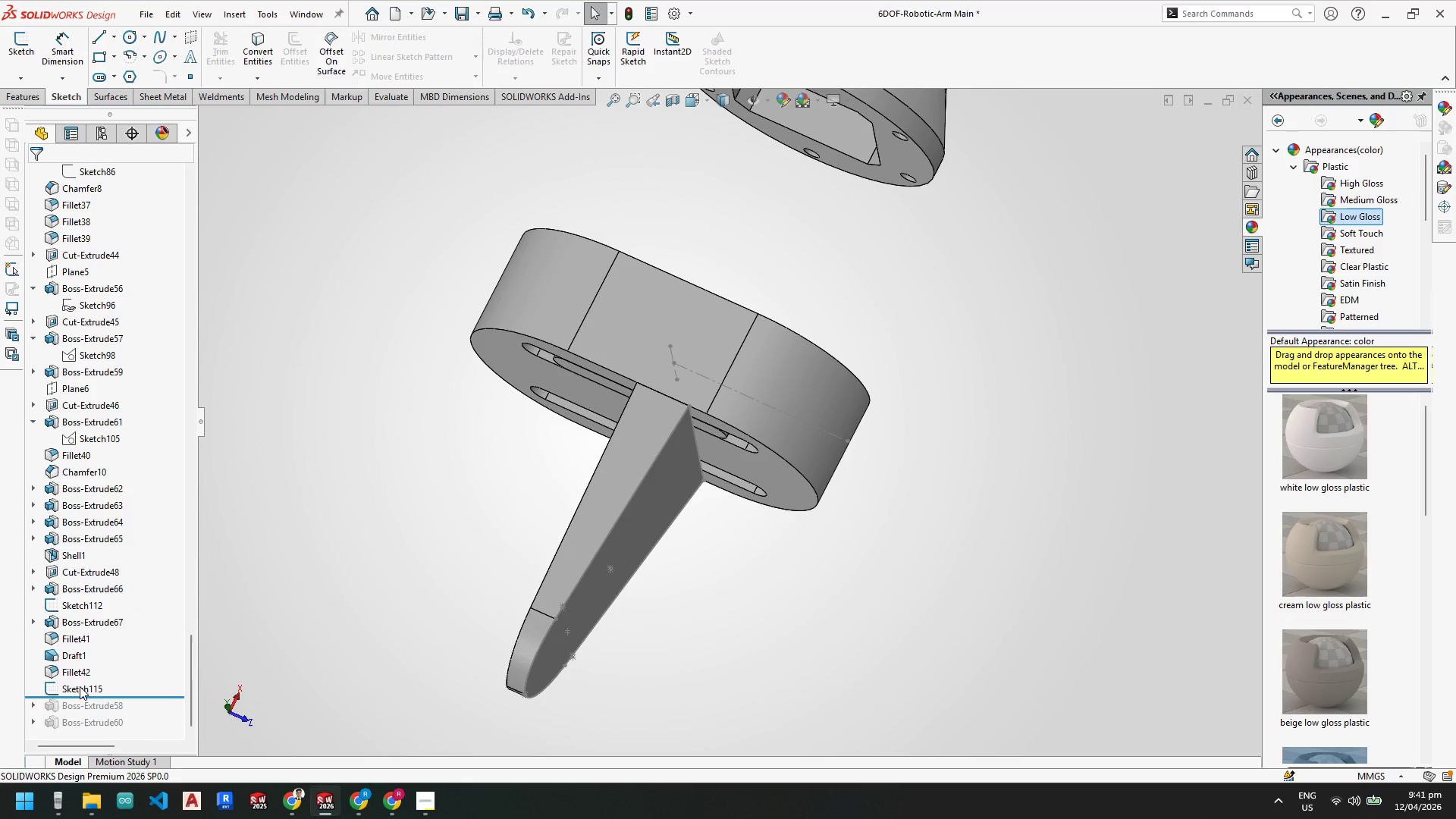 
left_click([80, 686])
 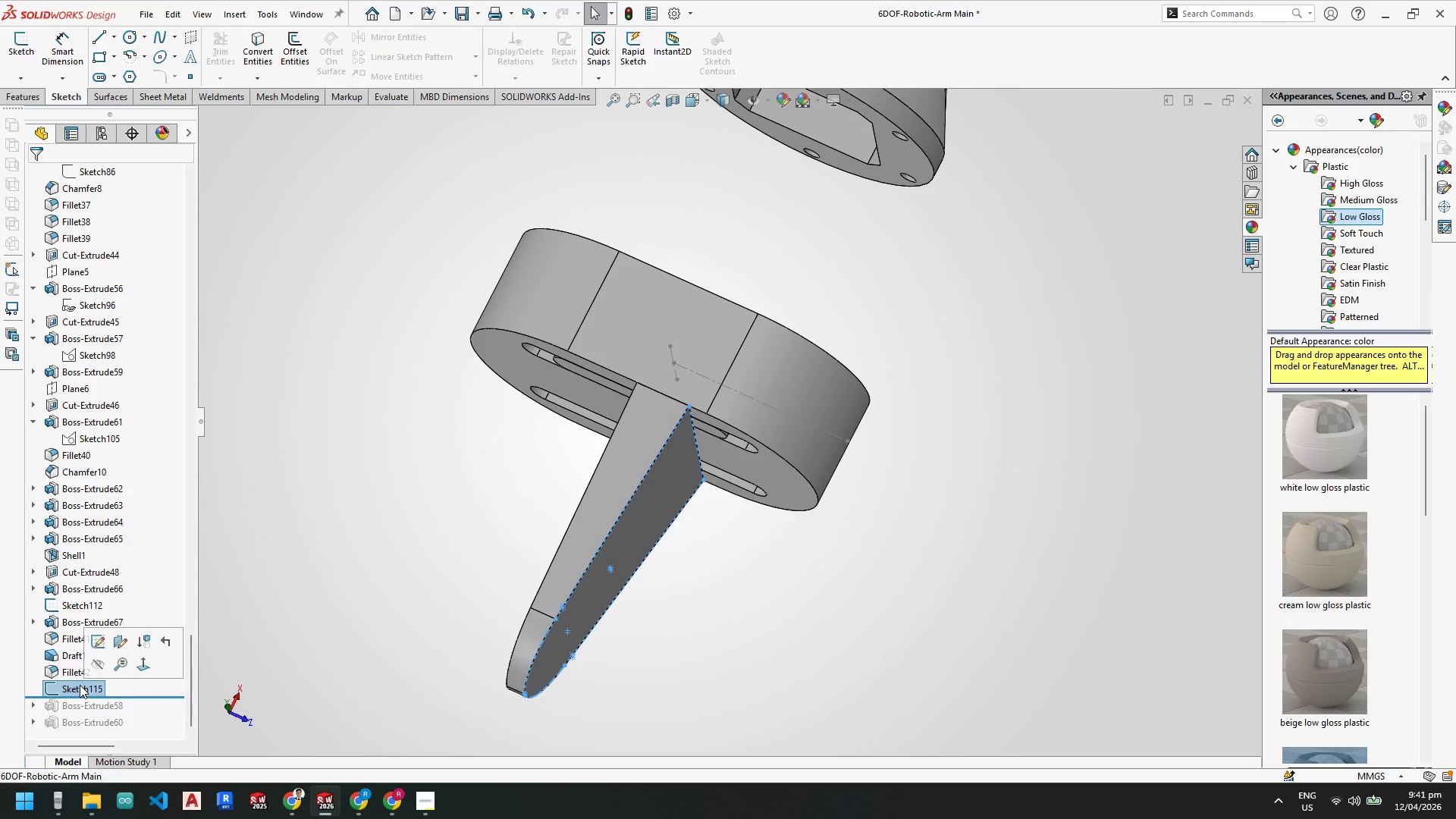 
key(Delete)
 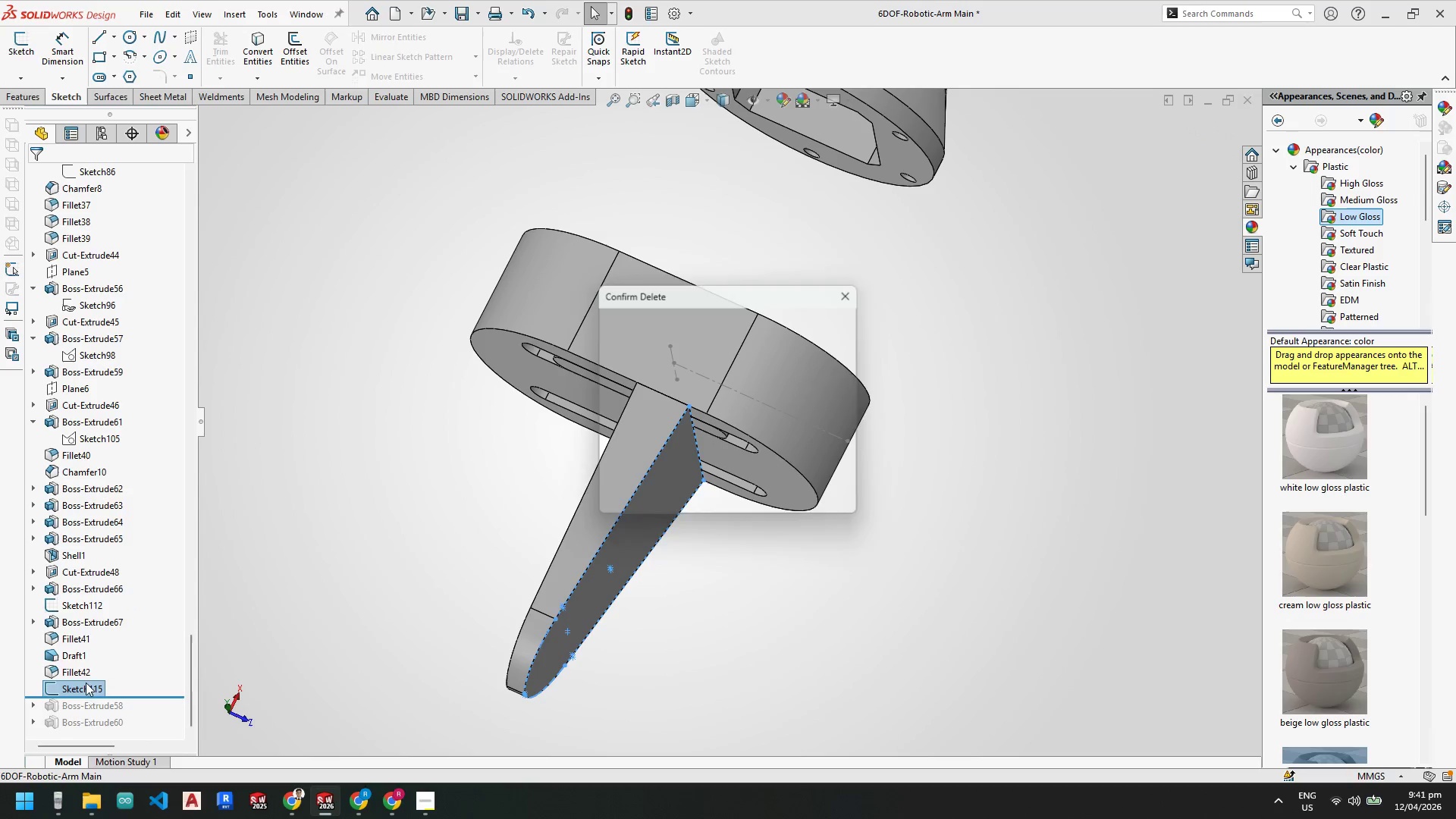 
key(Enter)
 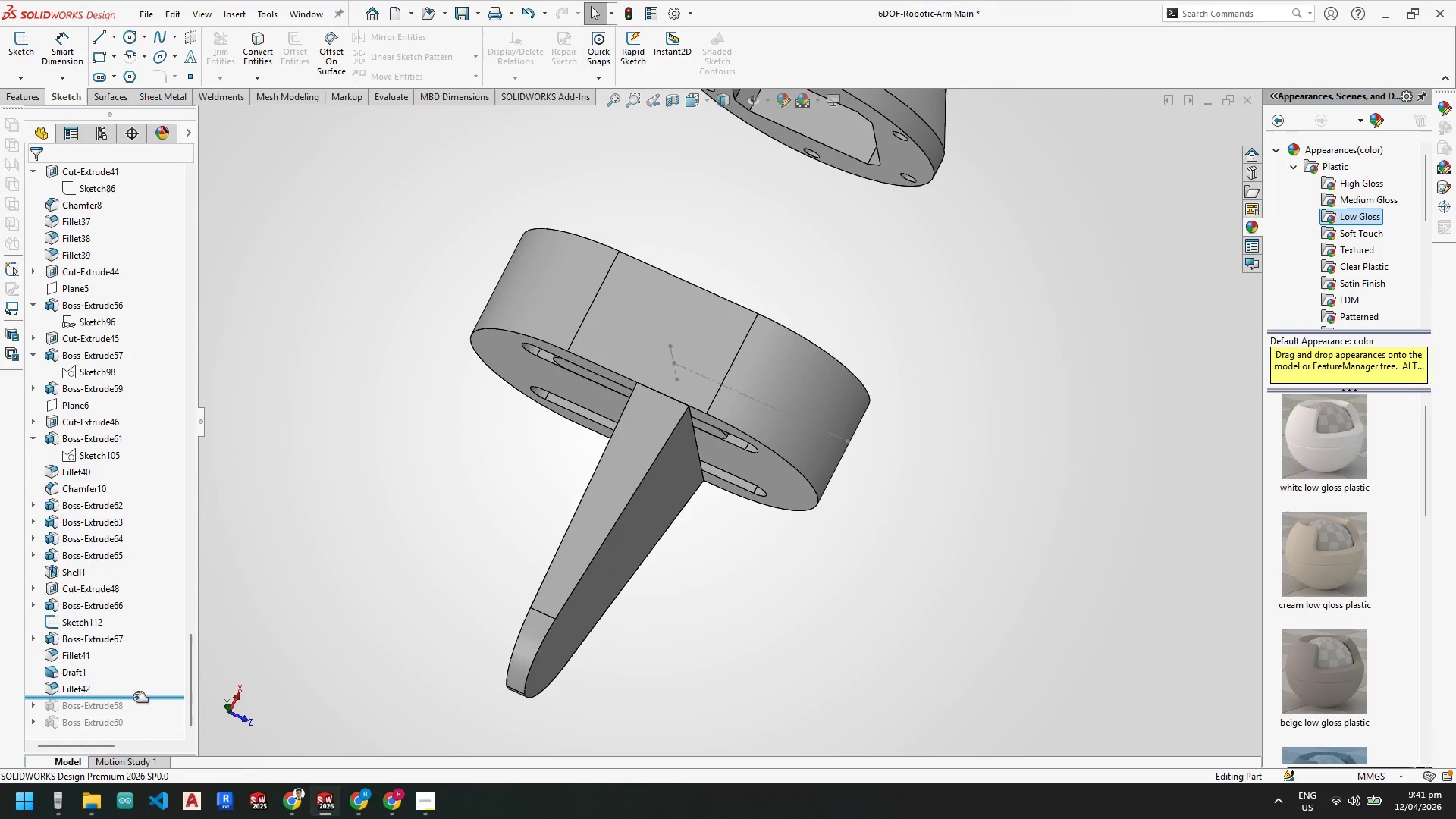 
left_click_drag(start_coordinate=[134, 698], to_coordinate=[140, 644])
 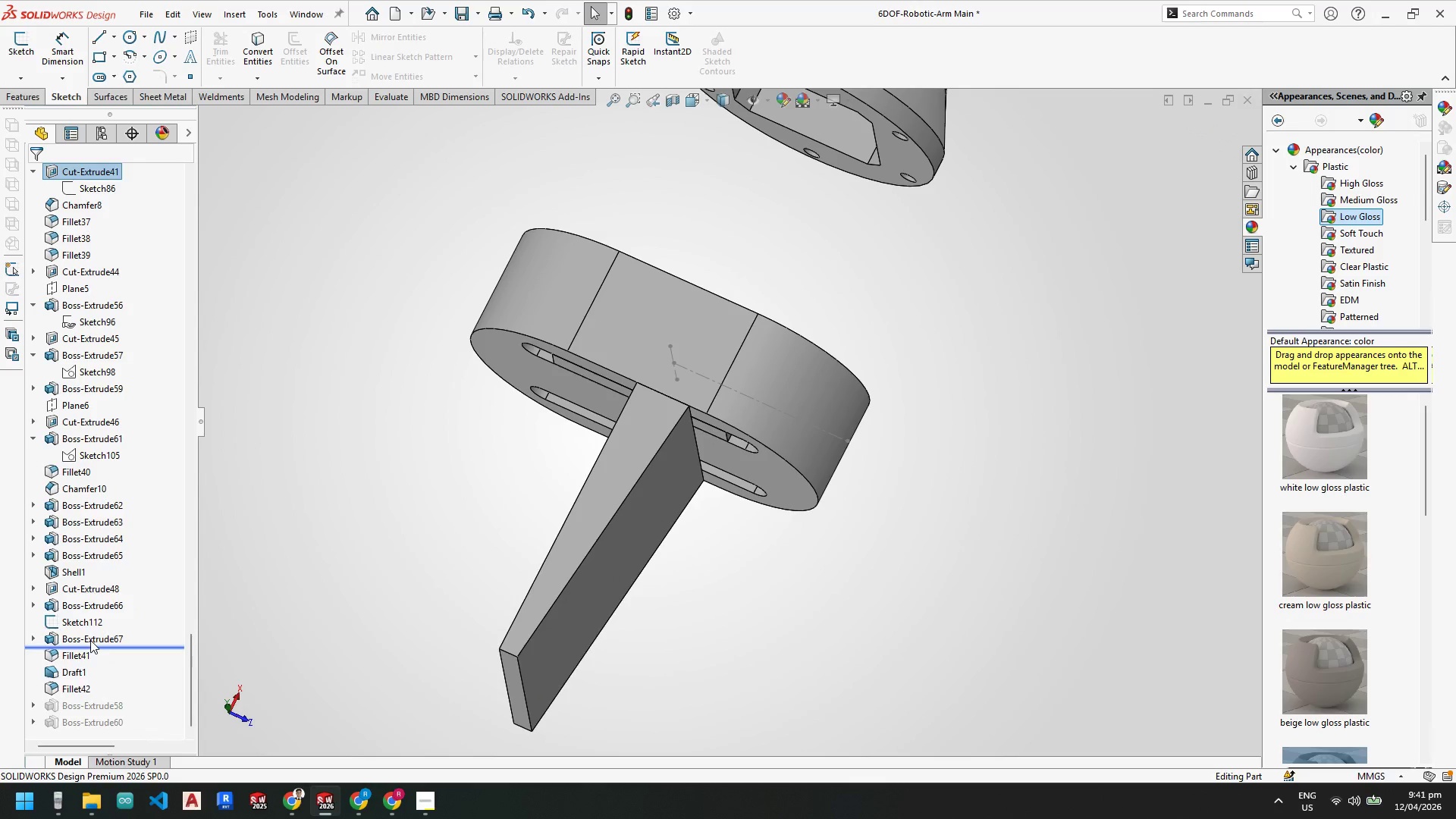 
left_click([90, 640])
 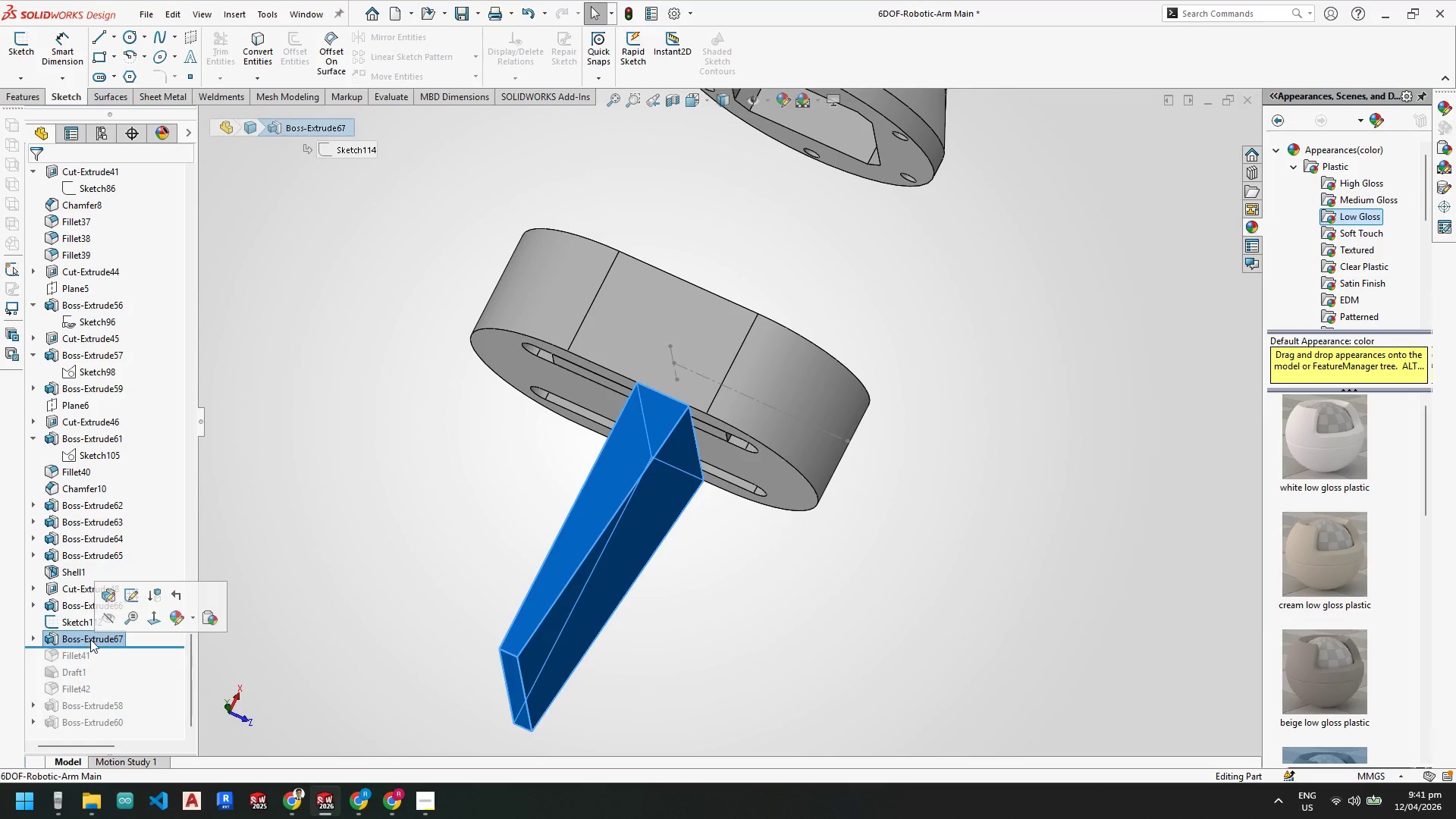 
right_click([90, 639])
 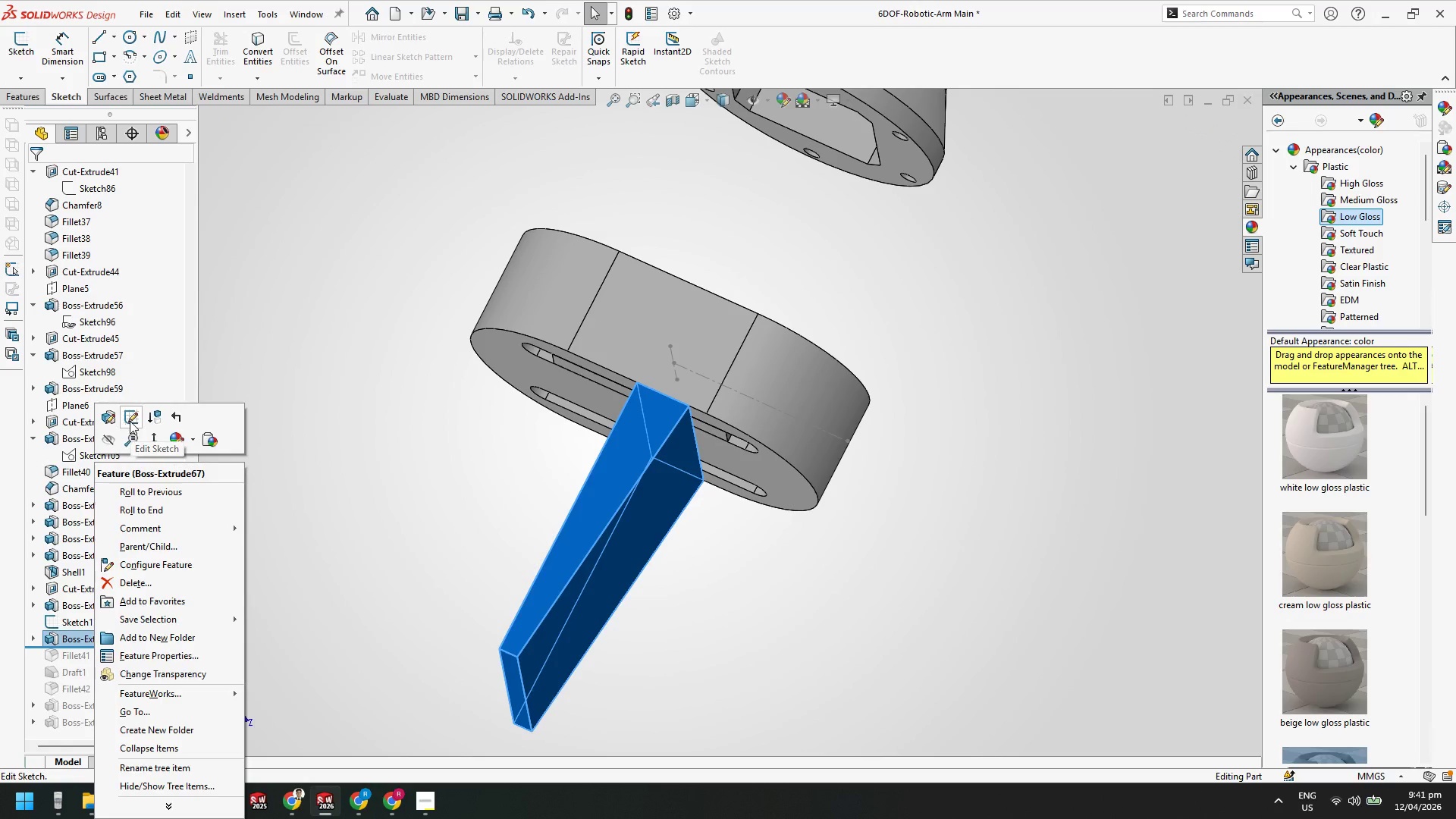 
left_click([127, 419])
 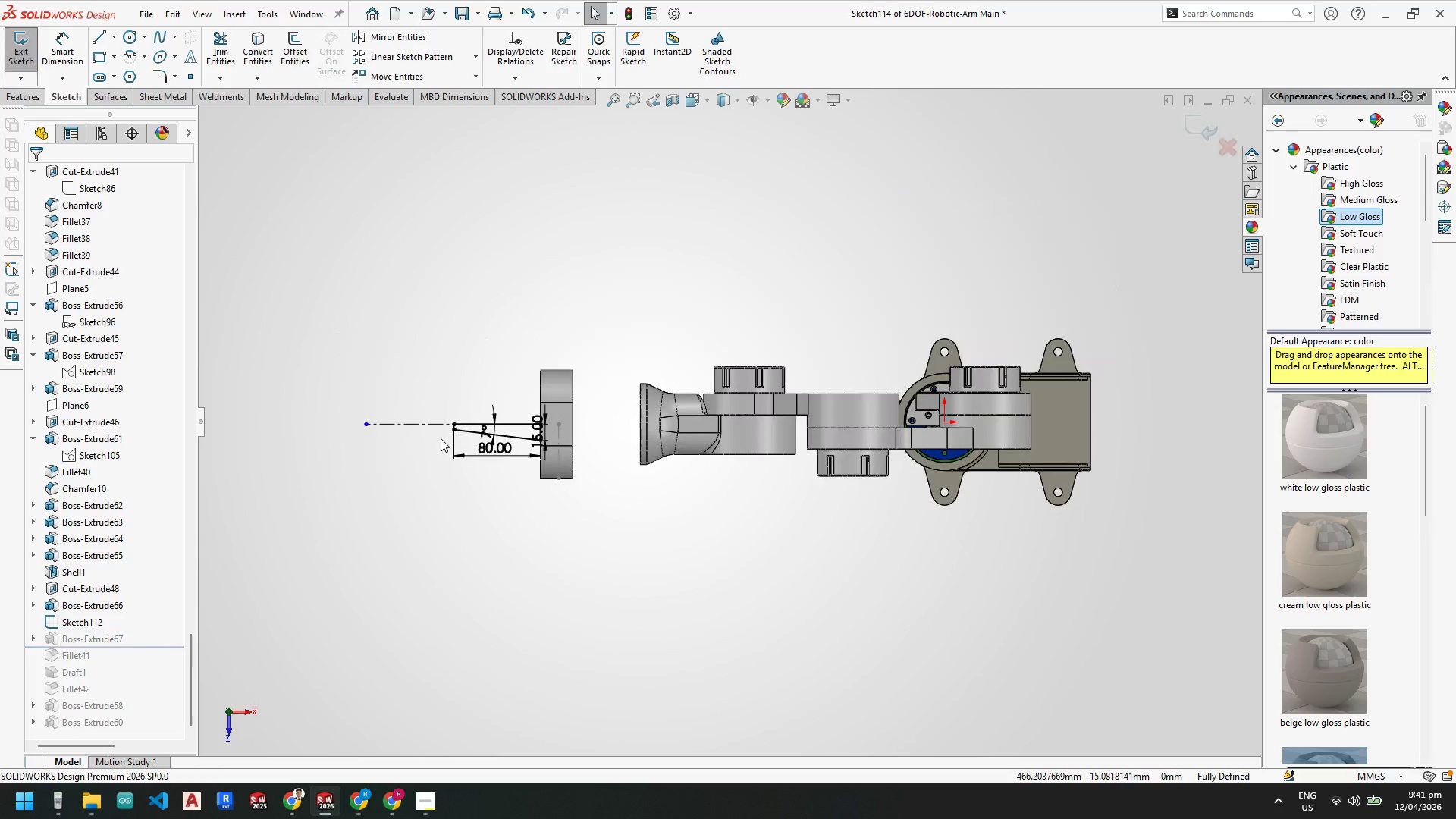 
scroll: coordinate [588, 428], scroll_direction: down, amount: 7.0
 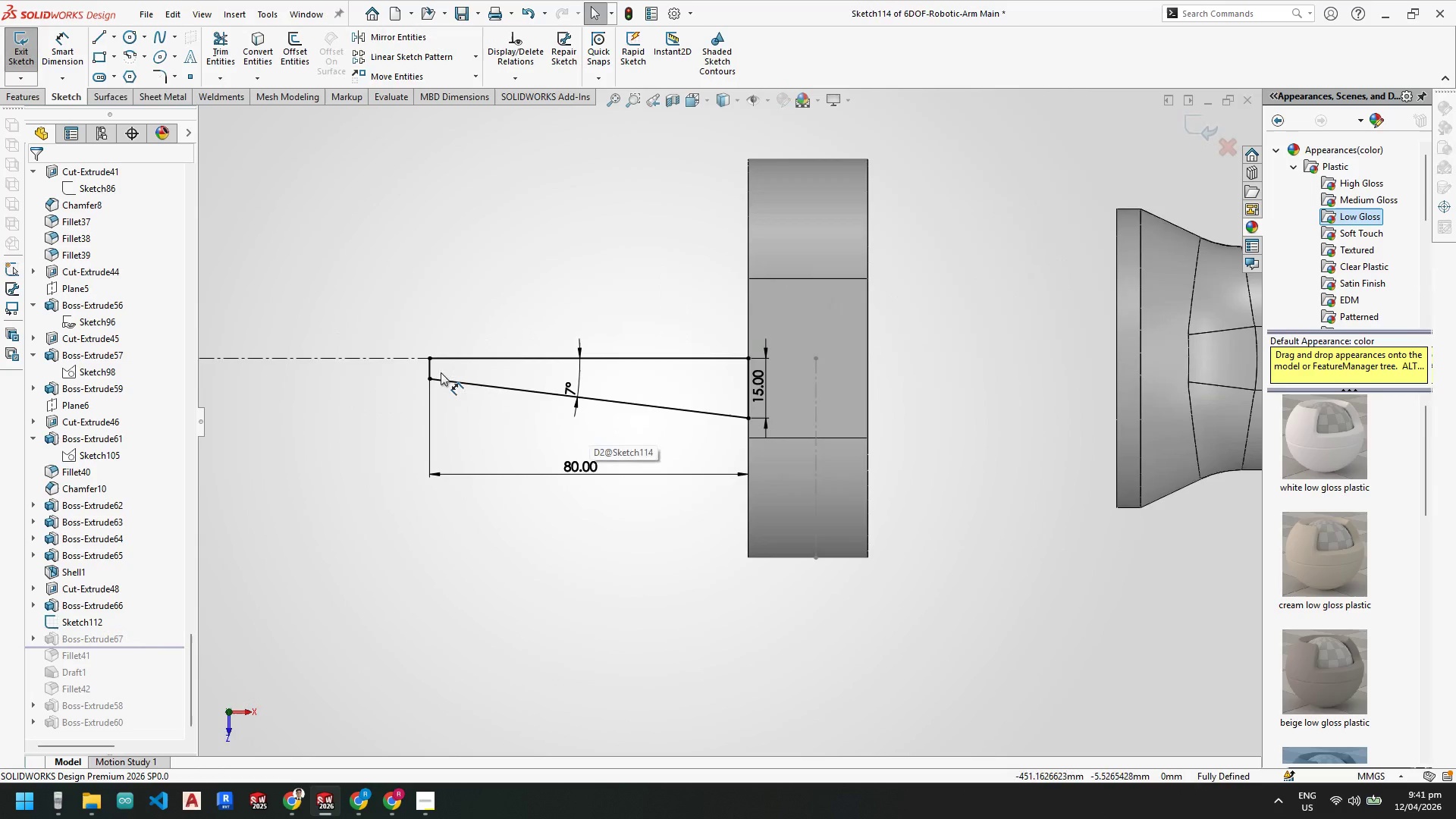 
key(Escape)
 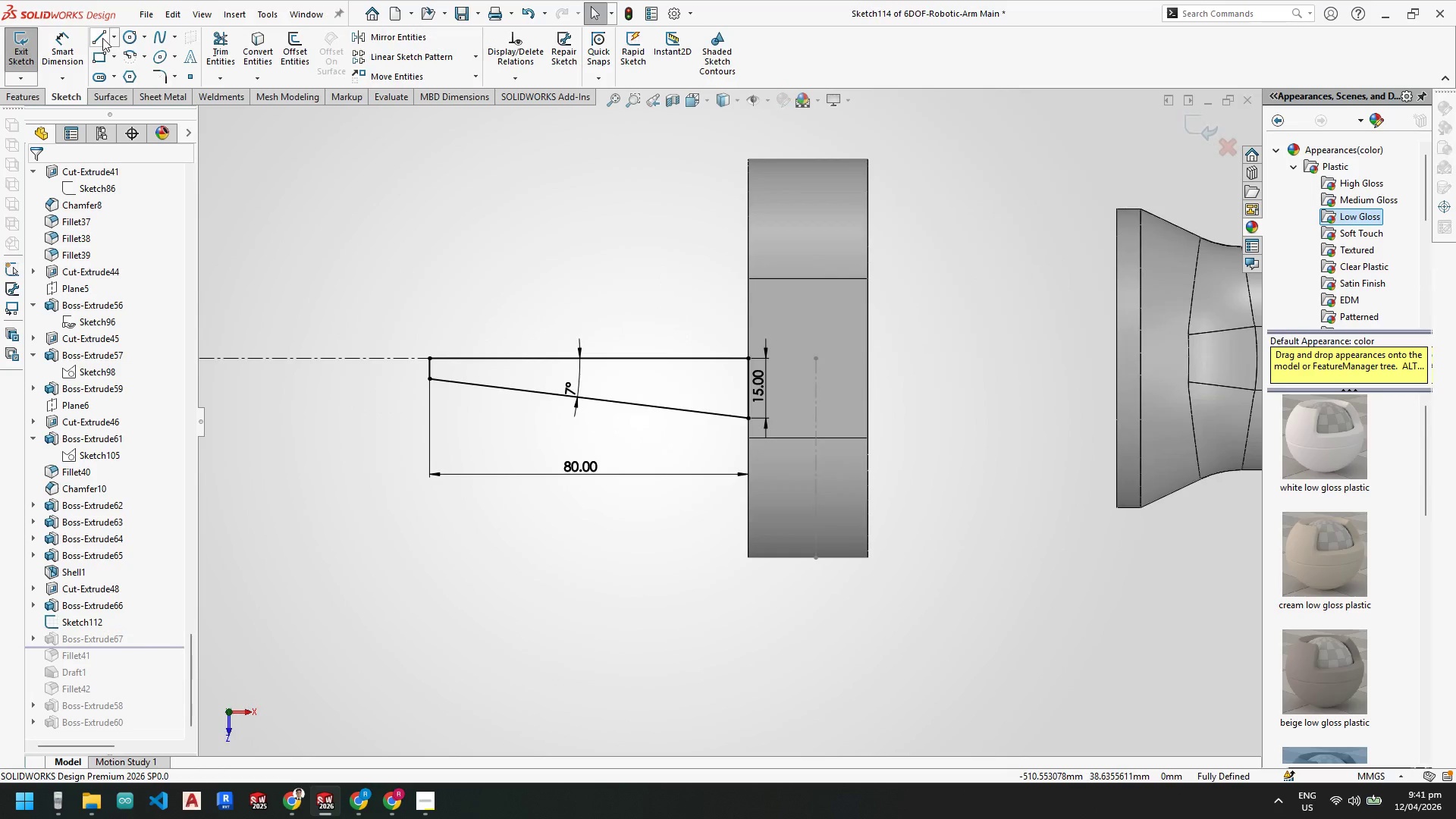 
mouse_move([112, 58])
 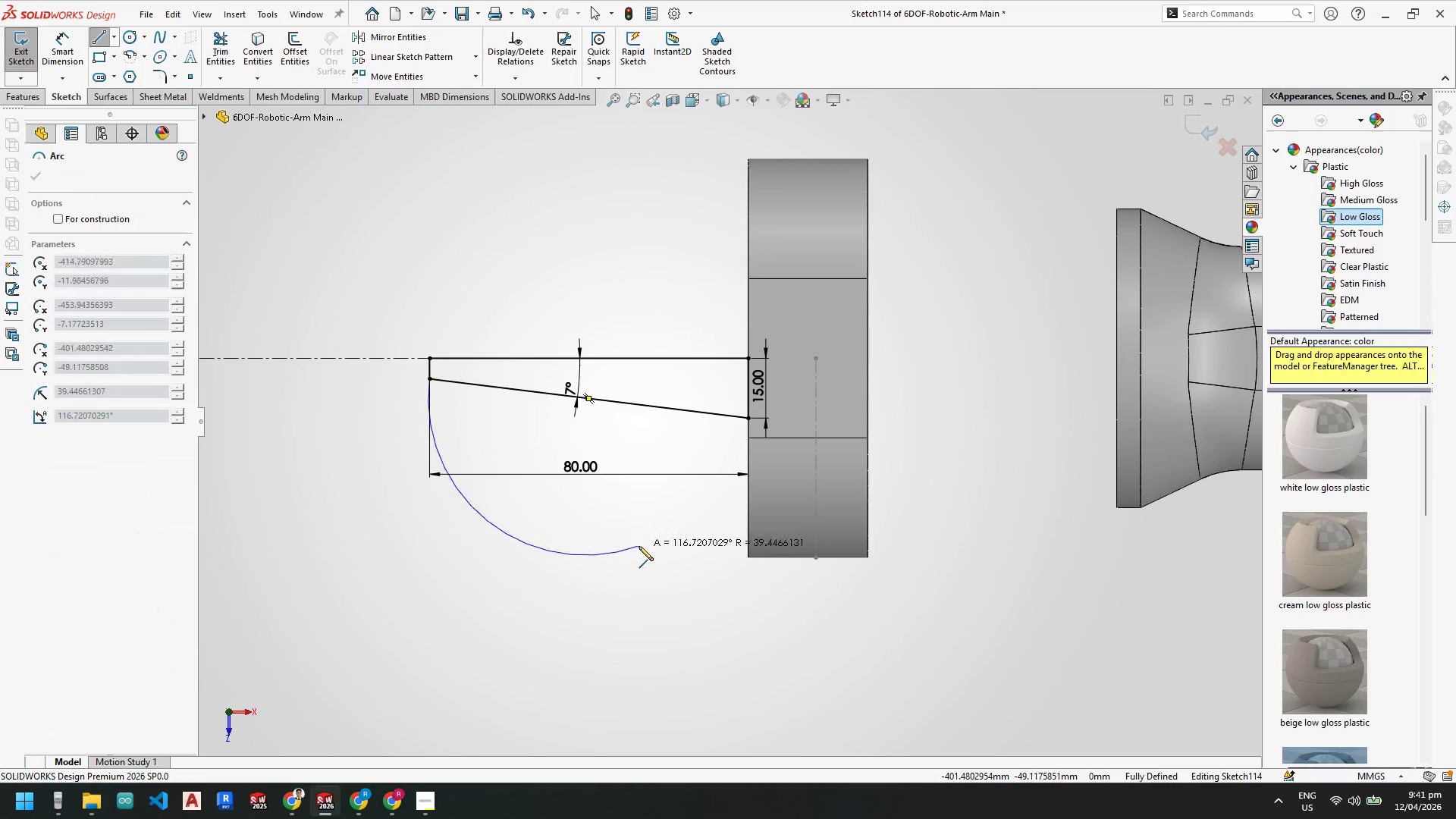 
wait(6.88)
 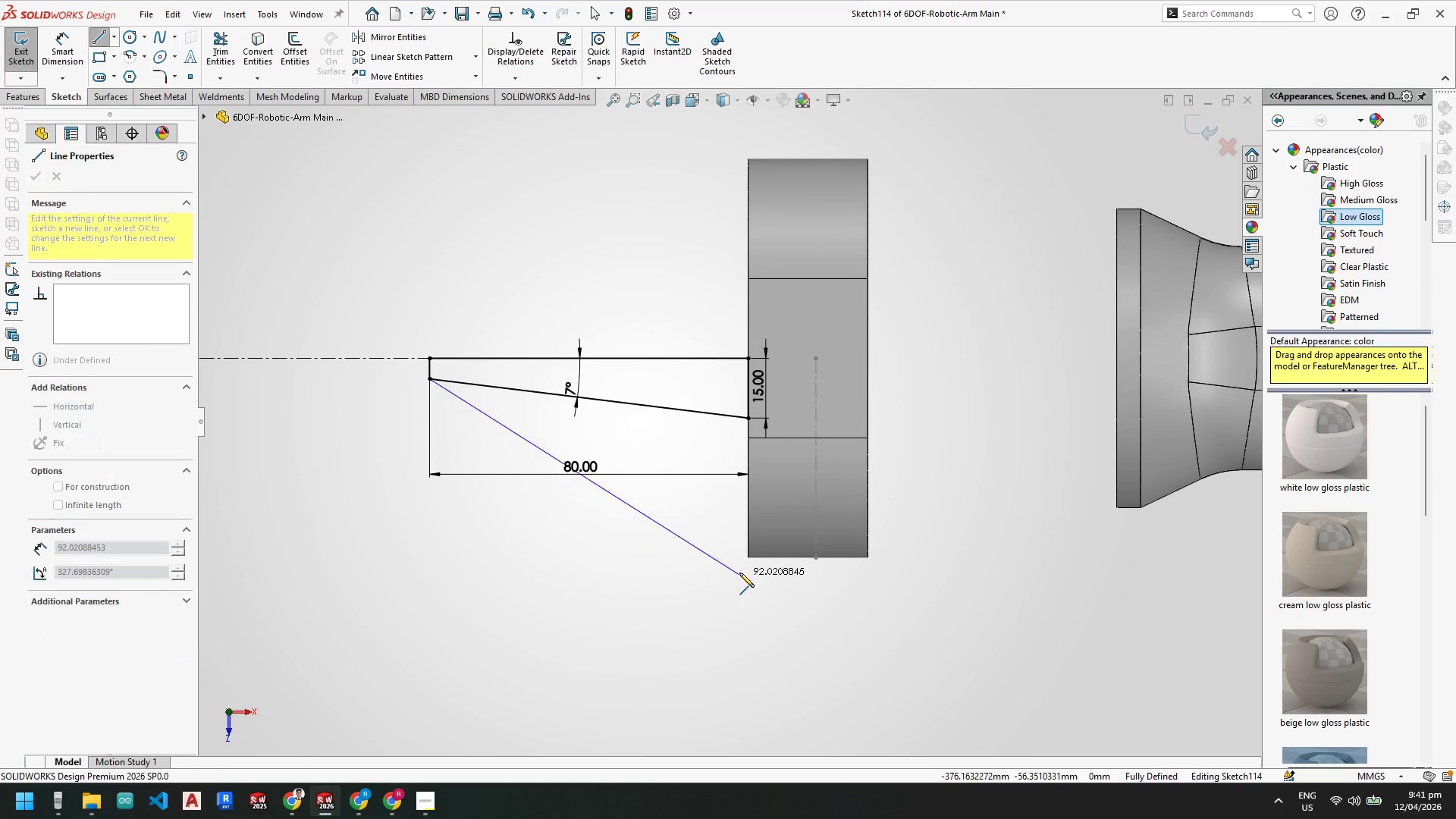 
key(Escape)
 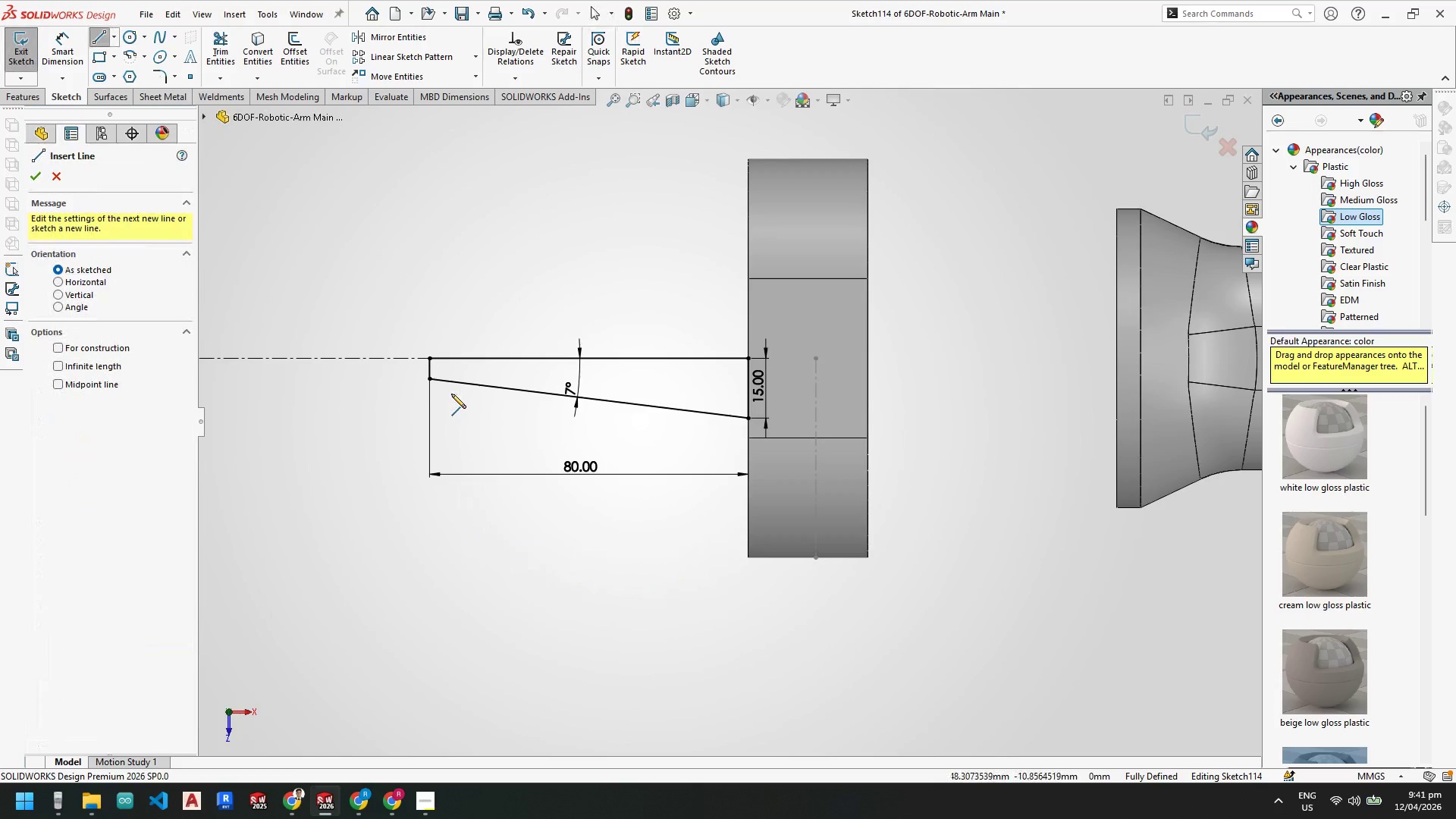 
left_click_drag(start_coordinate=[429, 379], to_coordinate=[435, 382])
 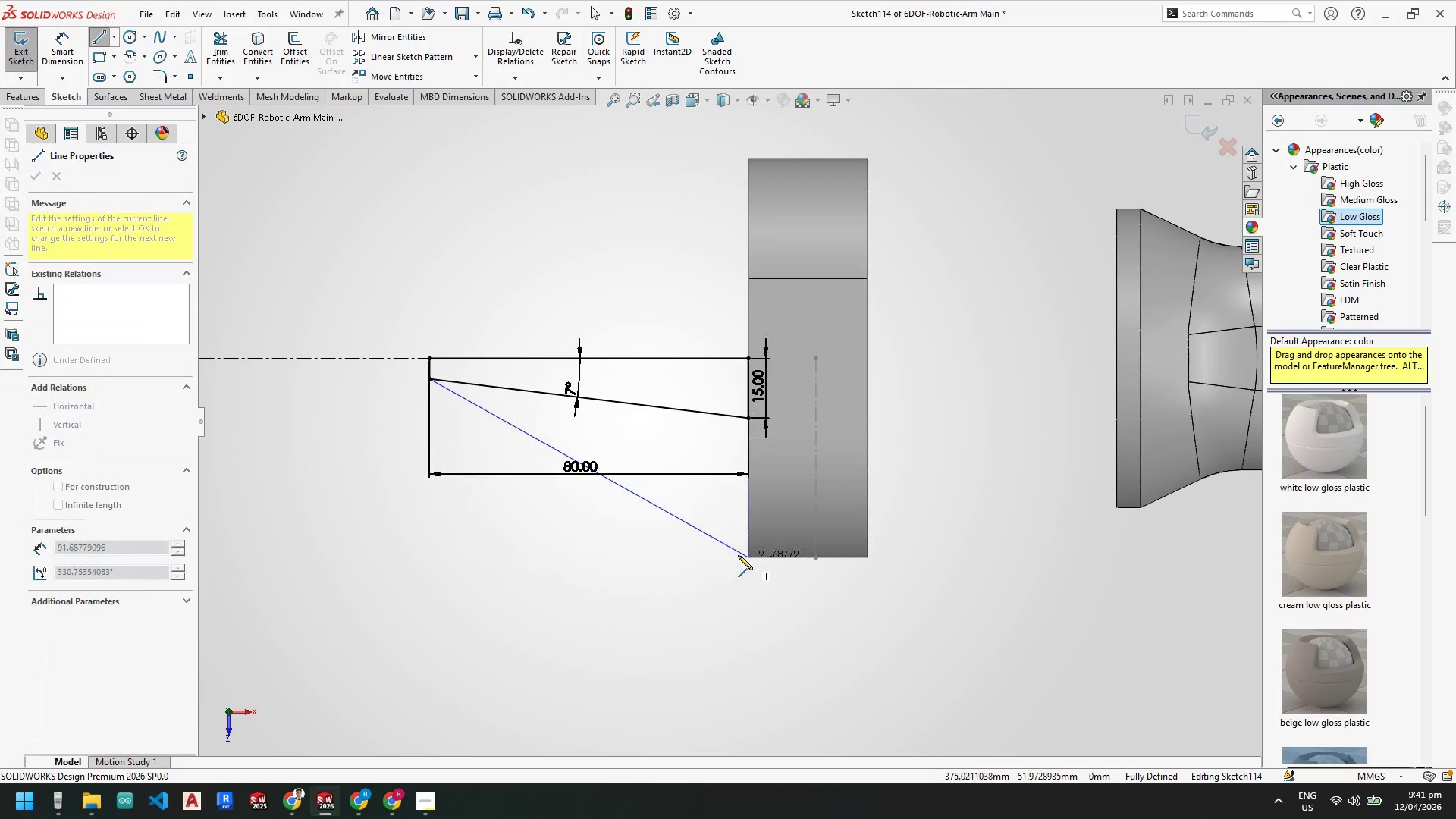 
key(Escape)
 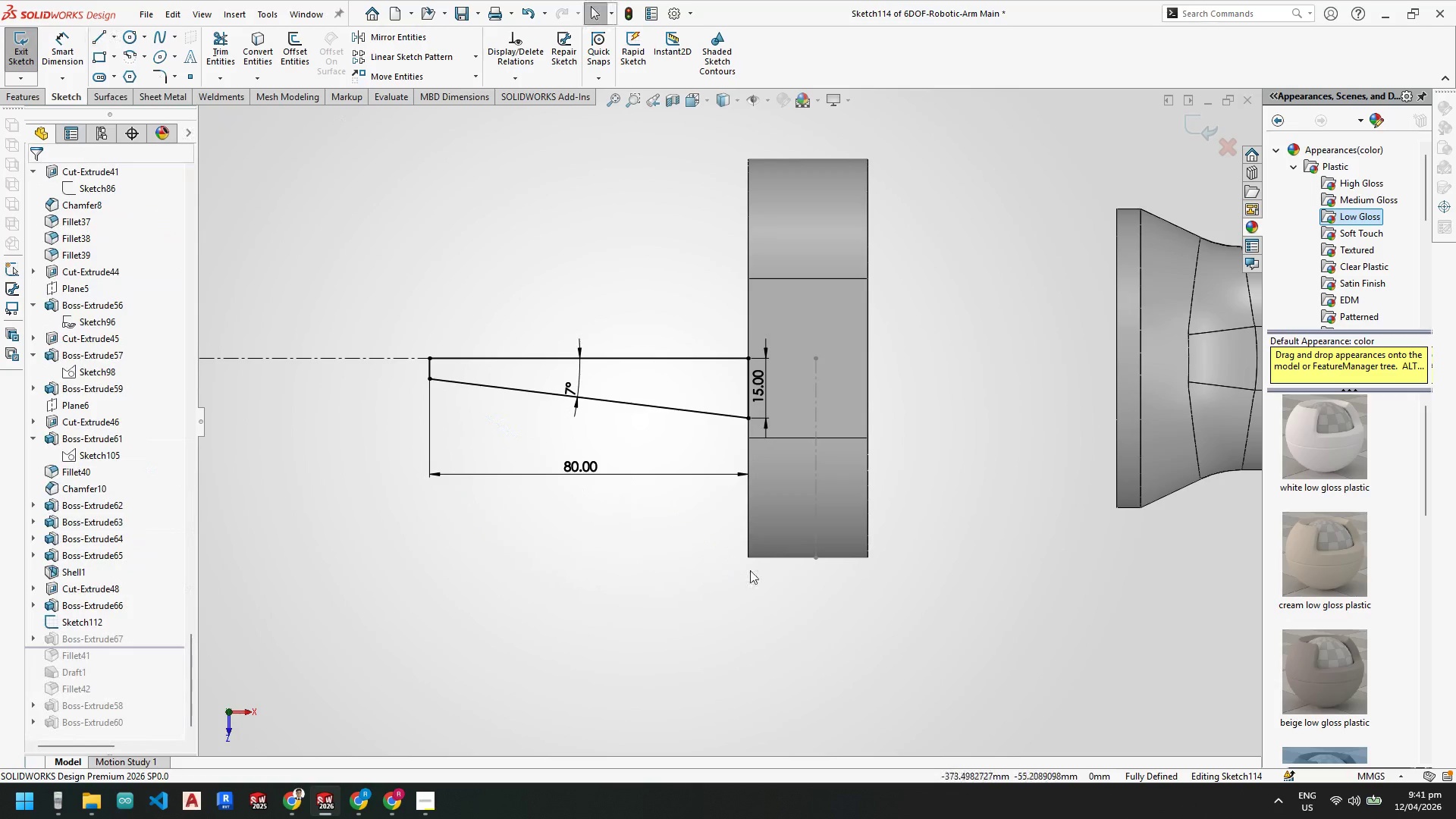 
key(Escape)
 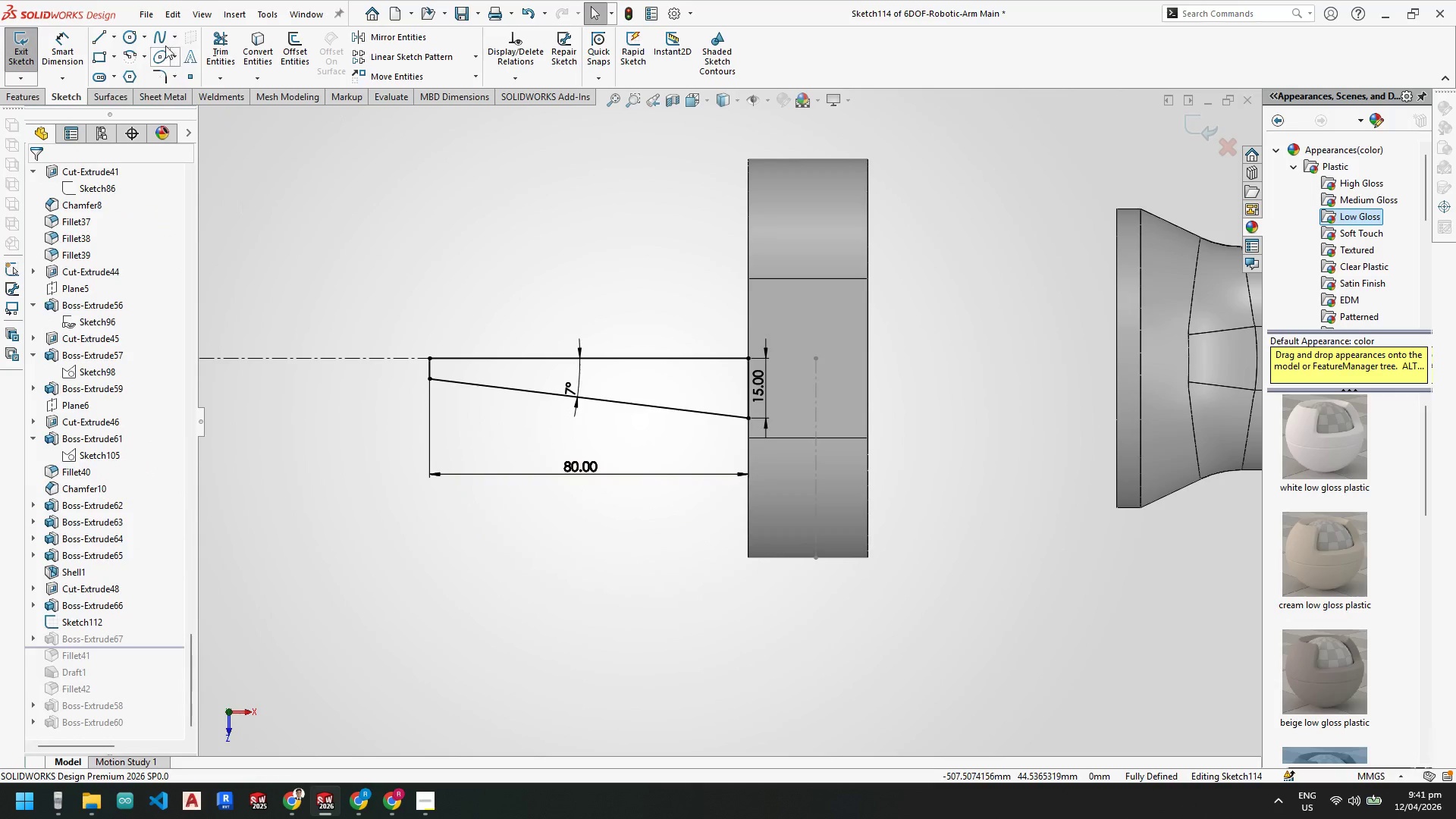 
left_click([154, 32])
 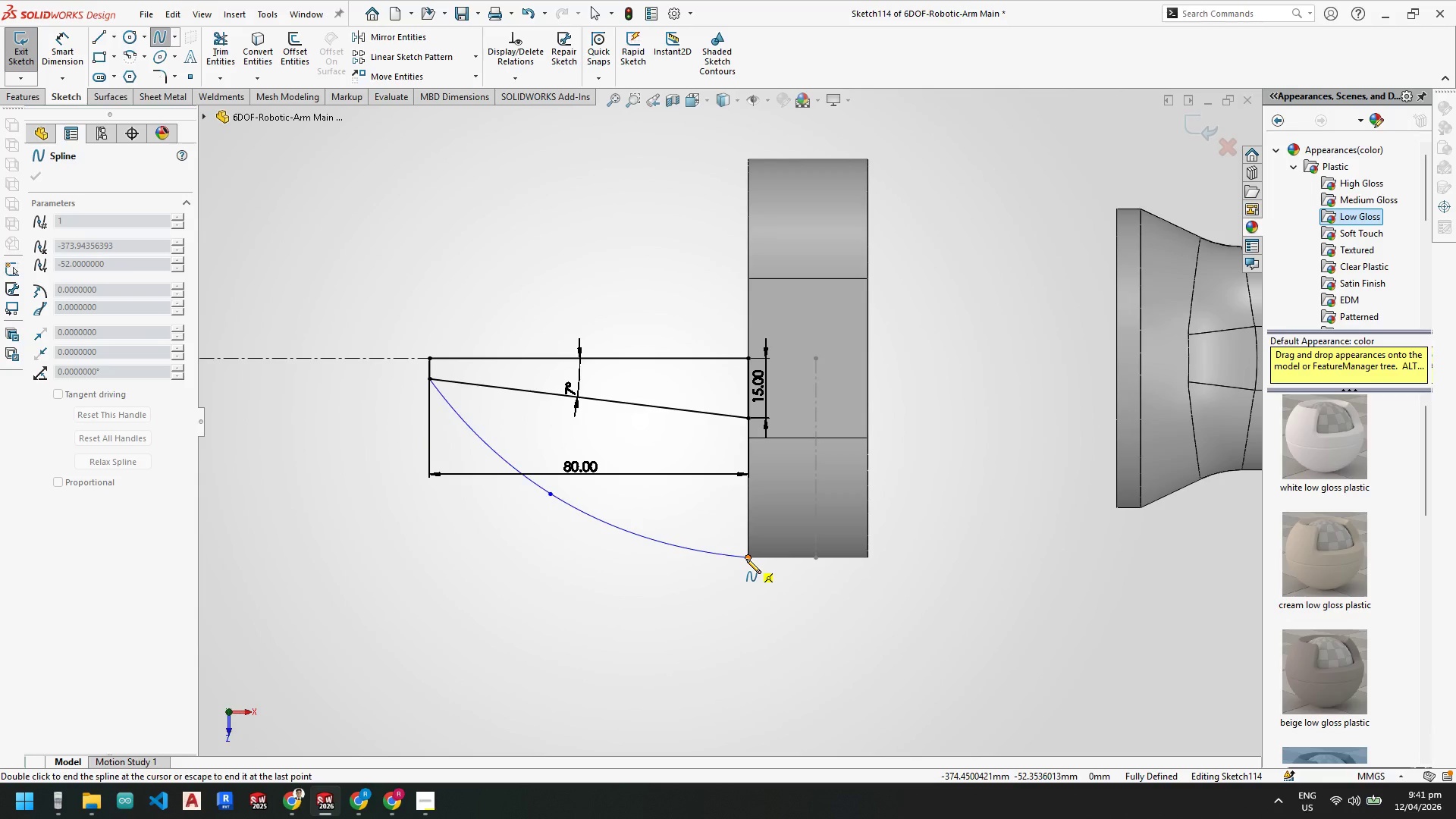 
wait(13.84)
 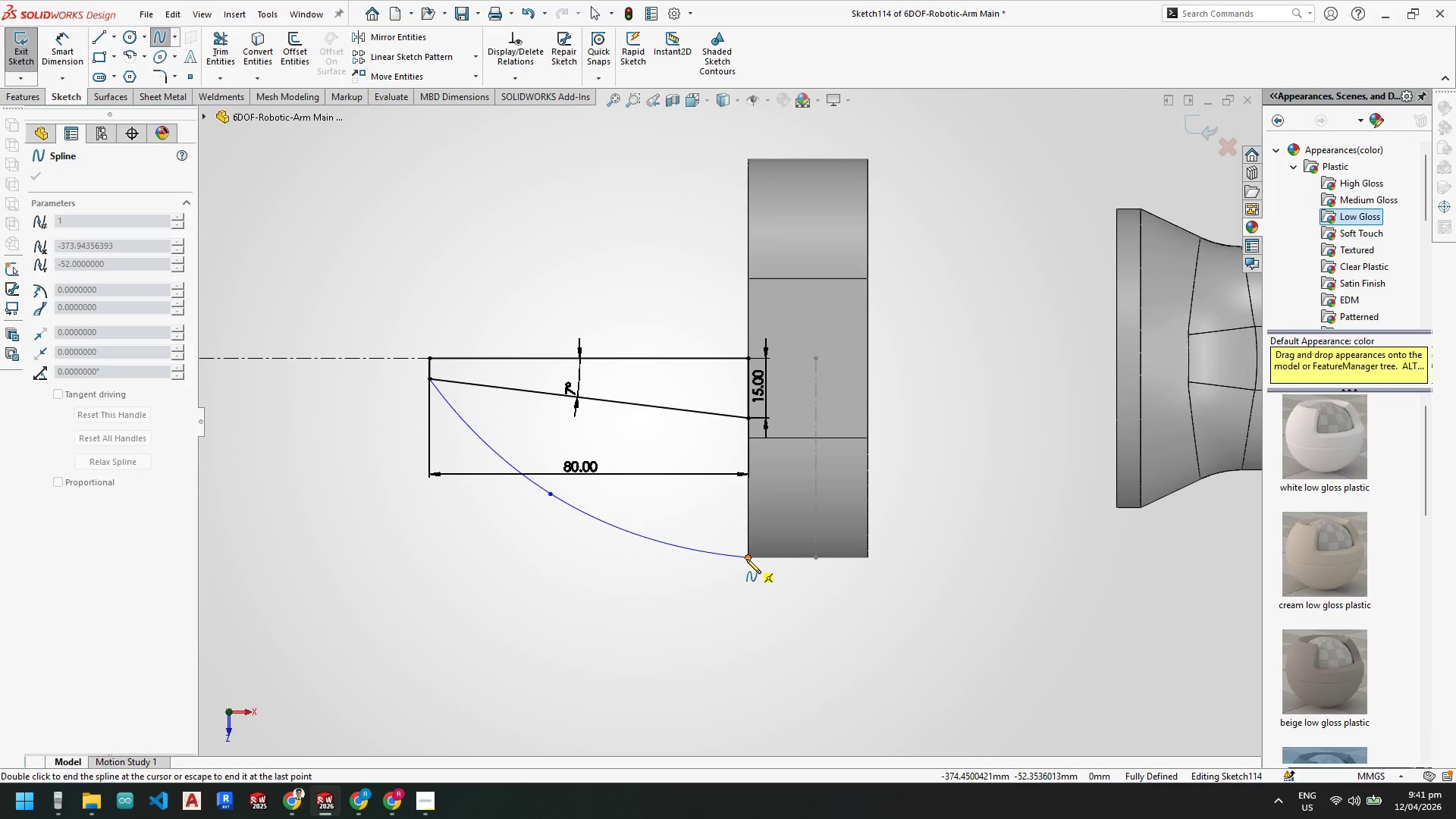 
scroll: coordinate [730, 515], scroll_direction: down, amount: 3.0
 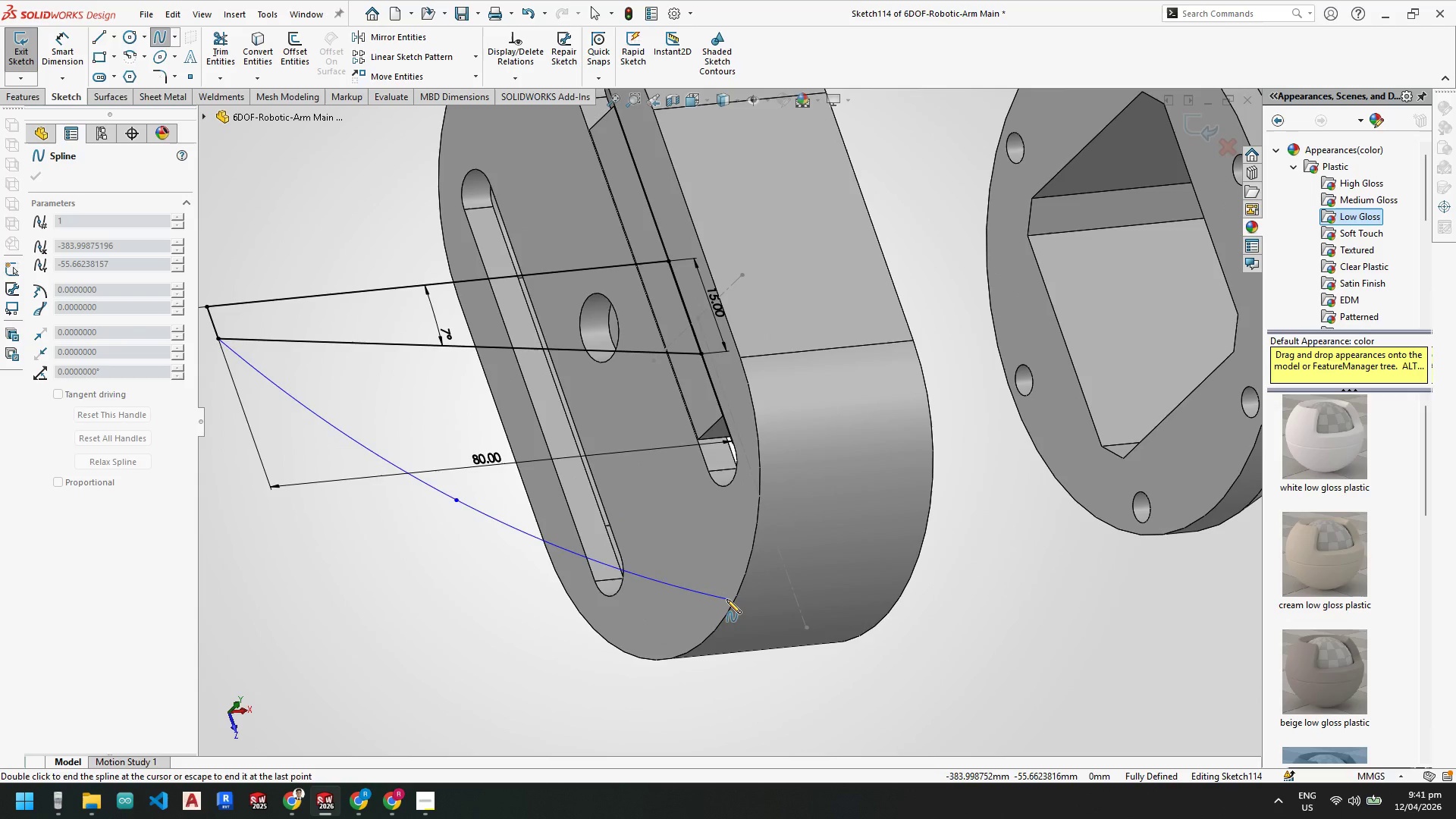 
wait(8.34)
 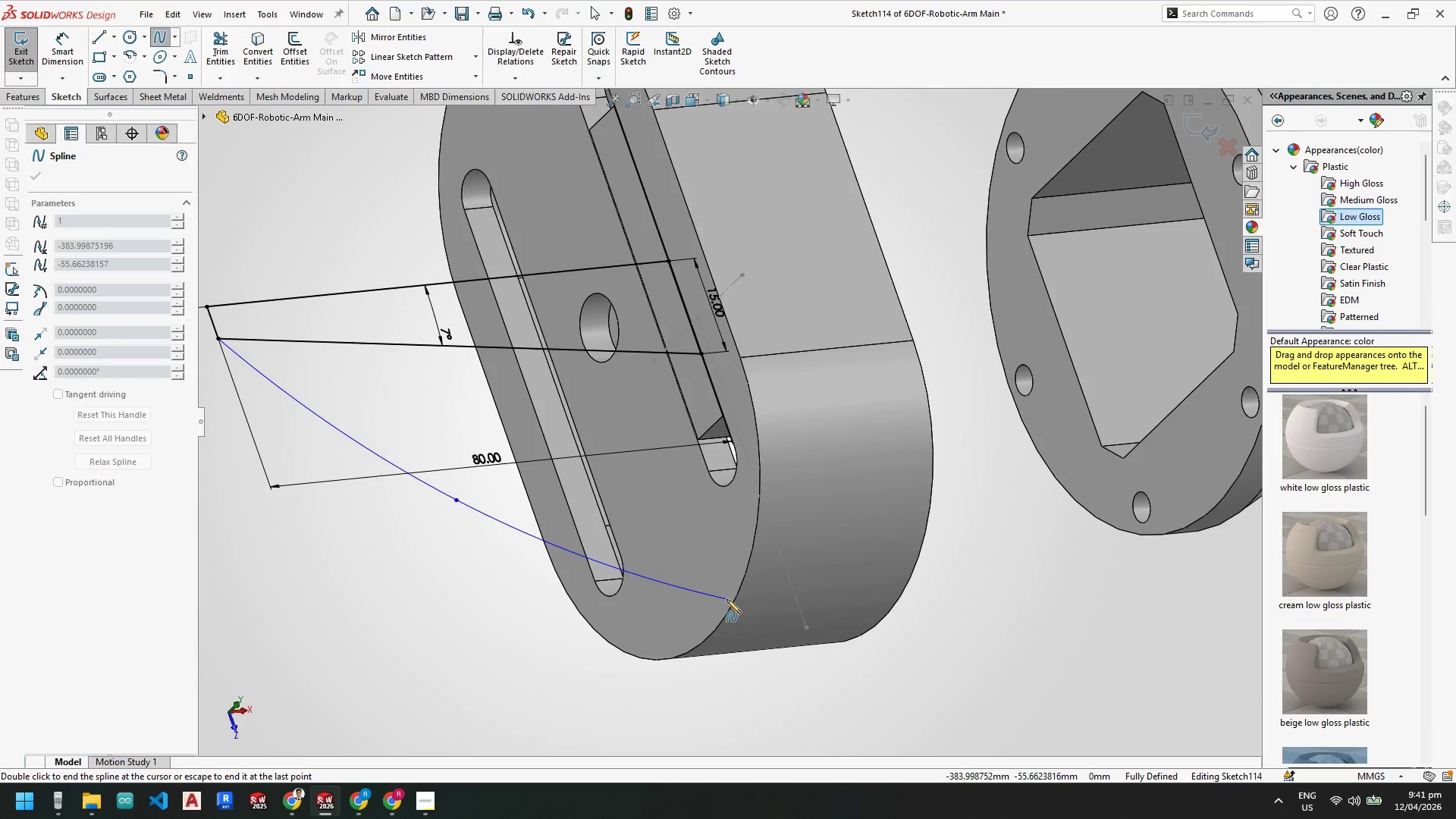 
left_click([754, 504])
 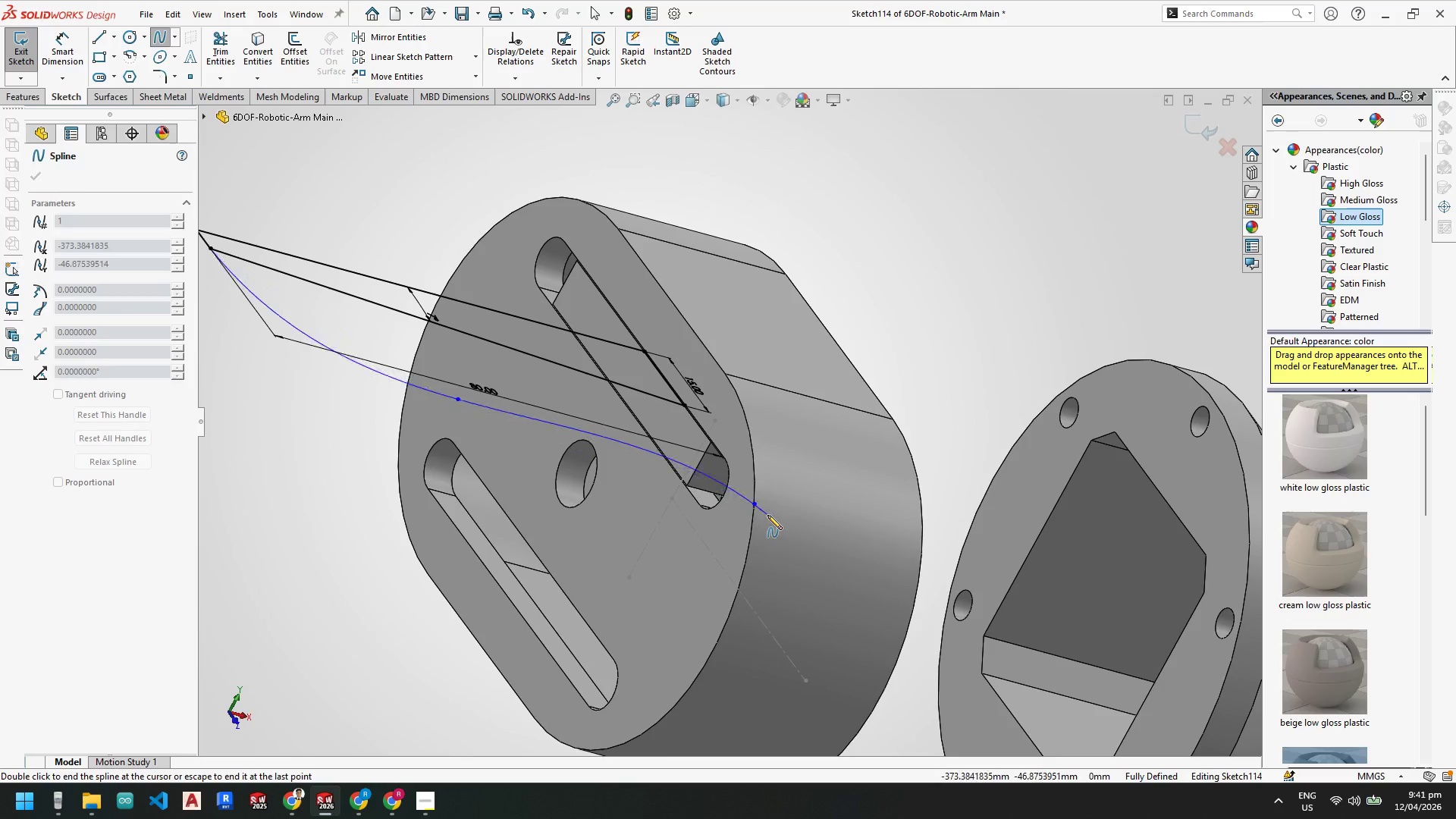 
key(Escape)
 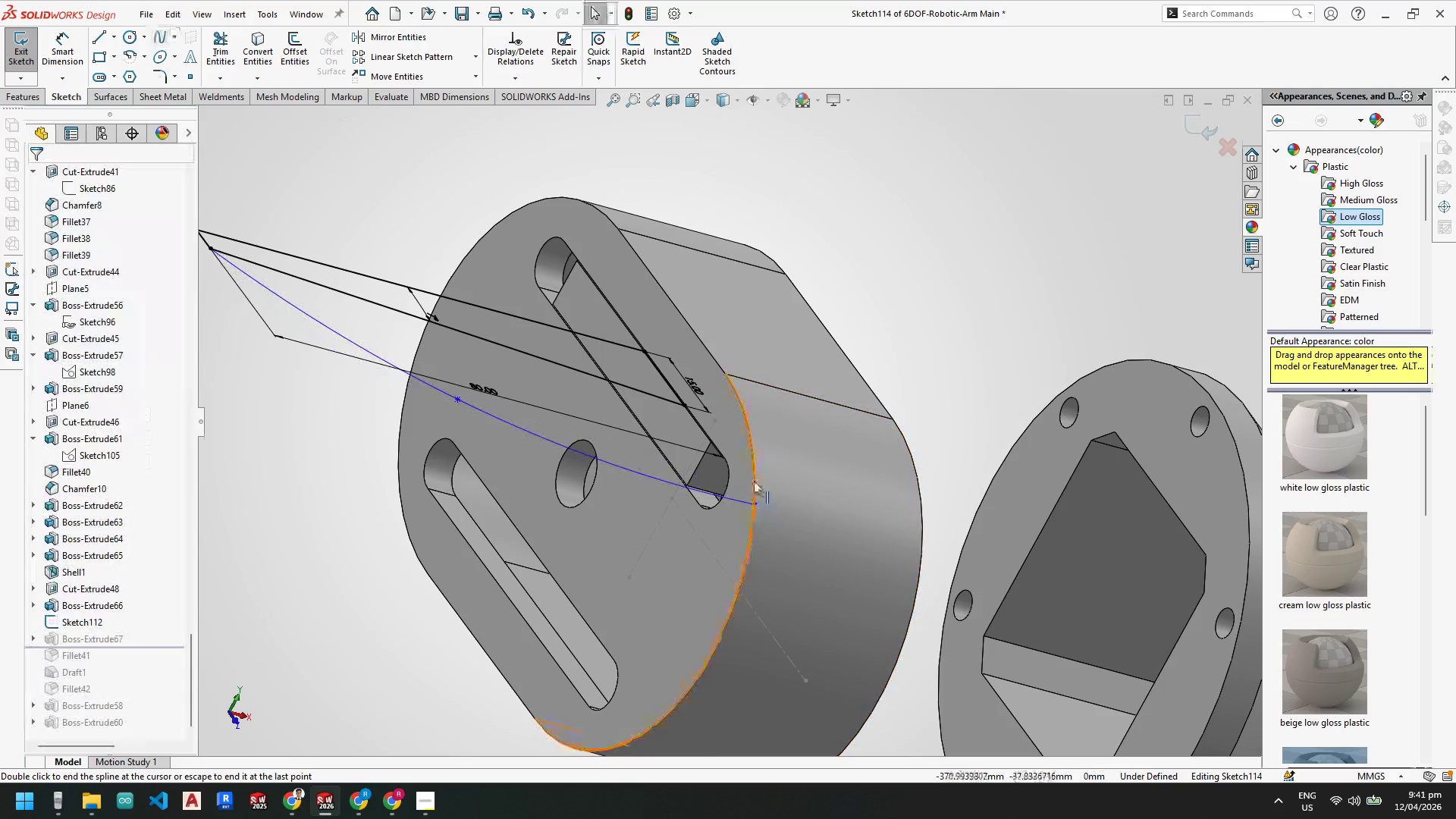 
key(Escape)
 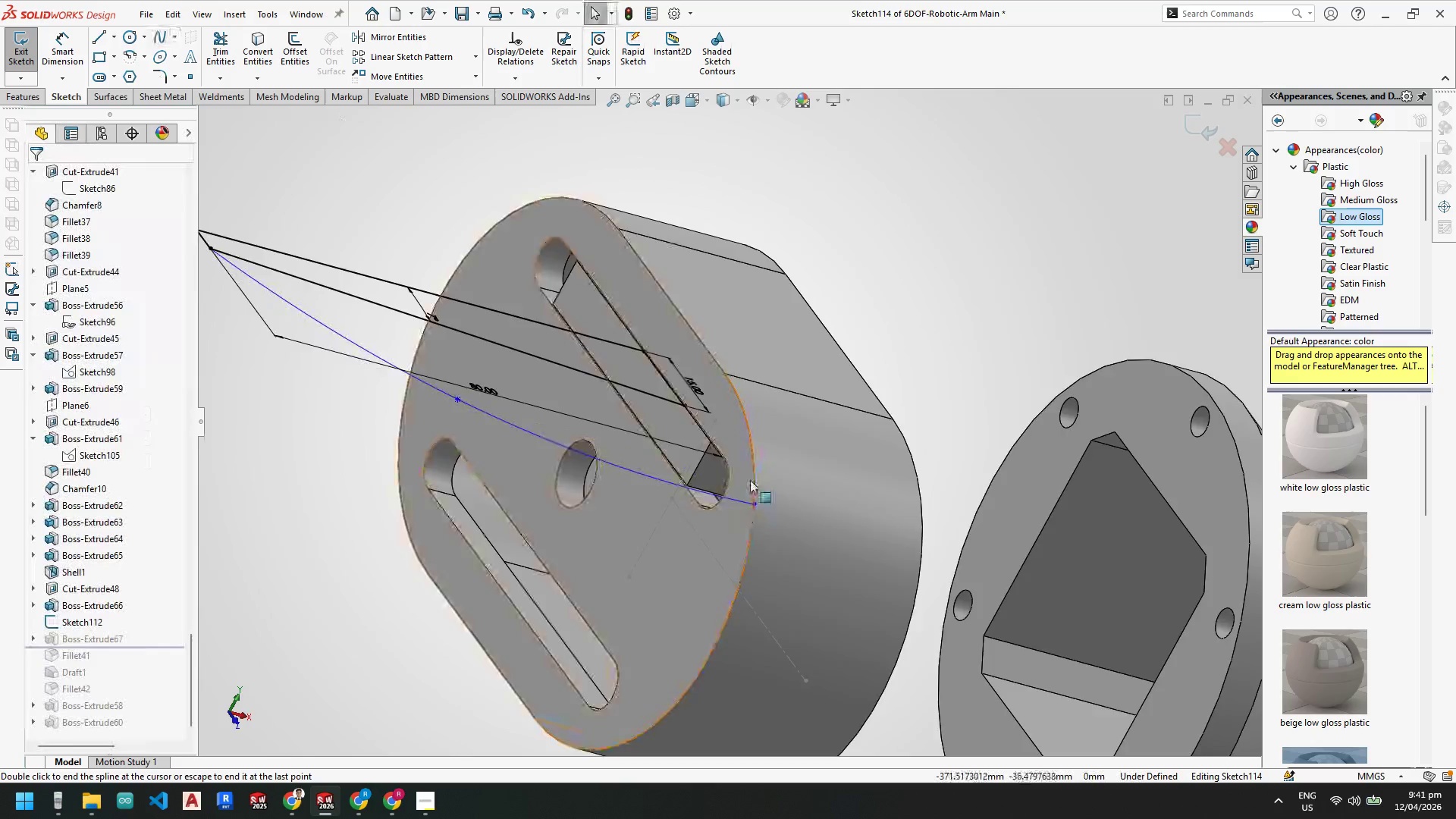 
key(Space)
 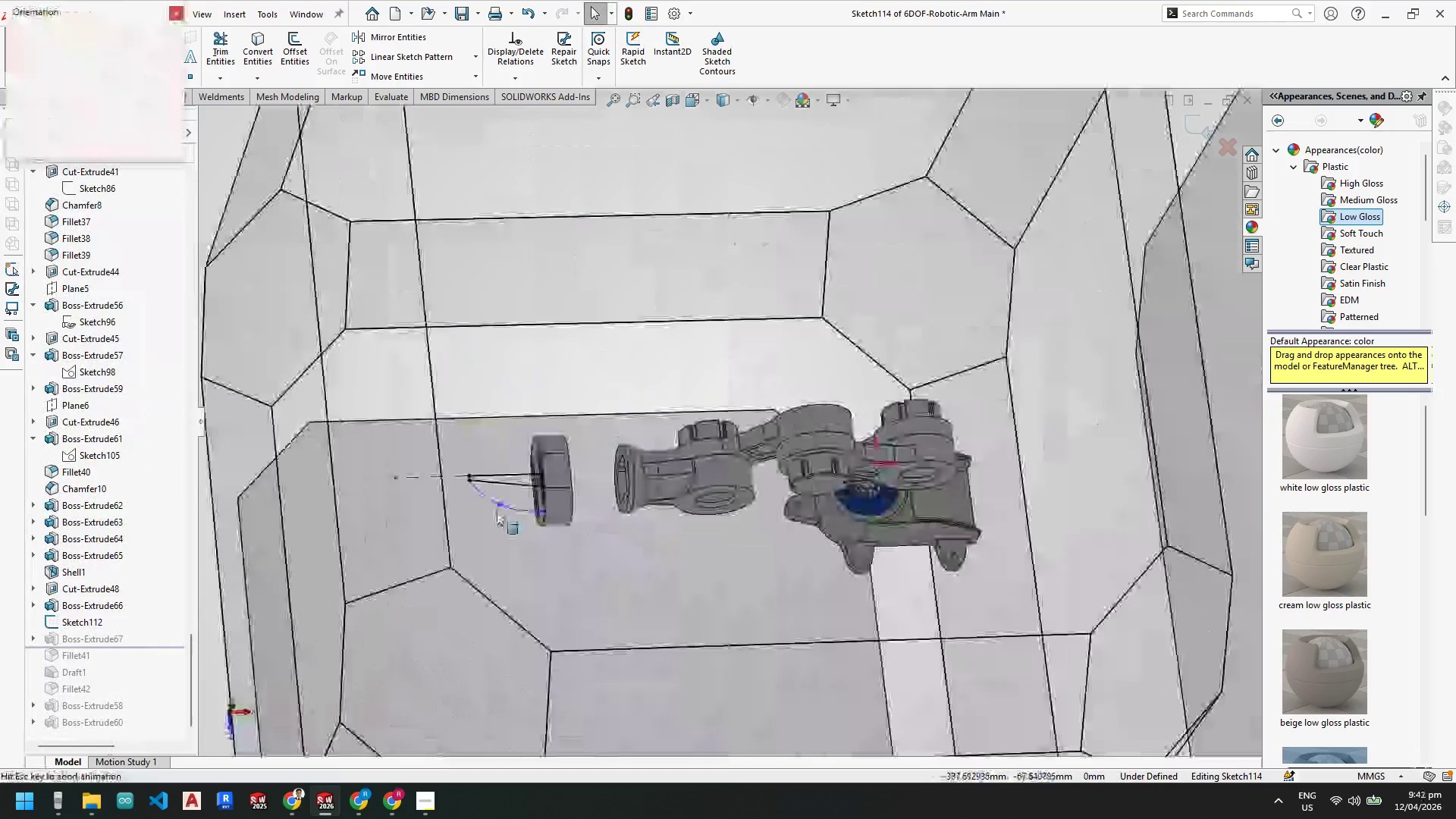 
scroll: coordinate [744, 473], scroll_direction: up, amount: 2.0
 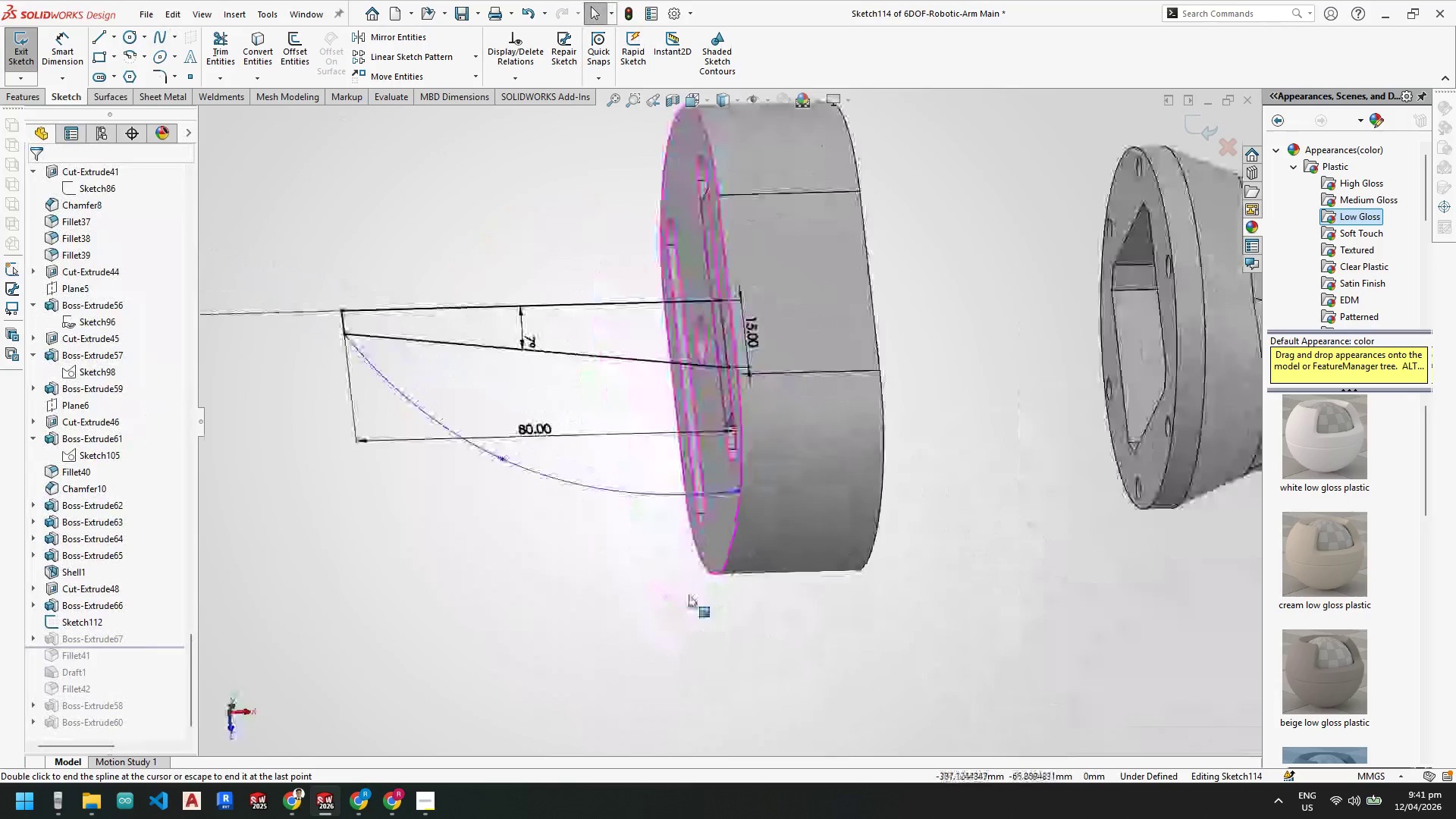 
left_click([495, 514])
 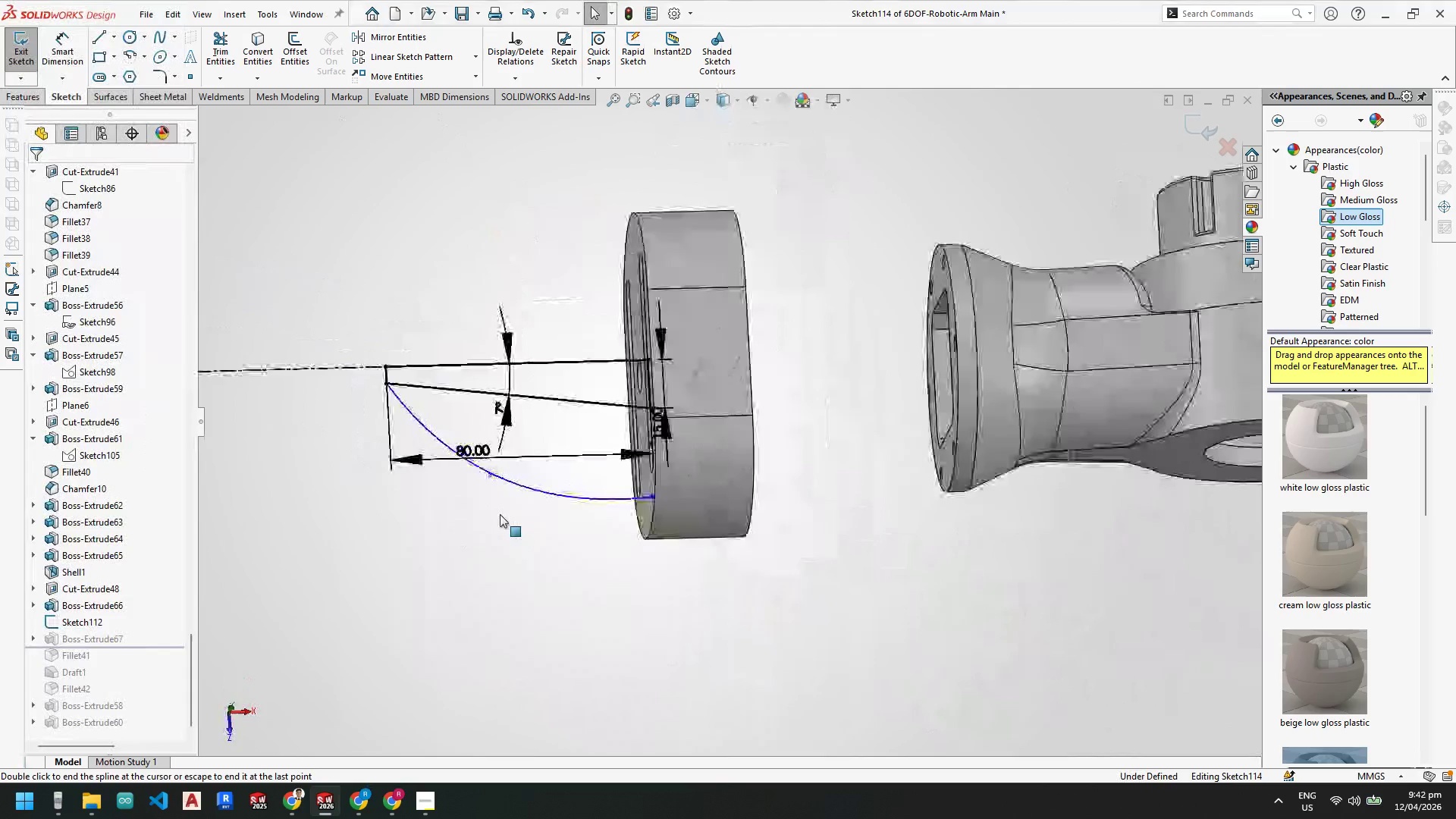 
scroll: coordinate [541, 451], scroll_direction: down, amount: 8.0
 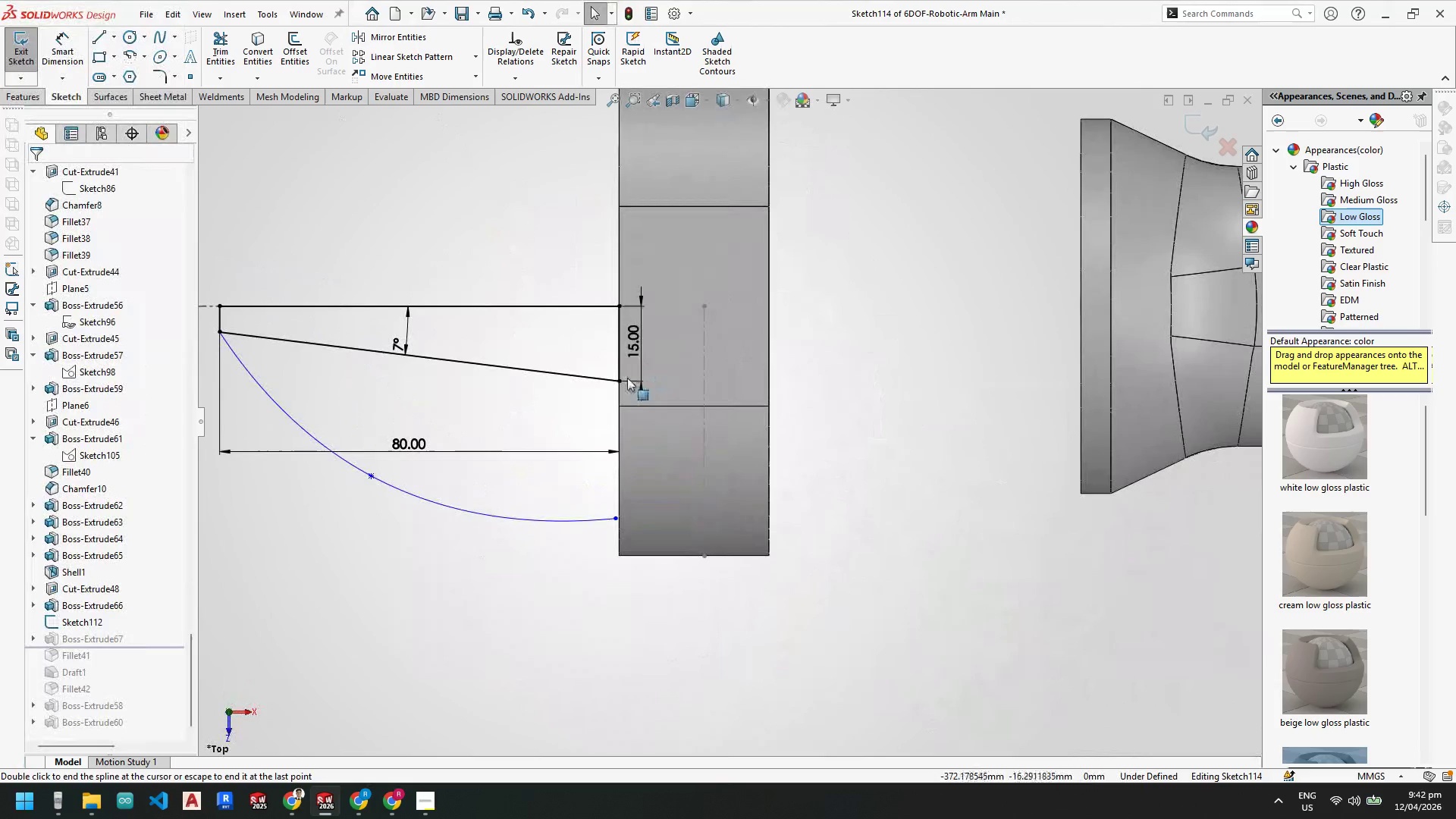 
key(Escape)
 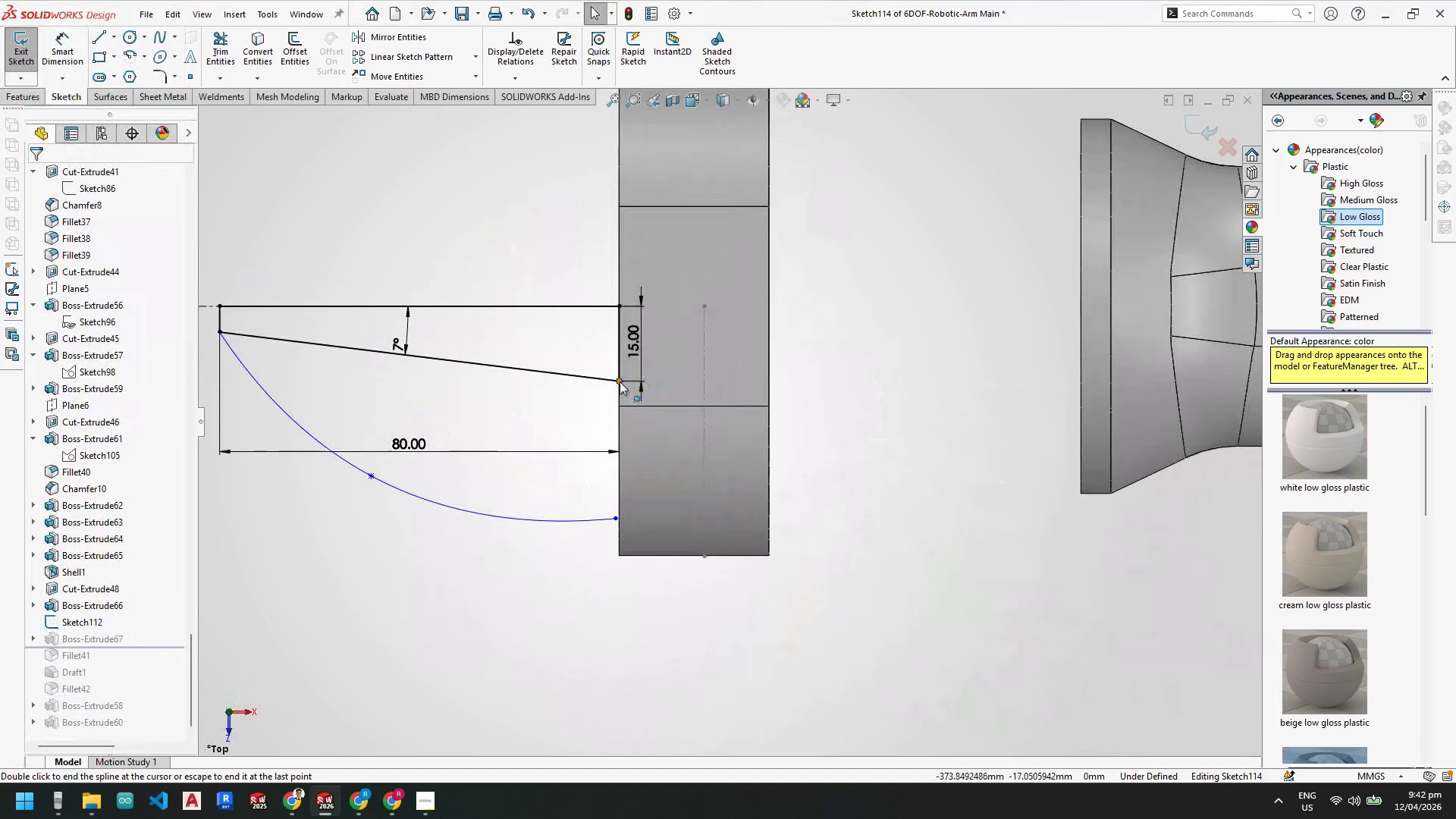 
left_click([620, 381])
 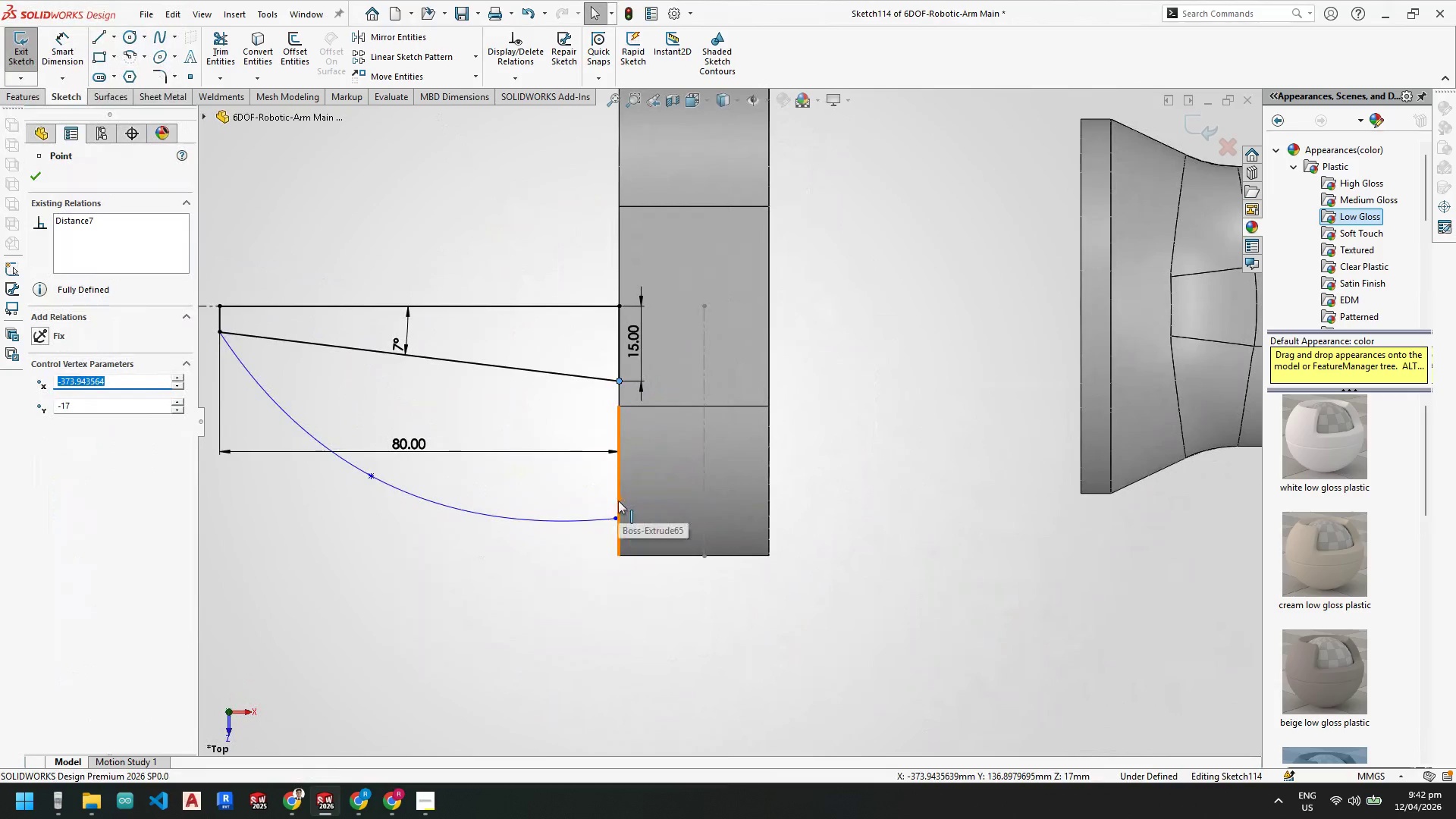 
hold_key(key=ControlLeft, duration=0.8)
left_click([616, 519])
 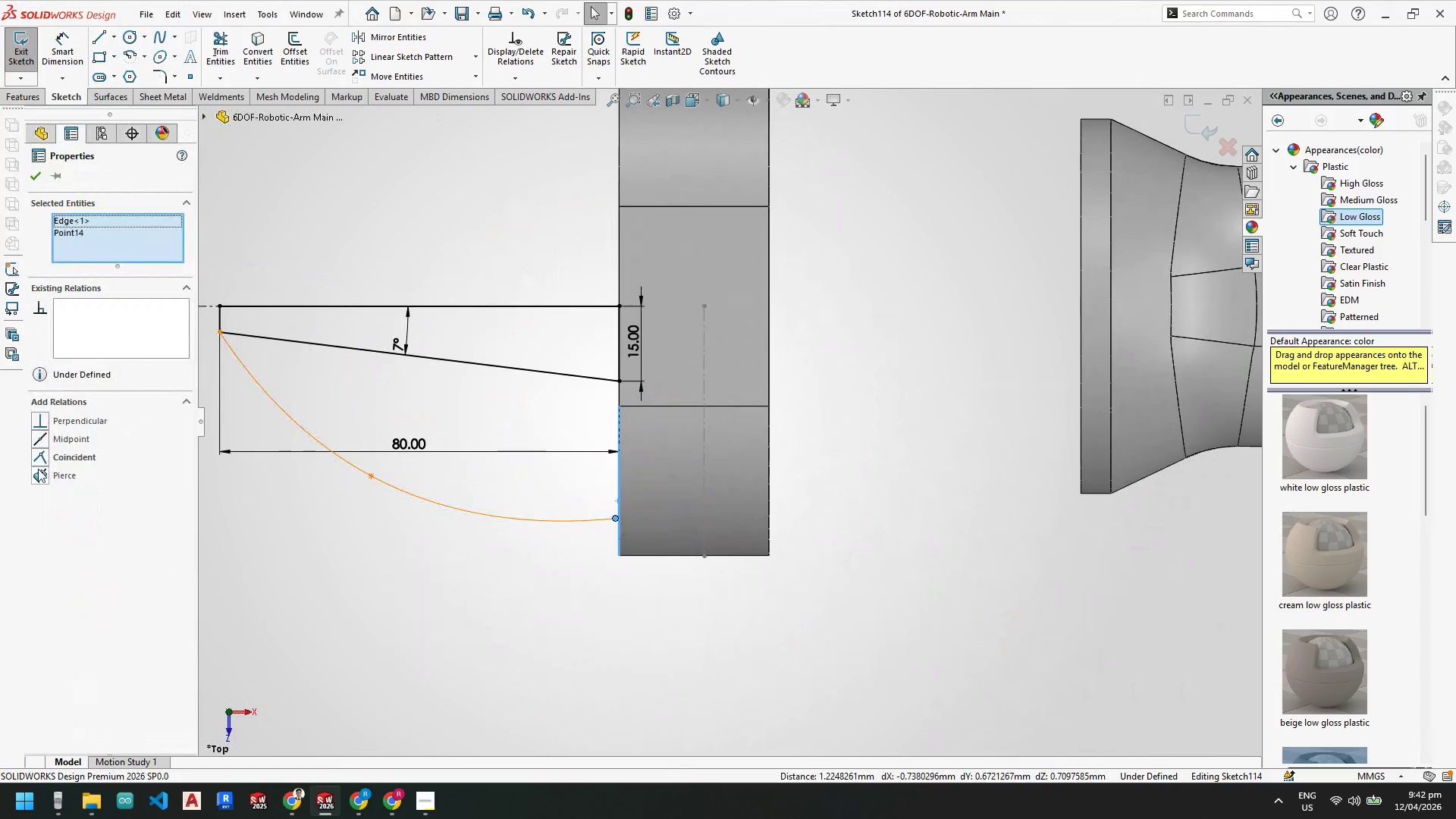 
left_click([39, 458])
 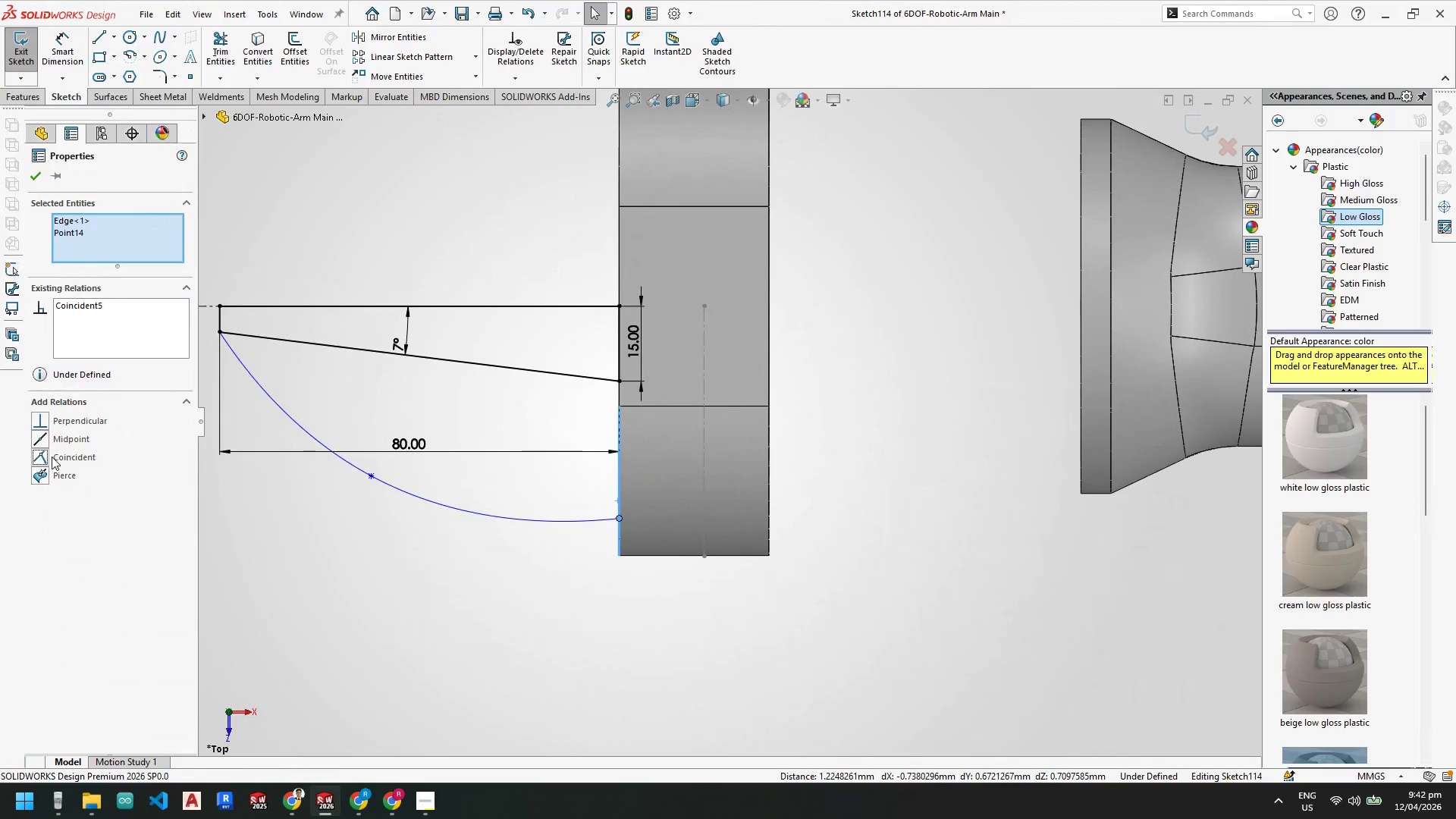 
key(Escape)
 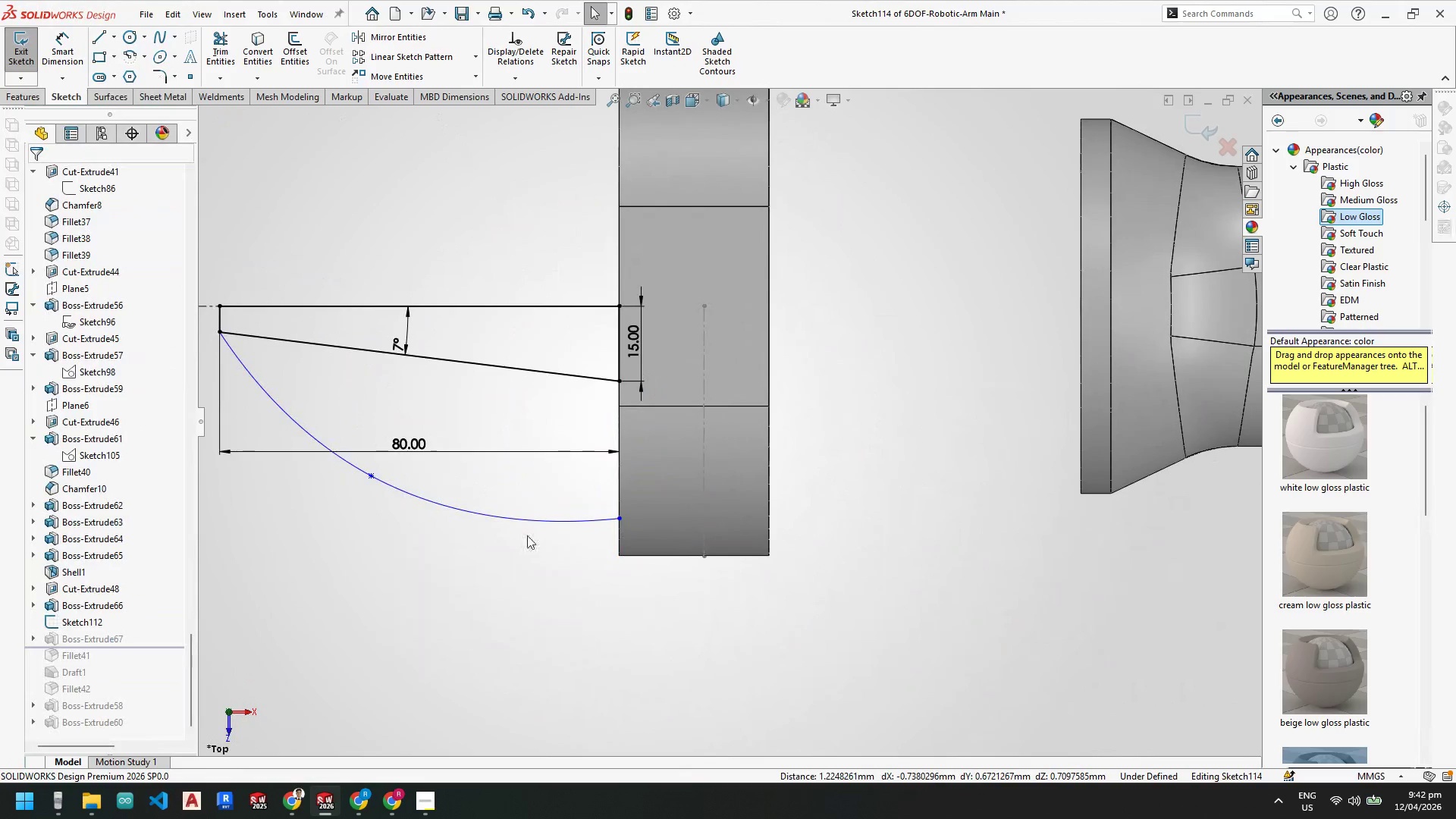 
key(Escape)
 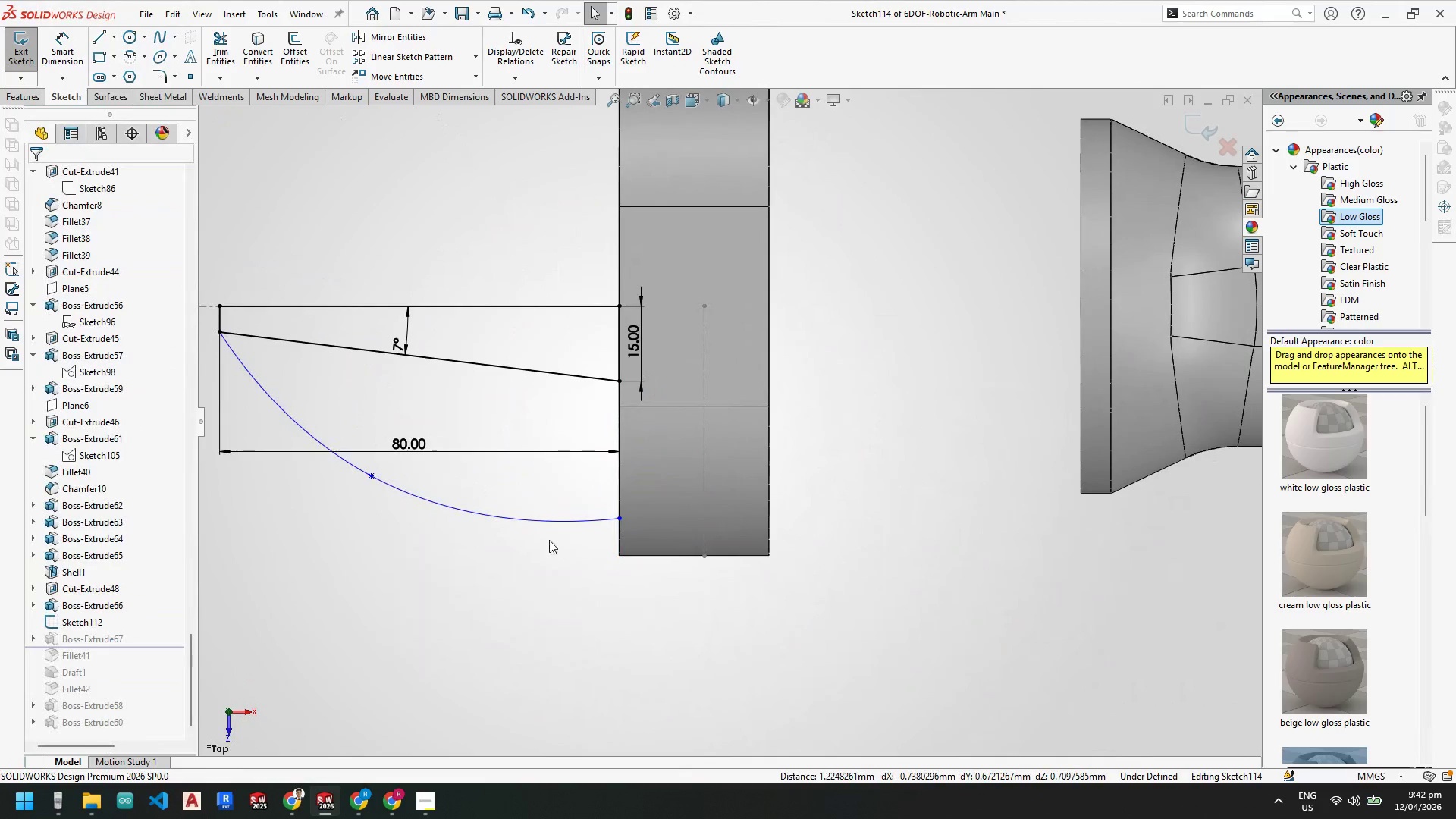 
key(Escape)
 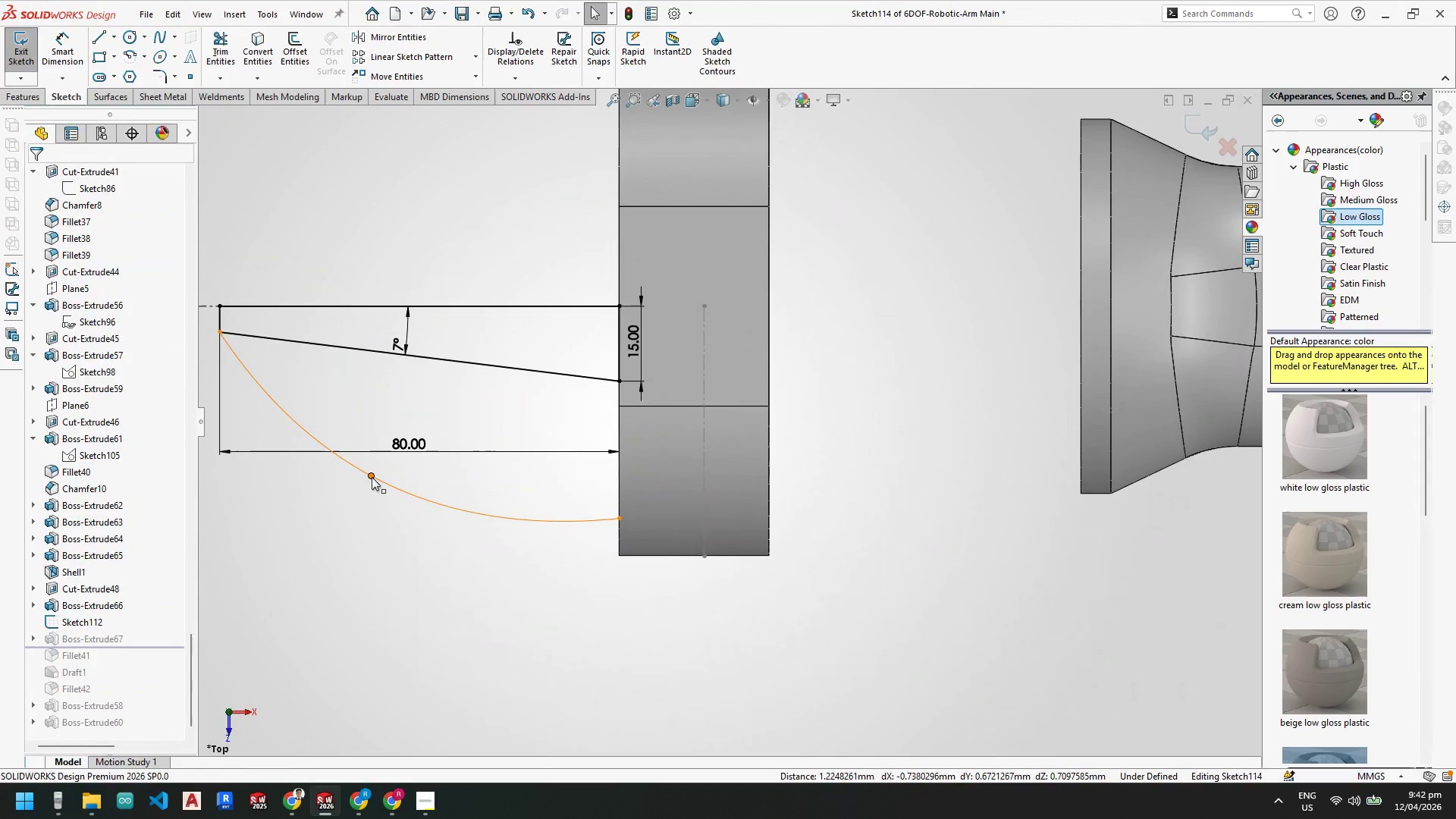 
left_click_drag(start_coordinate=[372, 477], to_coordinate=[356, 457])
 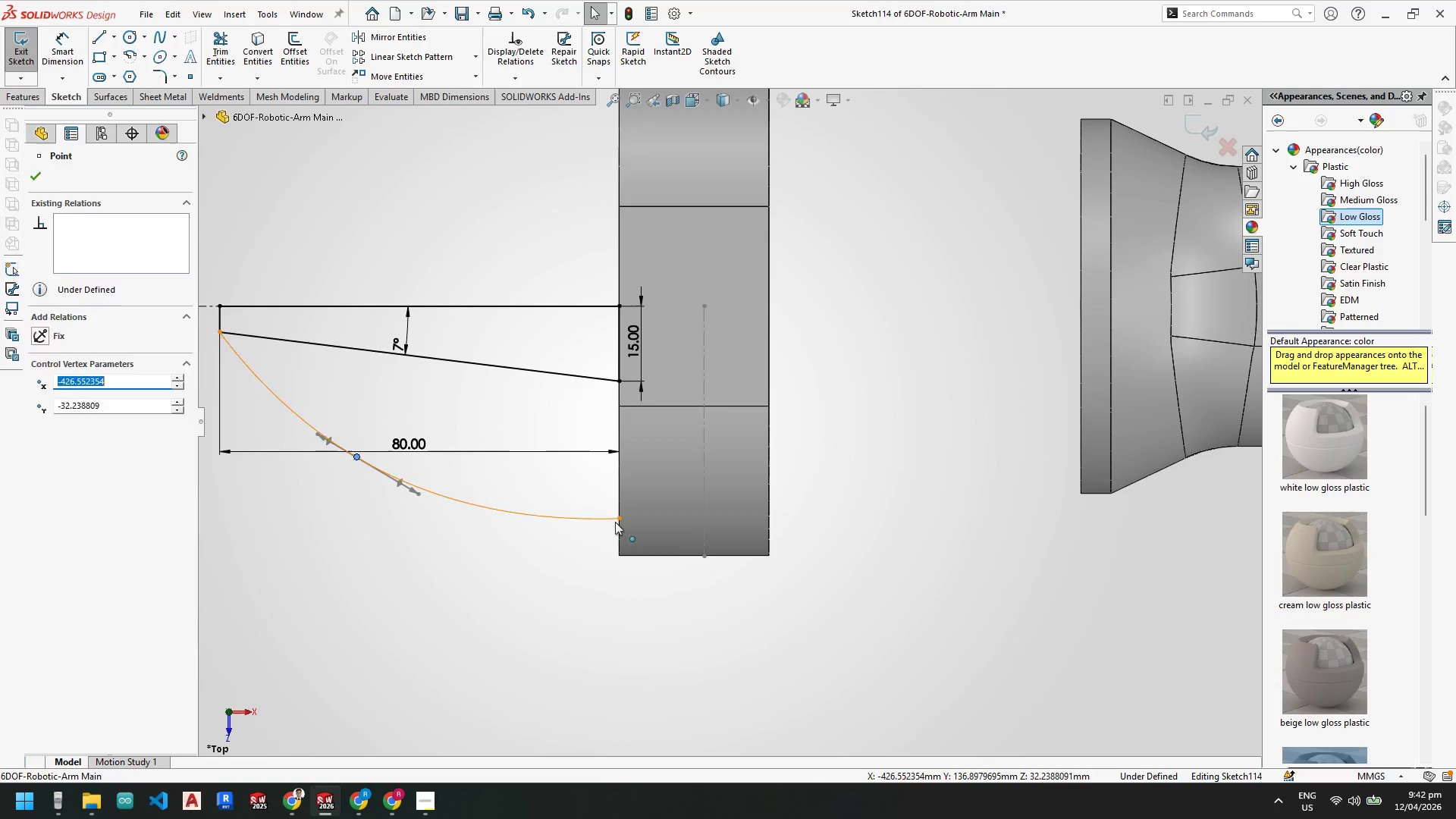 
key(Escape)
 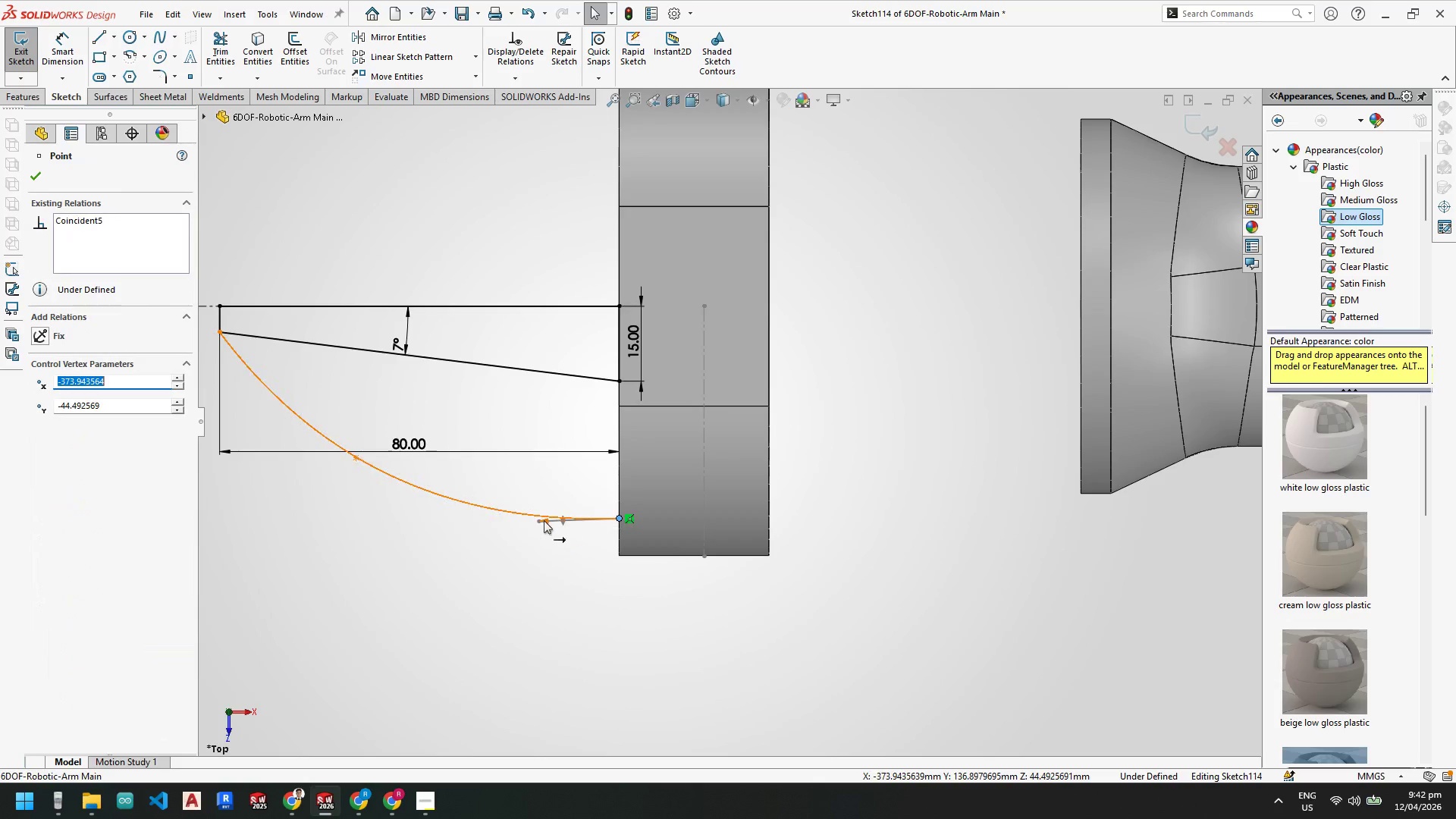 
left_click_drag(start_coordinate=[539, 519], to_coordinate=[507, 522])
 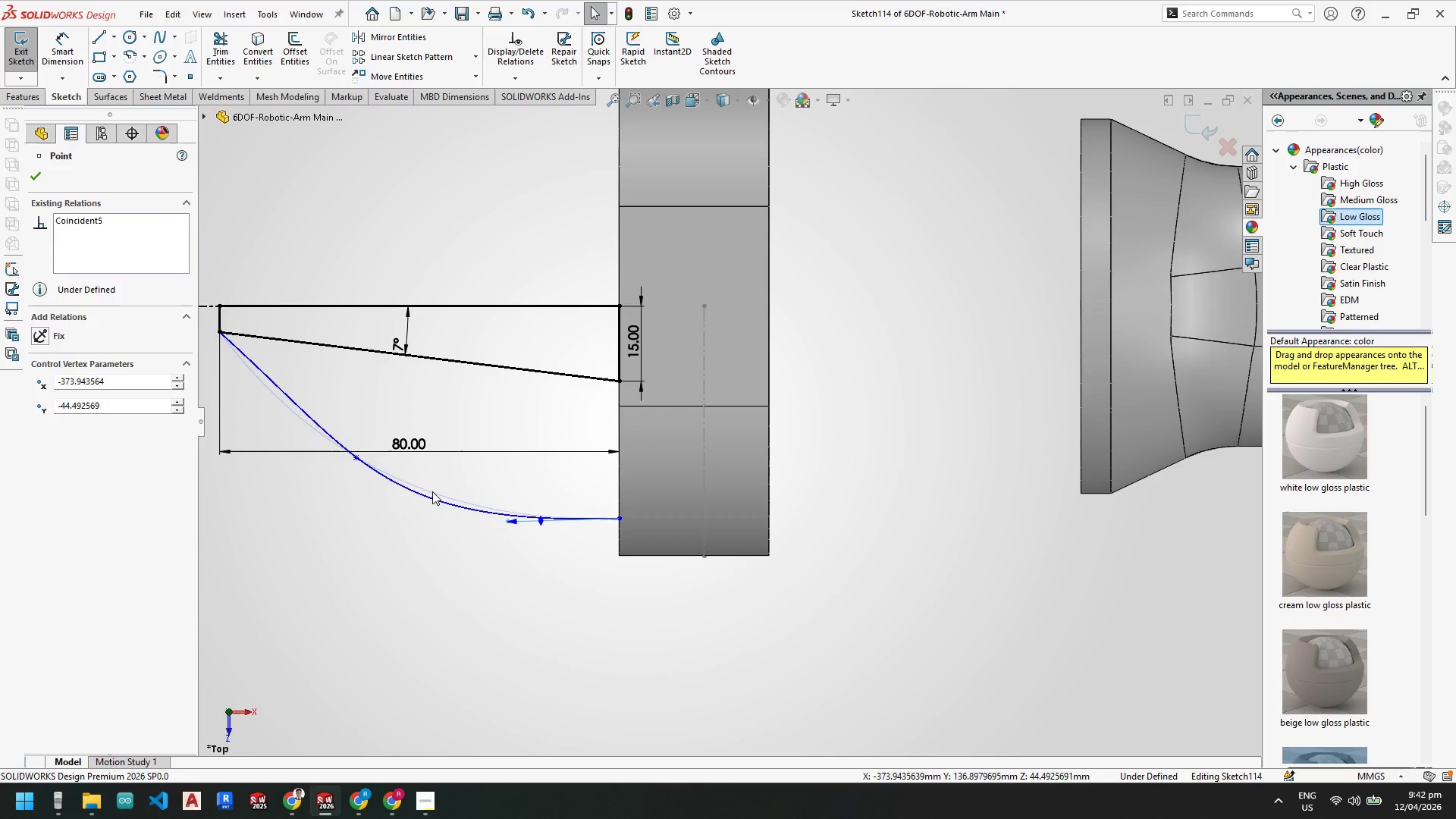 
key(Escape)
 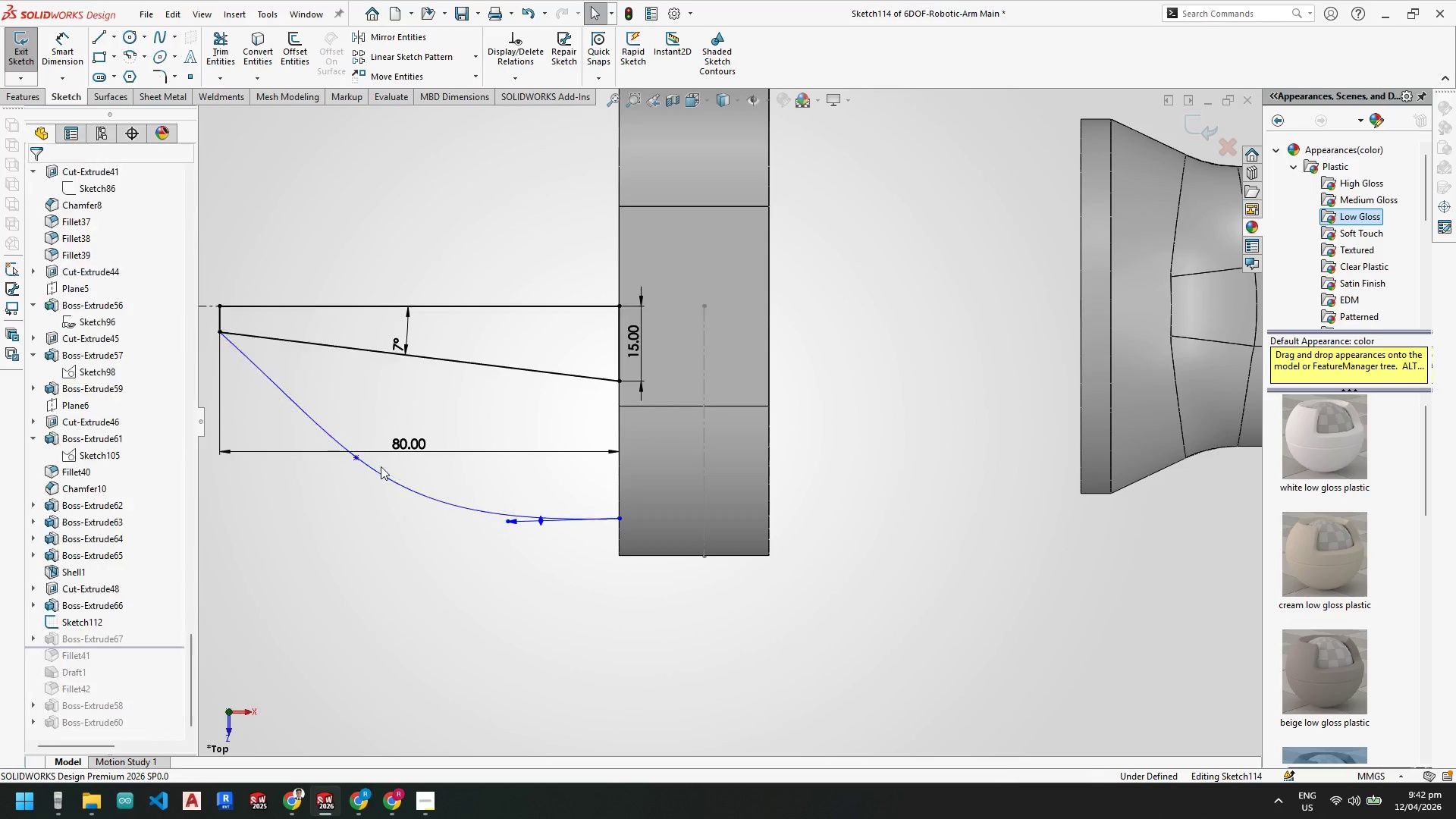 
key(Escape)
 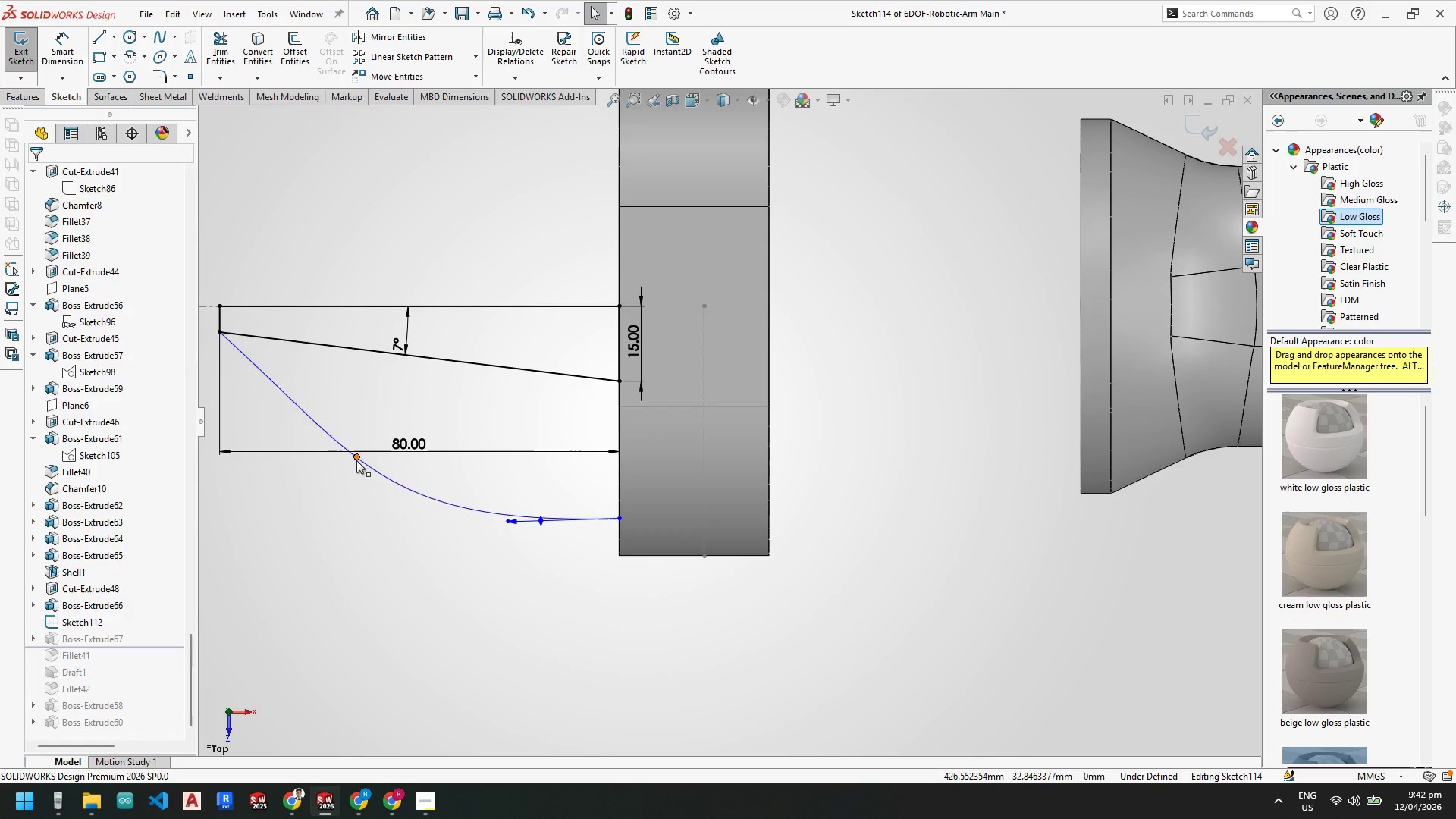 
left_click_drag(start_coordinate=[356, 460], to_coordinate=[340, 464])
 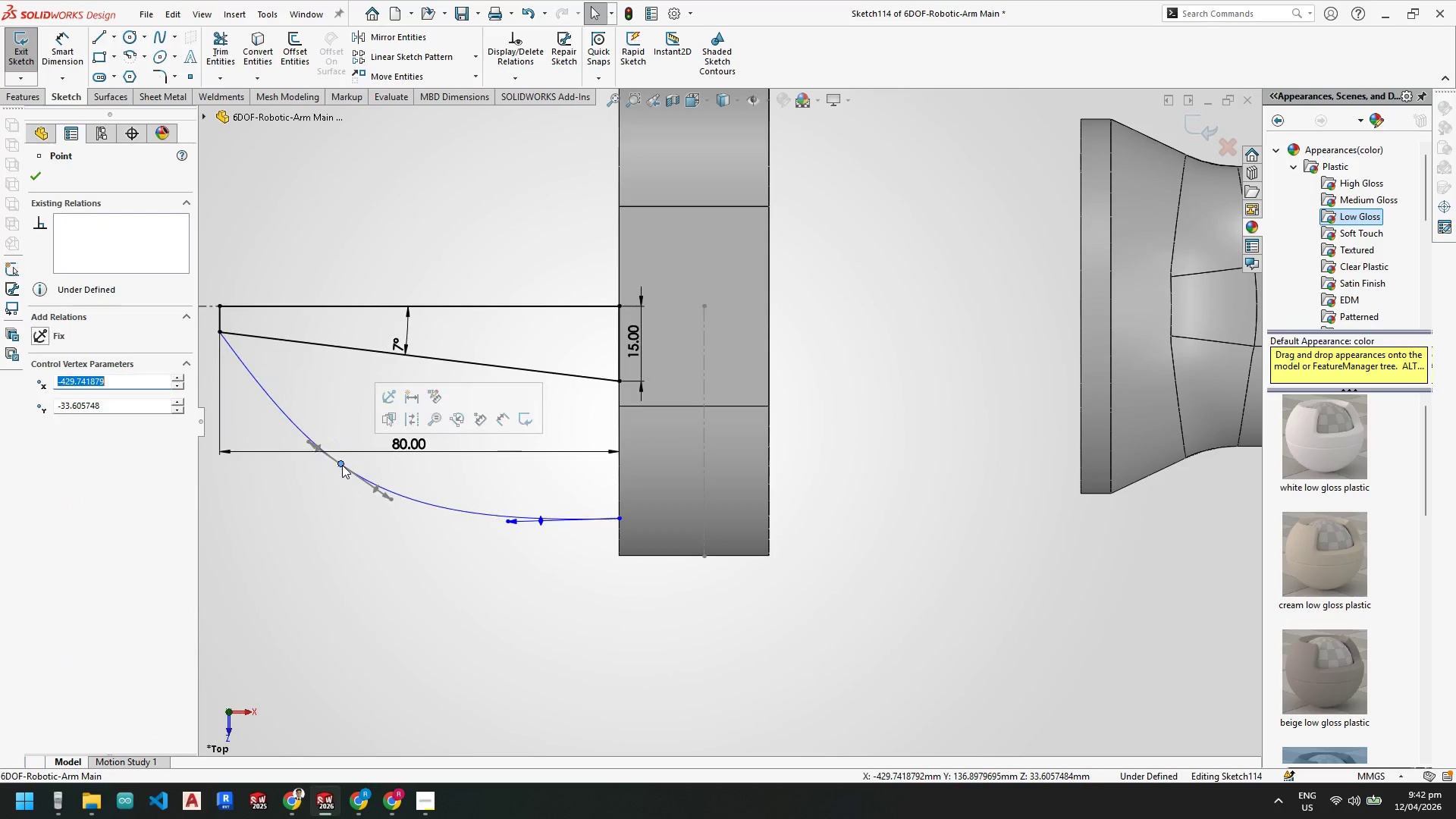 
key(Escape)
 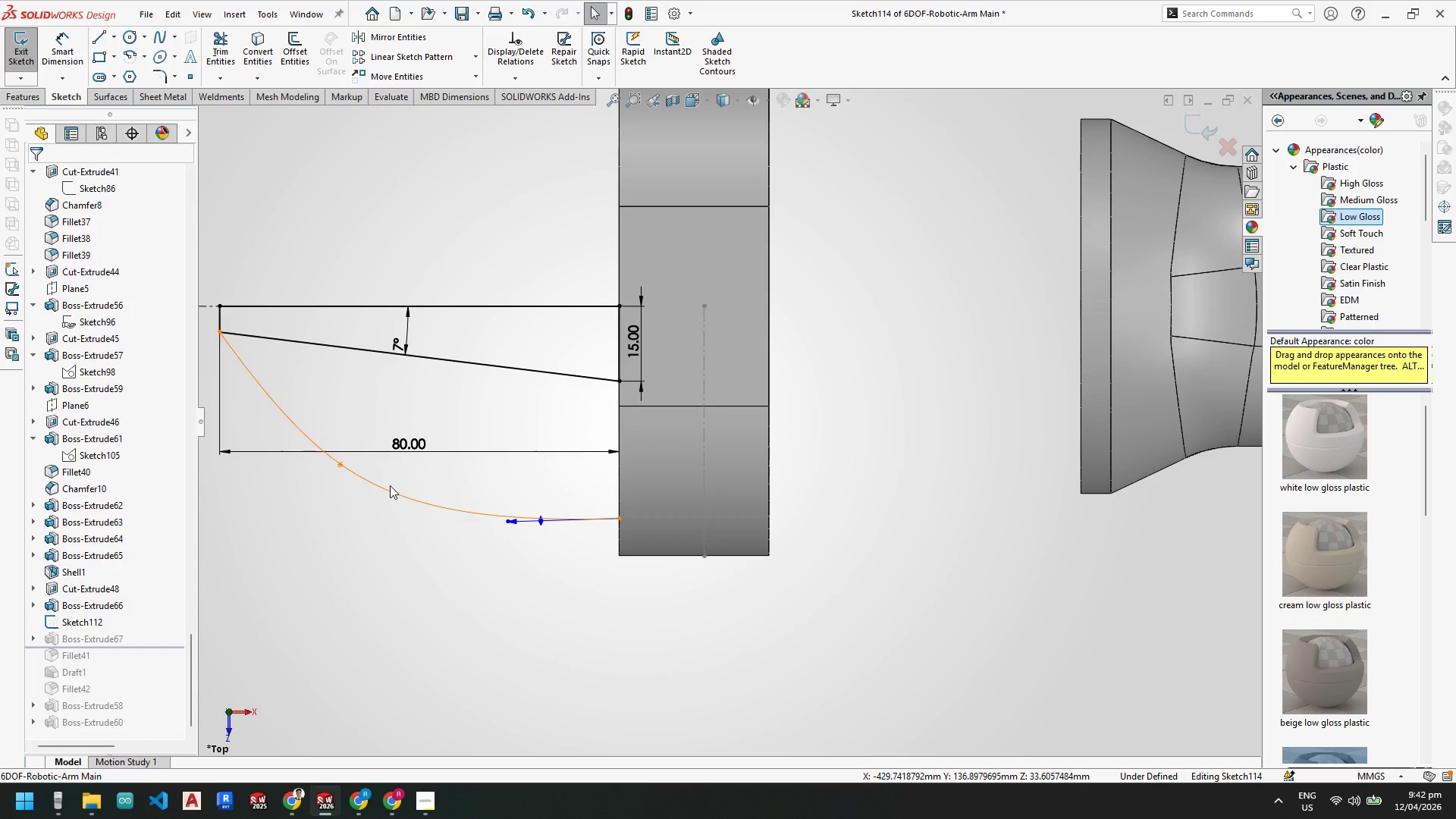 
key(Escape)
 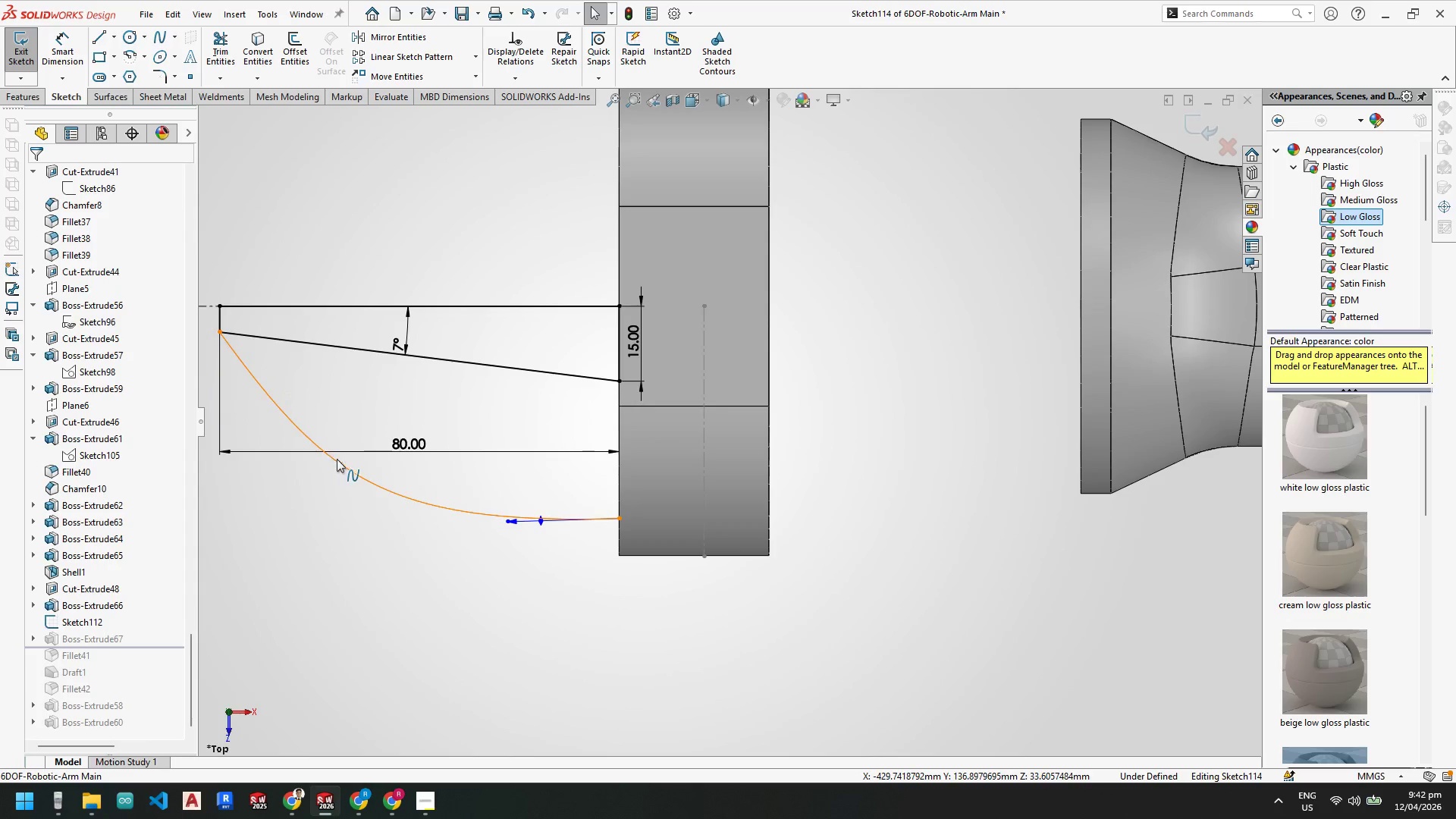 
left_click_drag(start_coordinate=[339, 462], to_coordinate=[325, 448])
 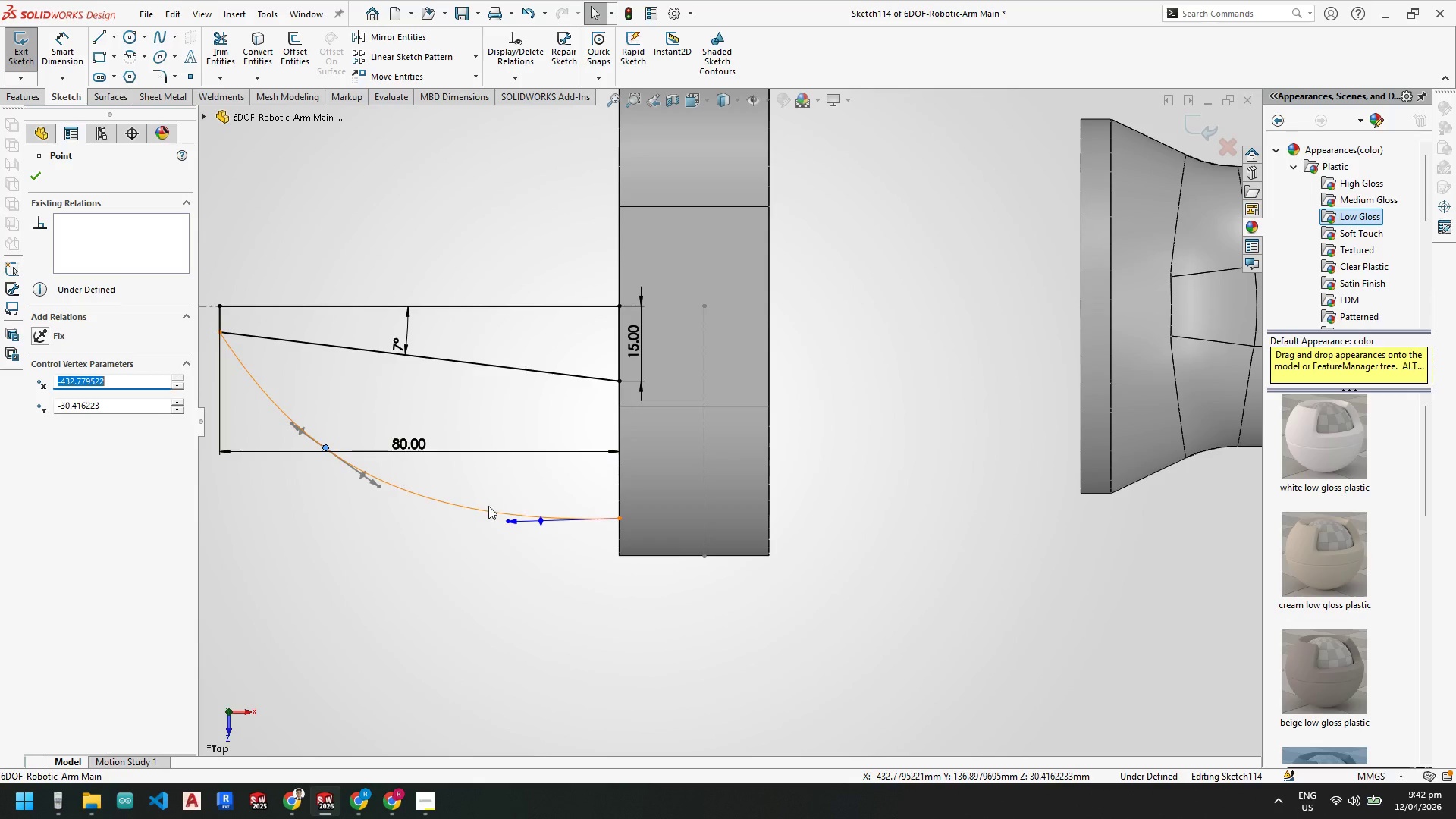 
key(Escape)
 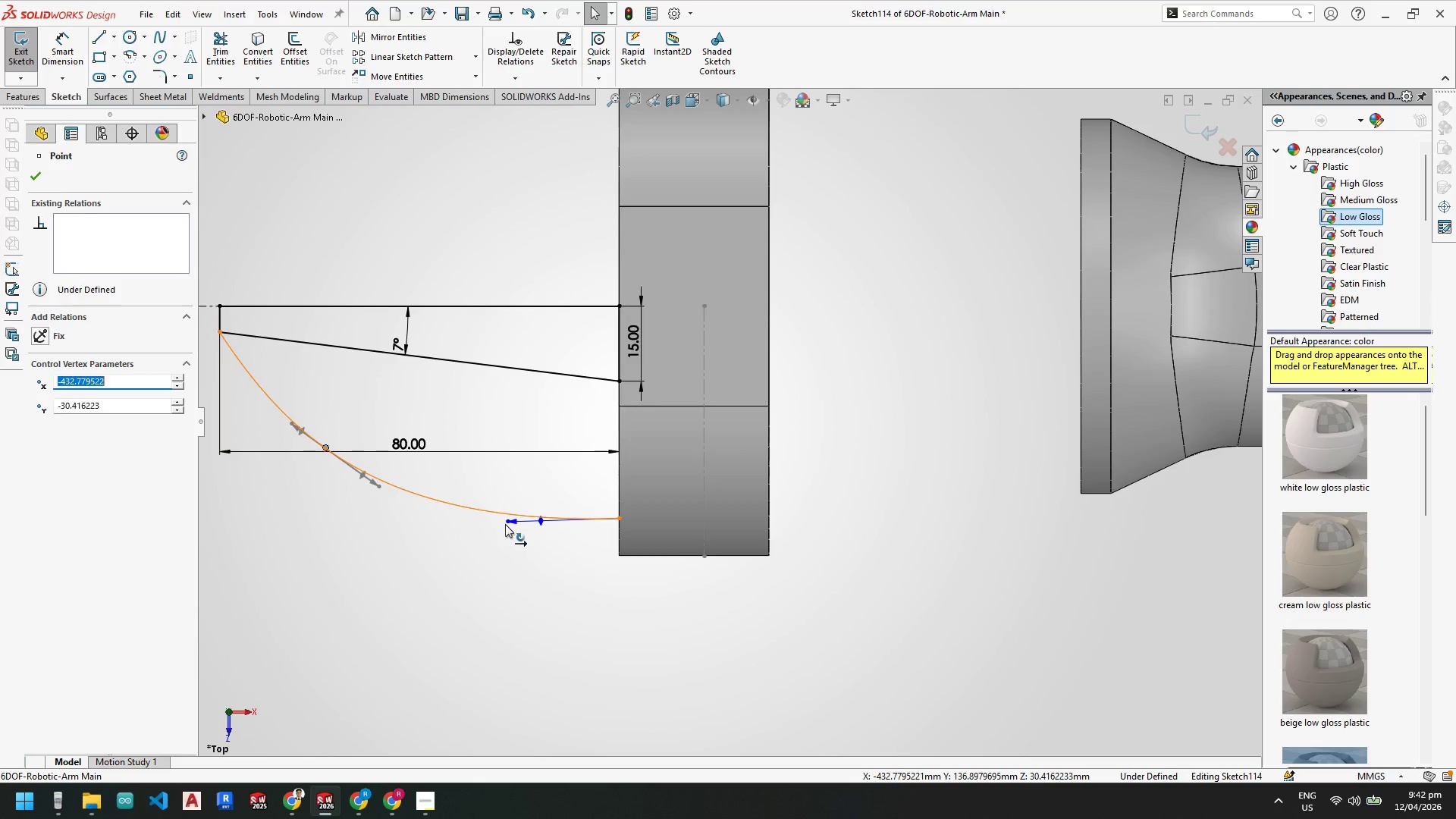 
key(Escape)
 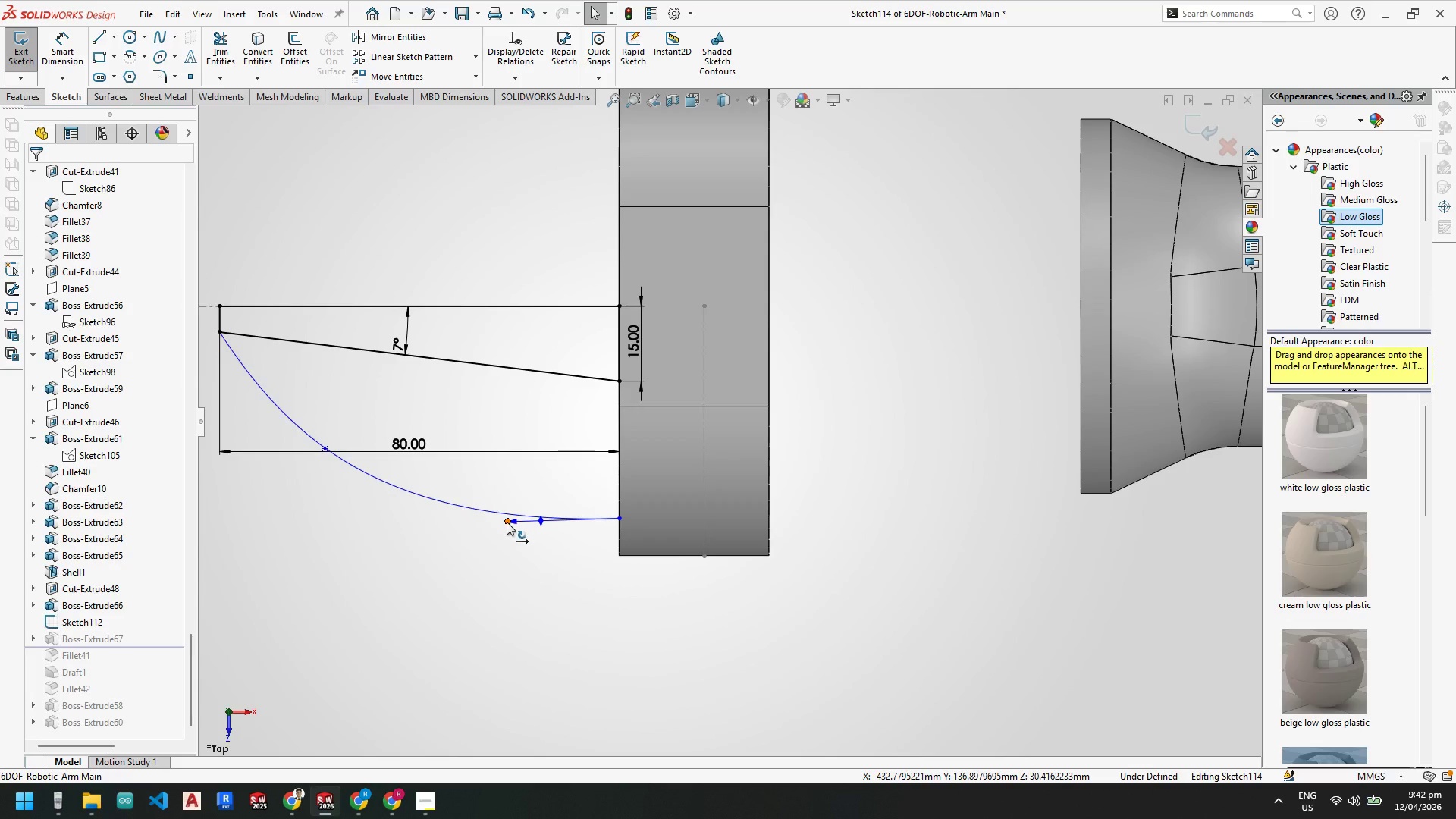 
left_click_drag(start_coordinate=[506, 522], to_coordinate=[535, 522])
 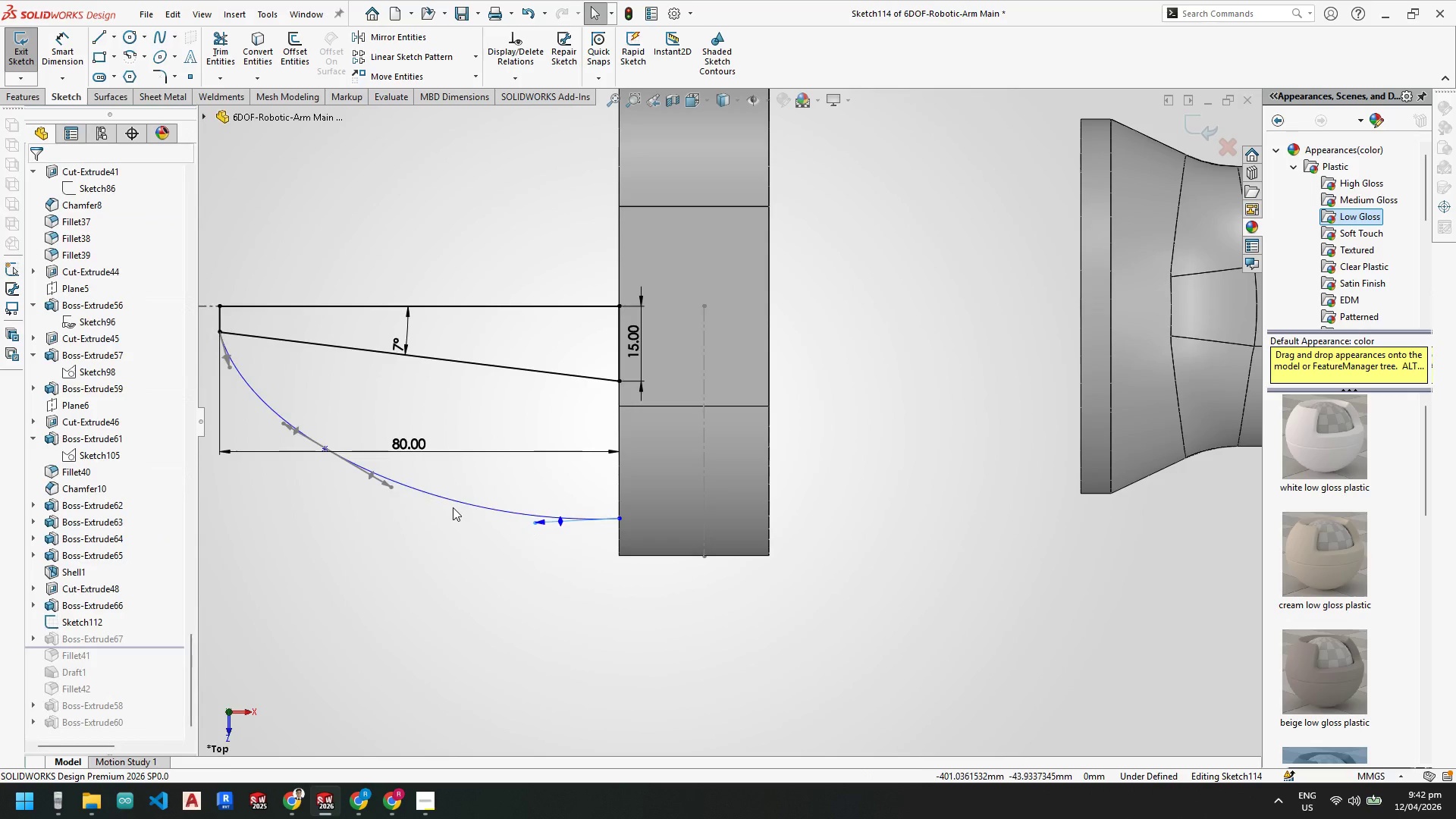 
key(Escape)
 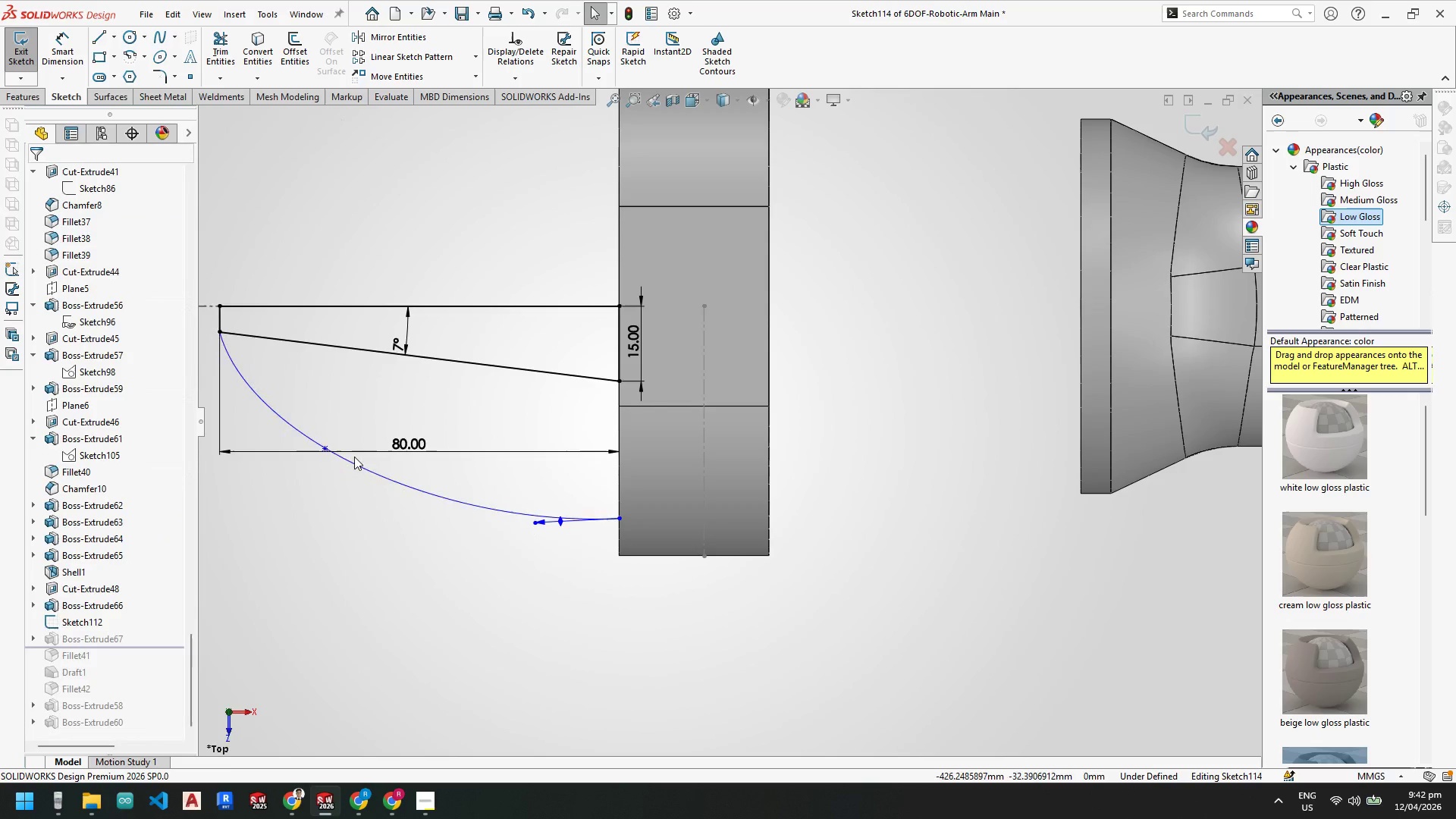 
key(Escape)
 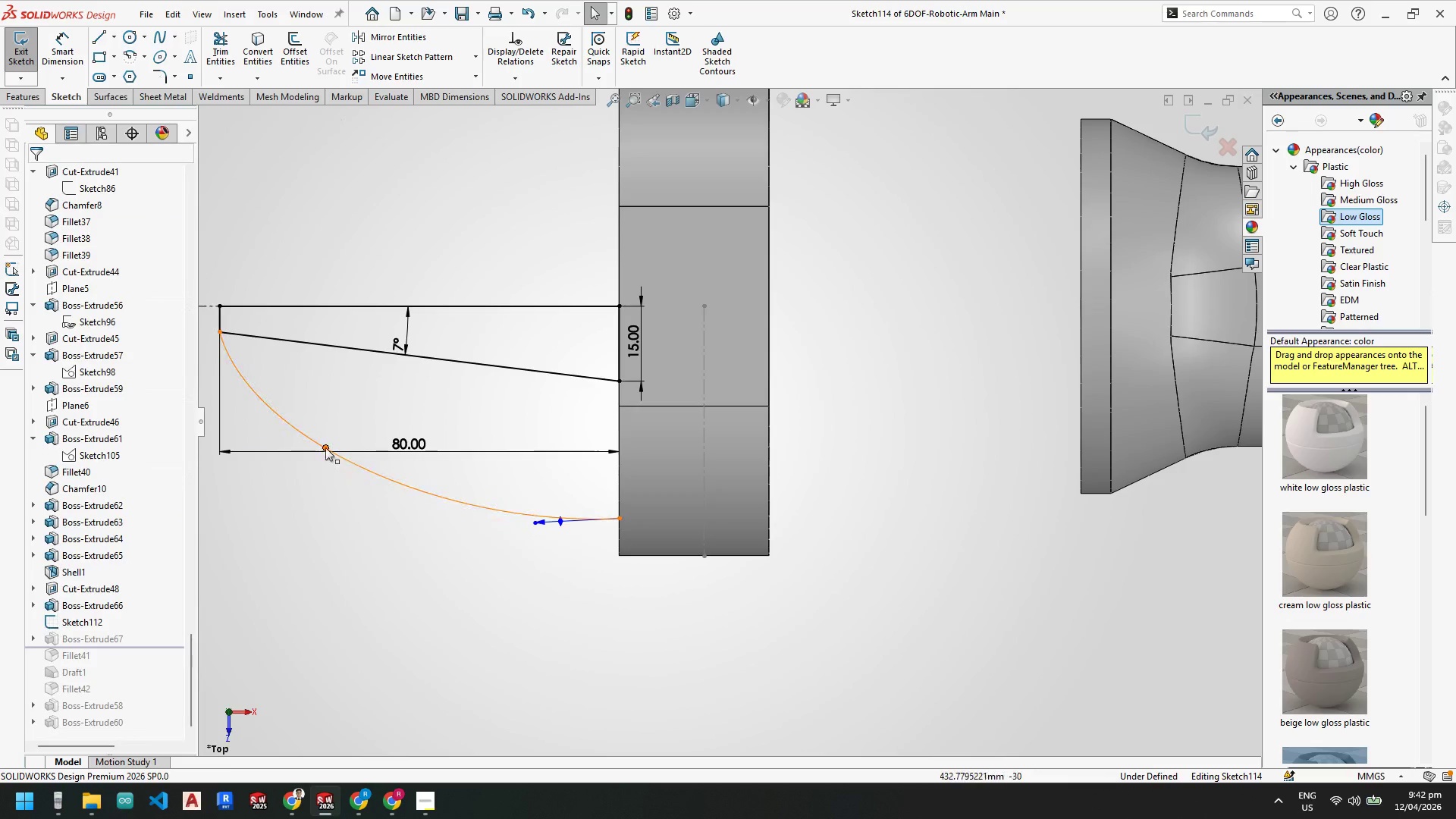 
left_click_drag(start_coordinate=[325, 447], to_coordinate=[340, 448])
 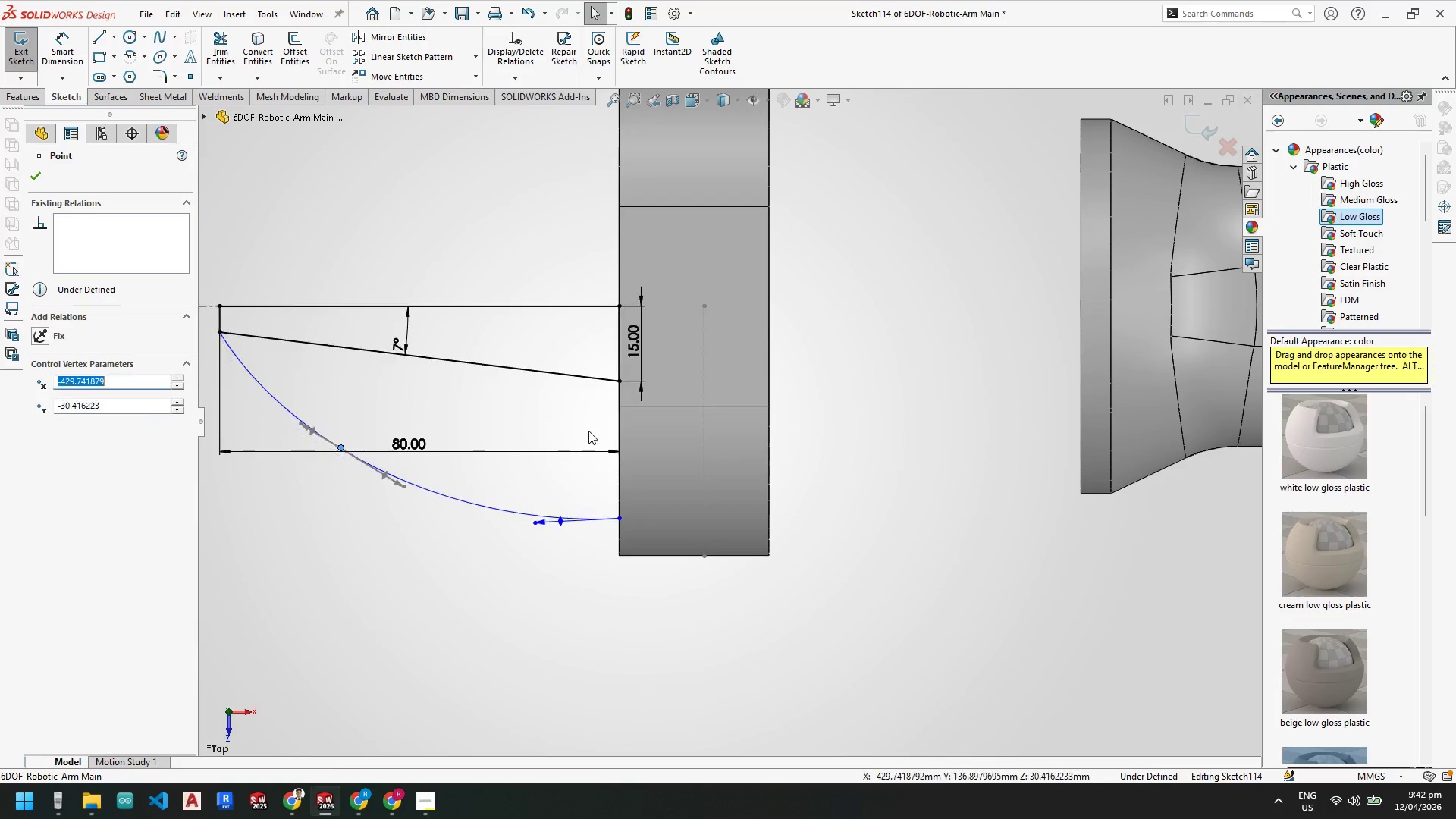 
key(Escape)
 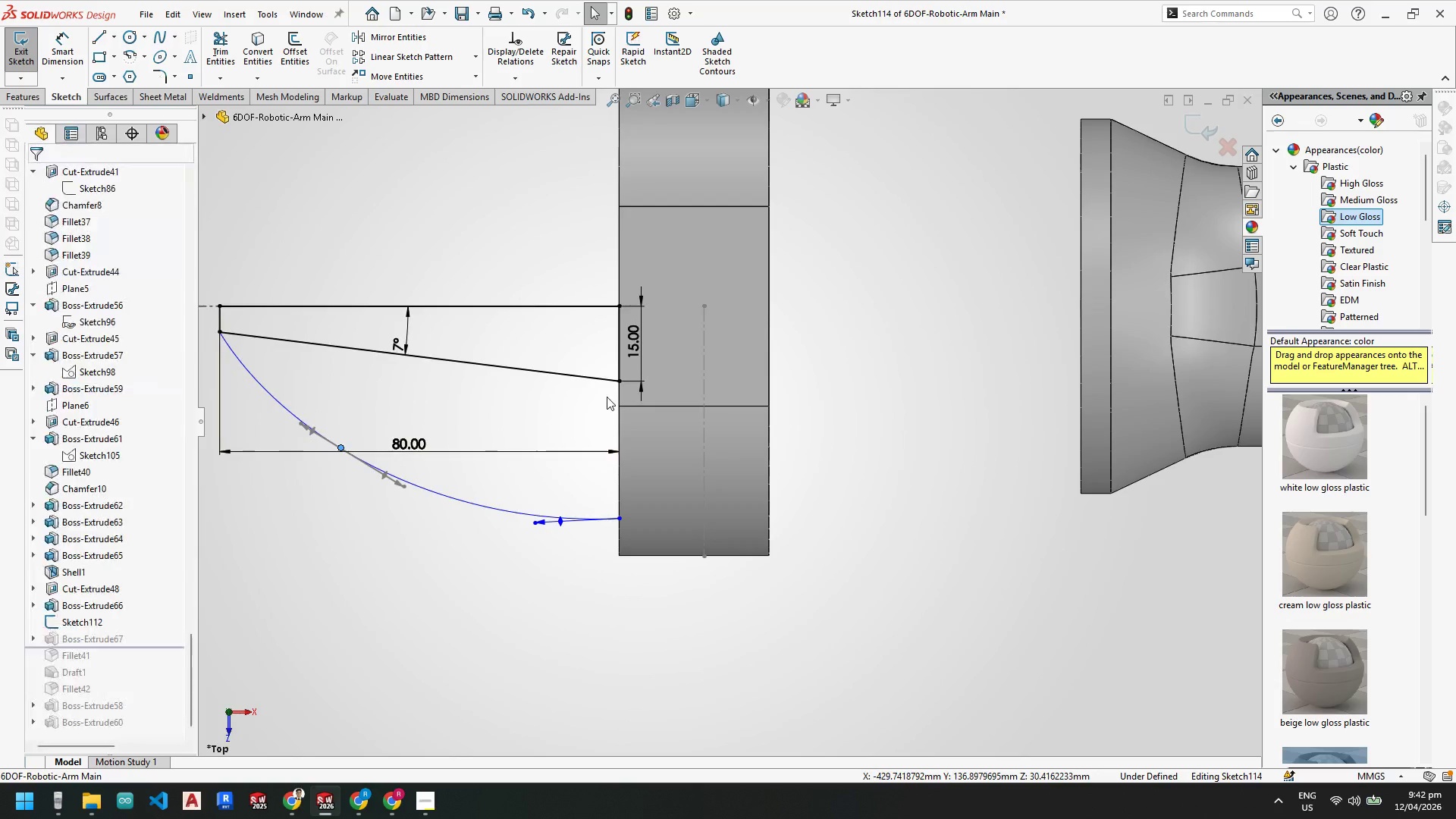 
key(Escape)
 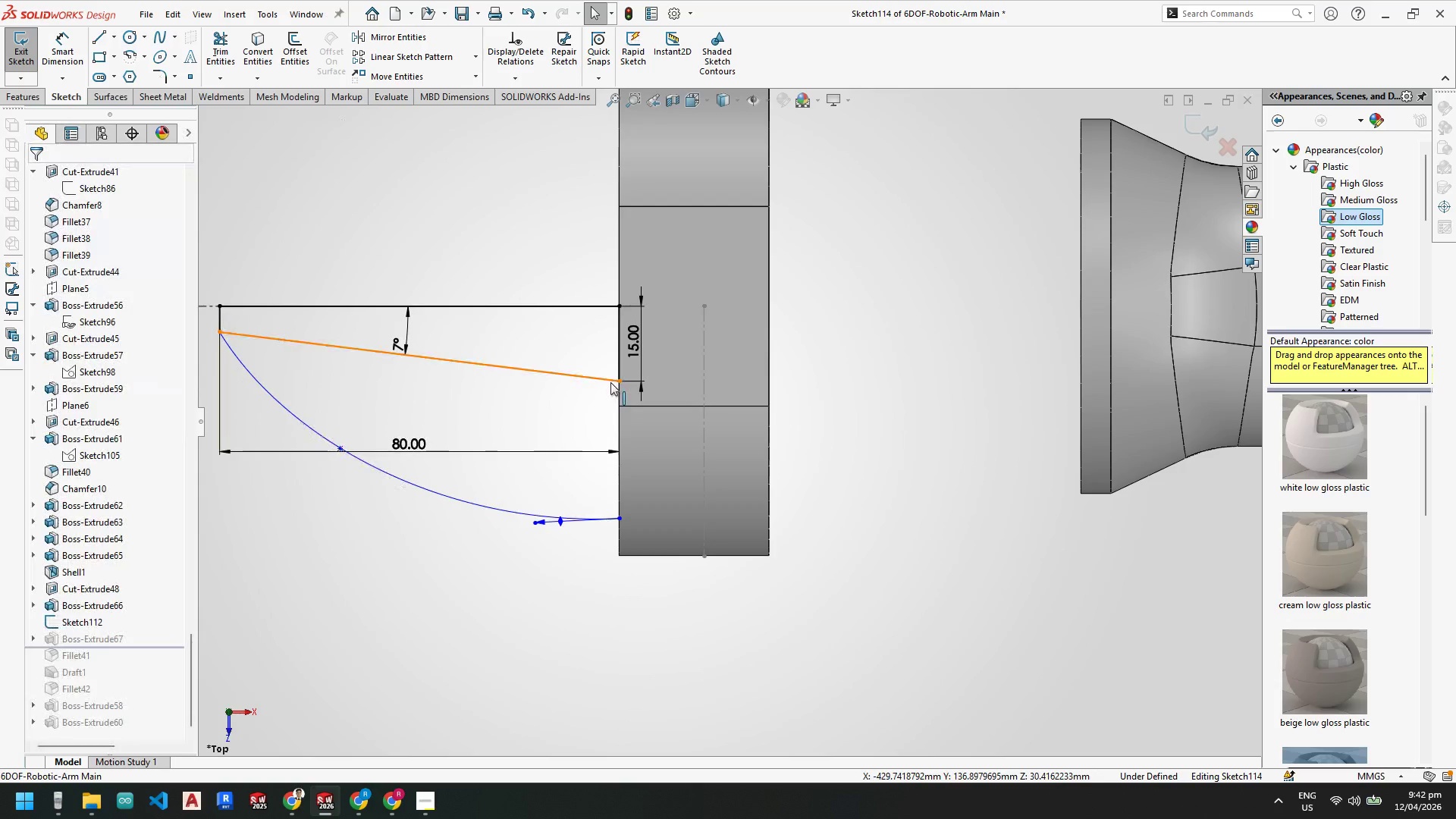 
key(Escape)
 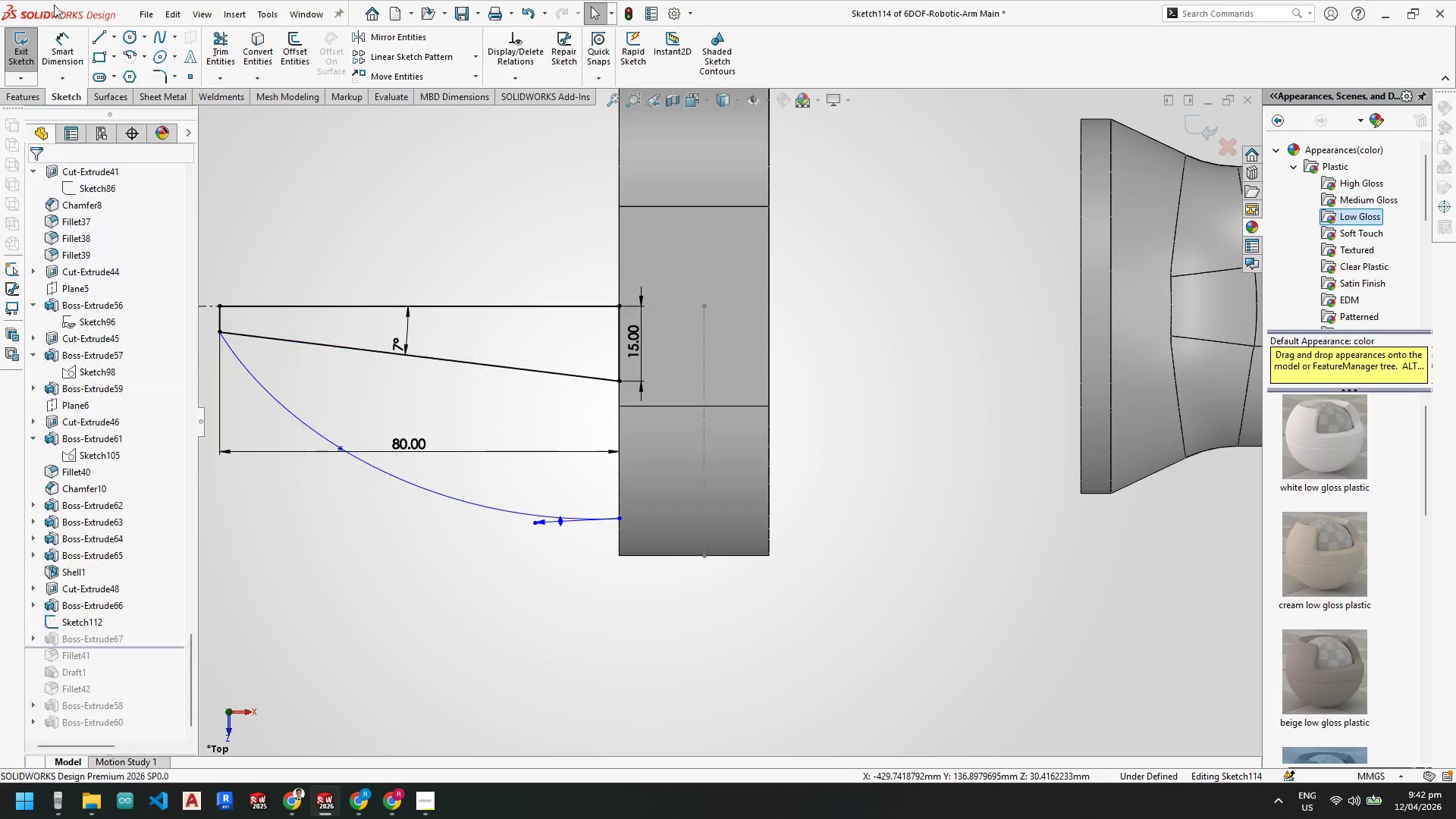 
key(Escape)
 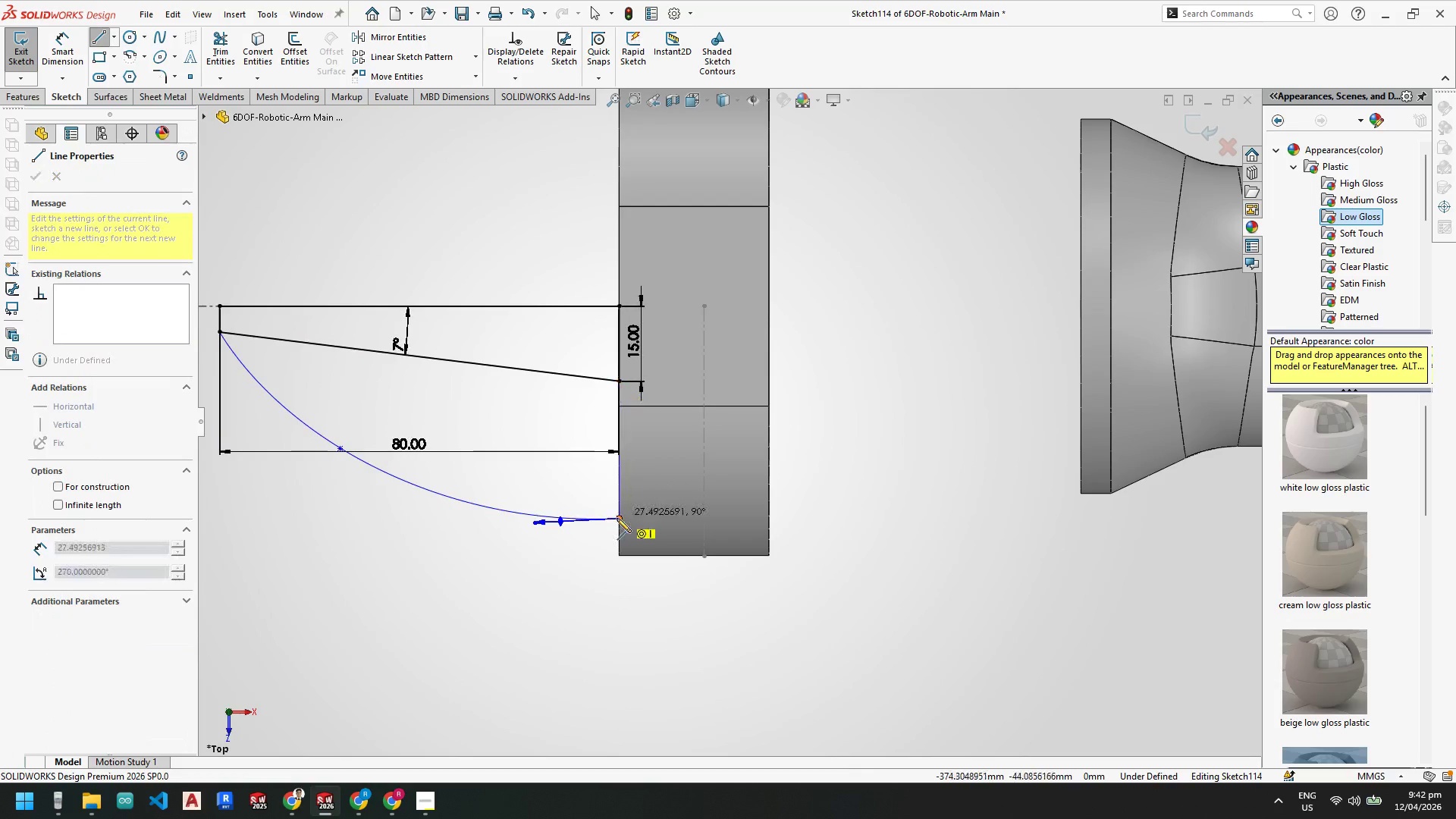 
left_click([618, 515])
 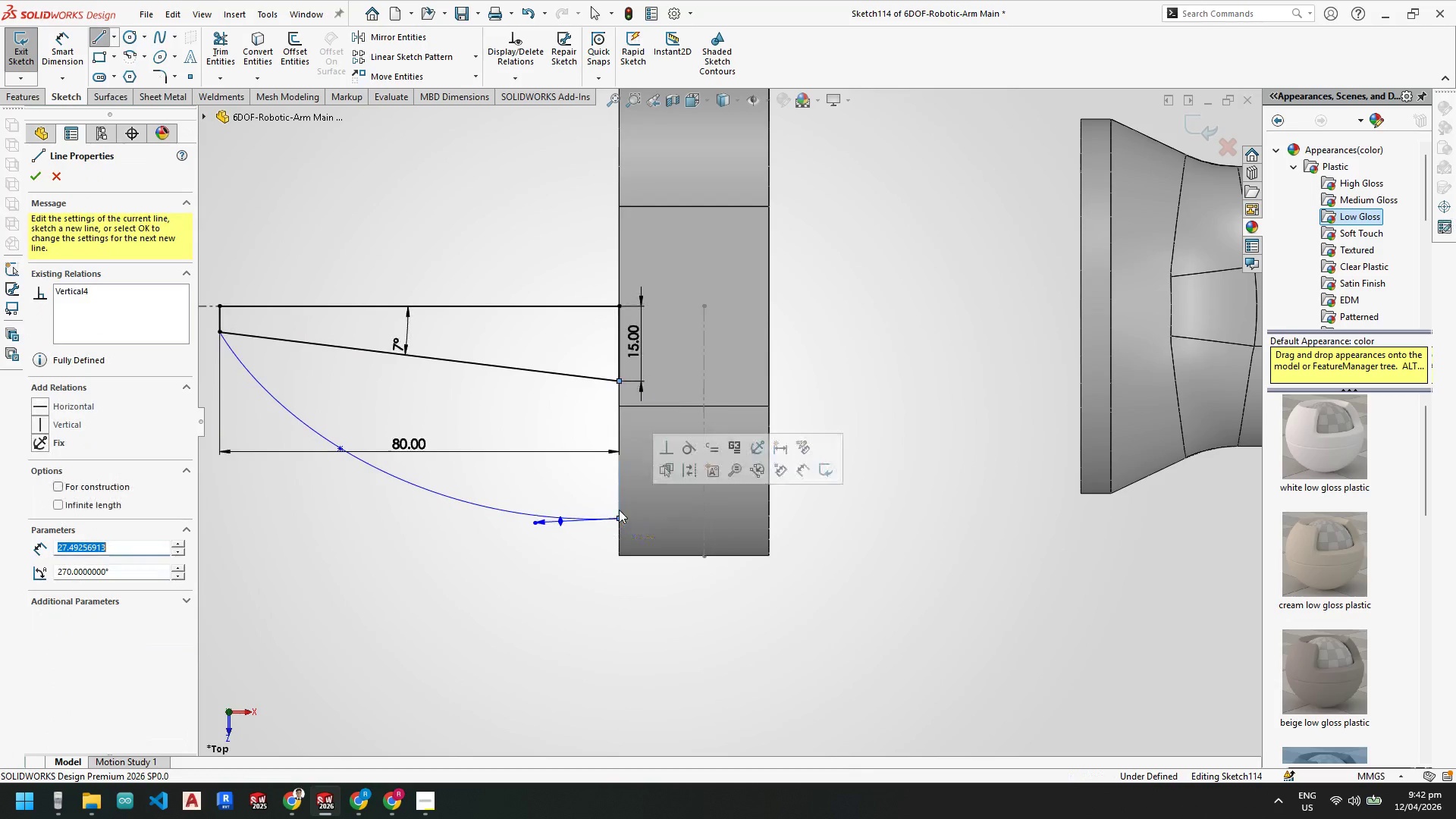 
key(Escape)
 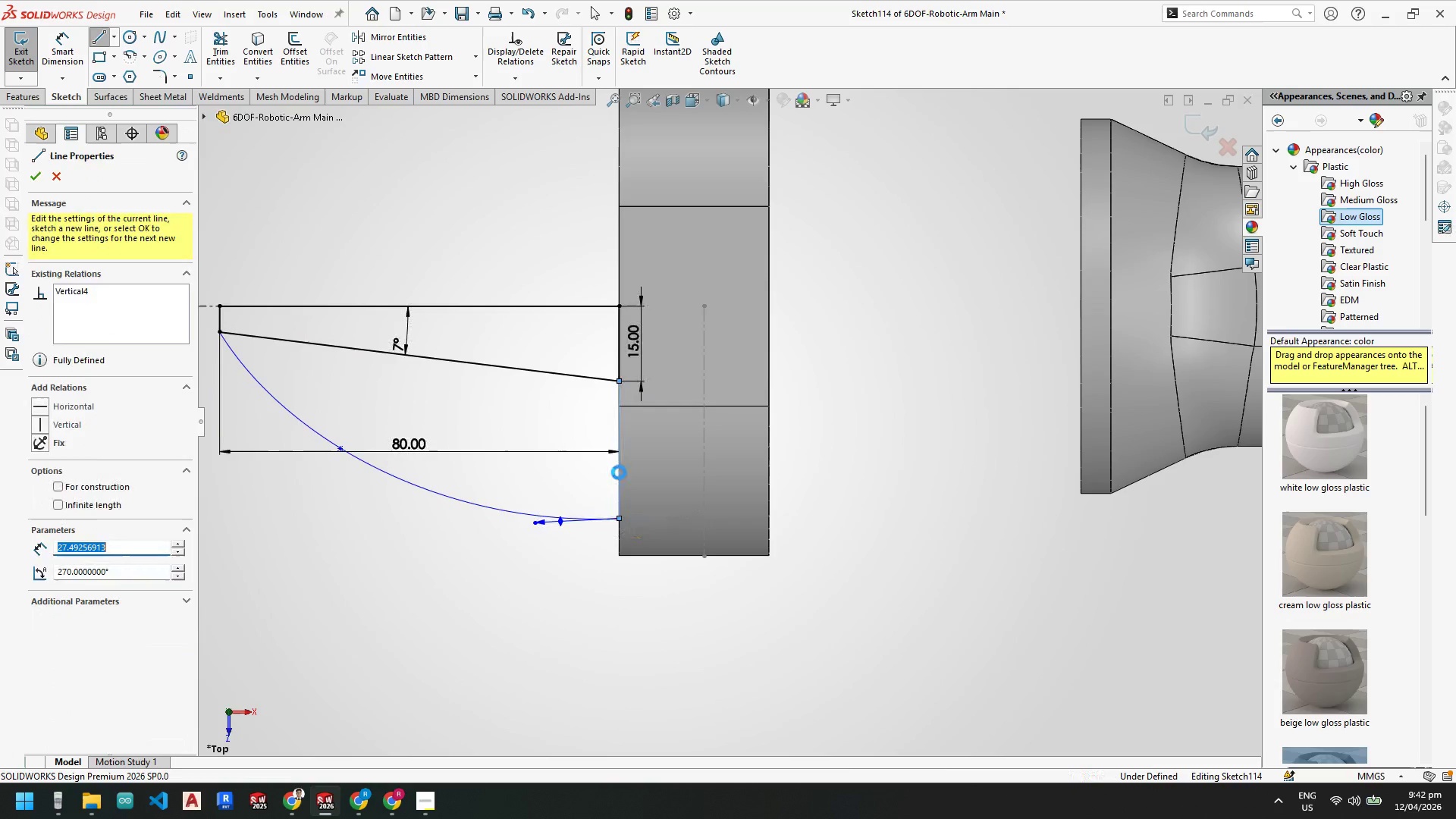 
key(Escape)
 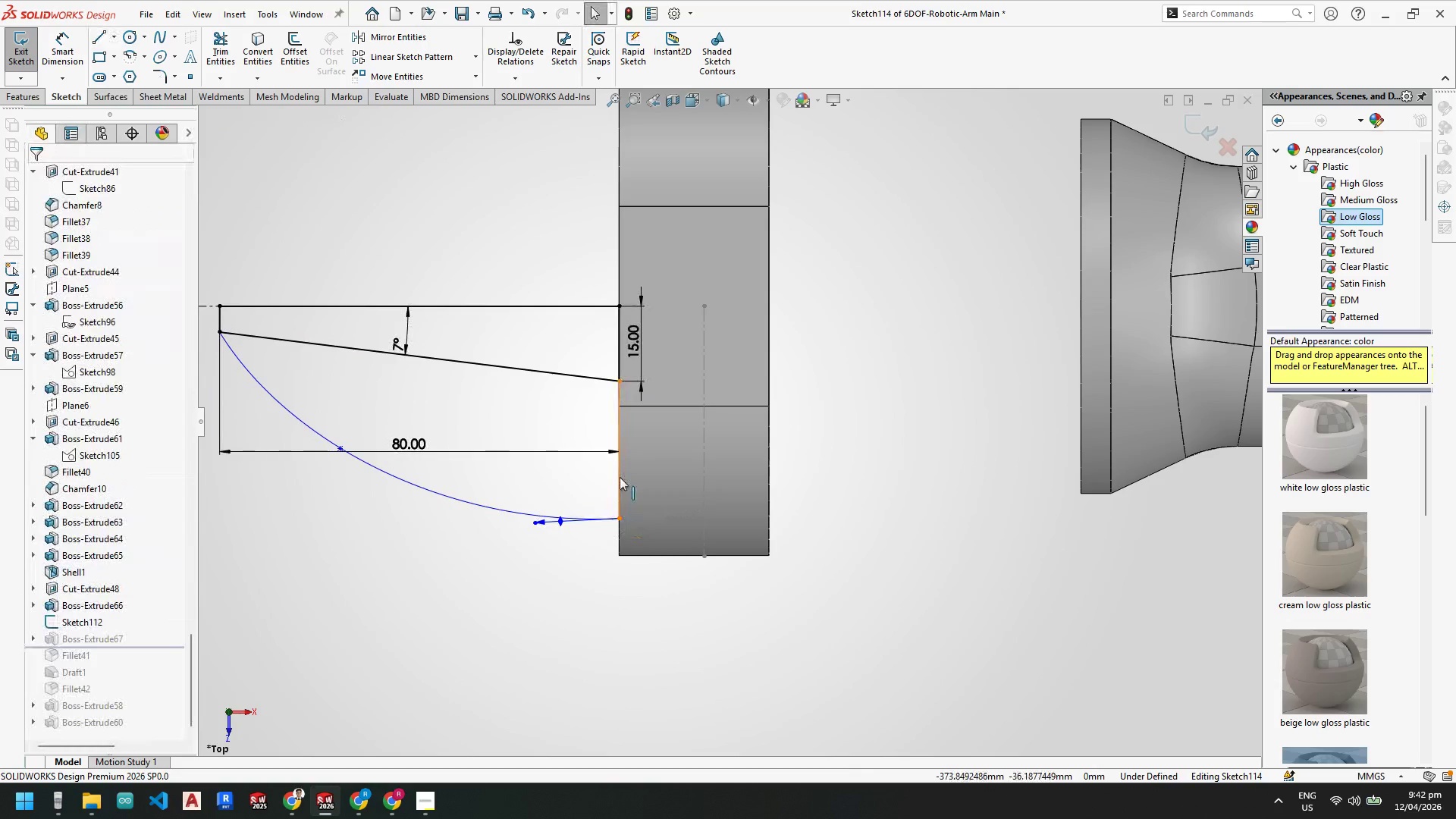 
right_click([620, 477])
 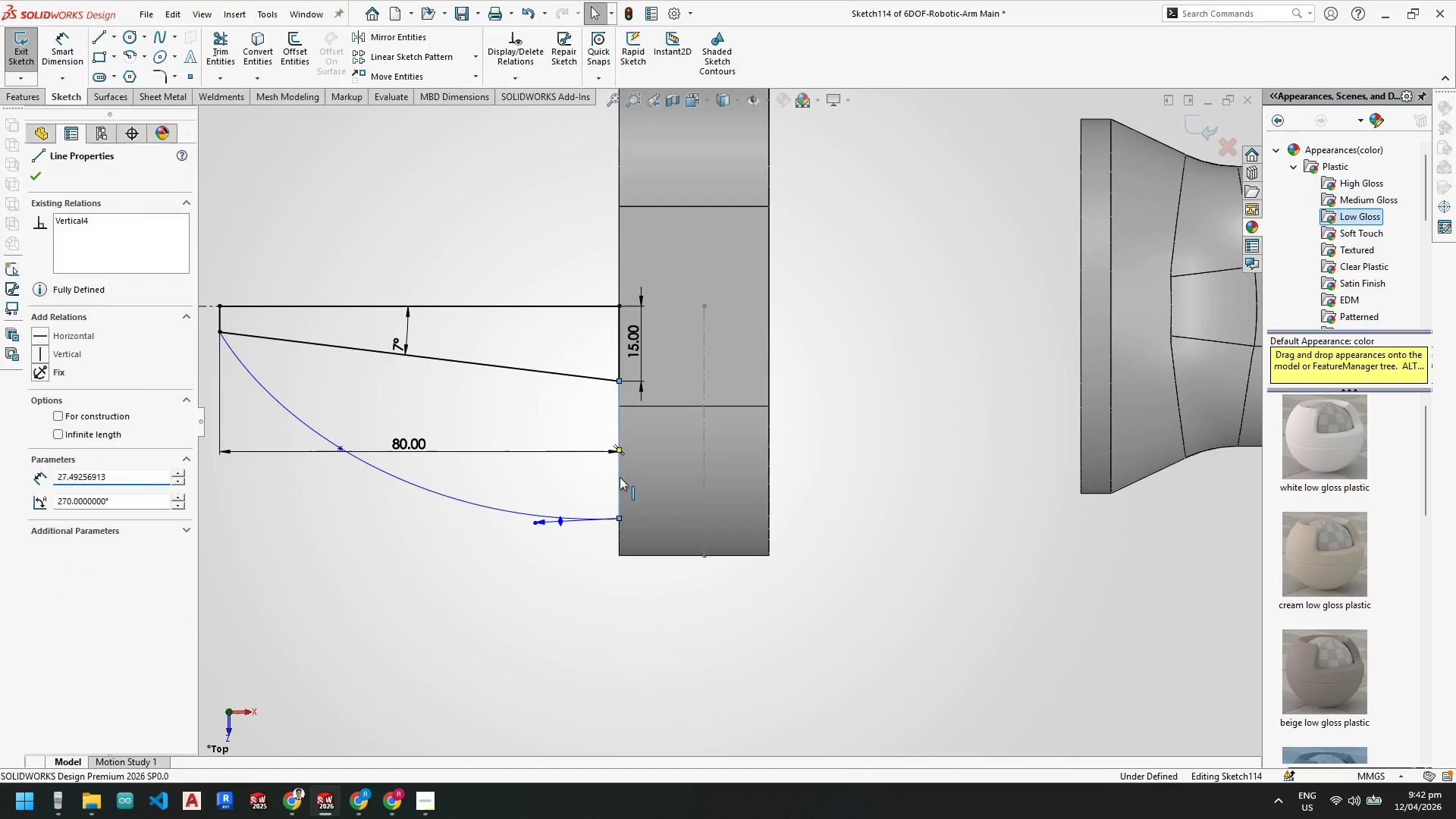 
key(Escape)
 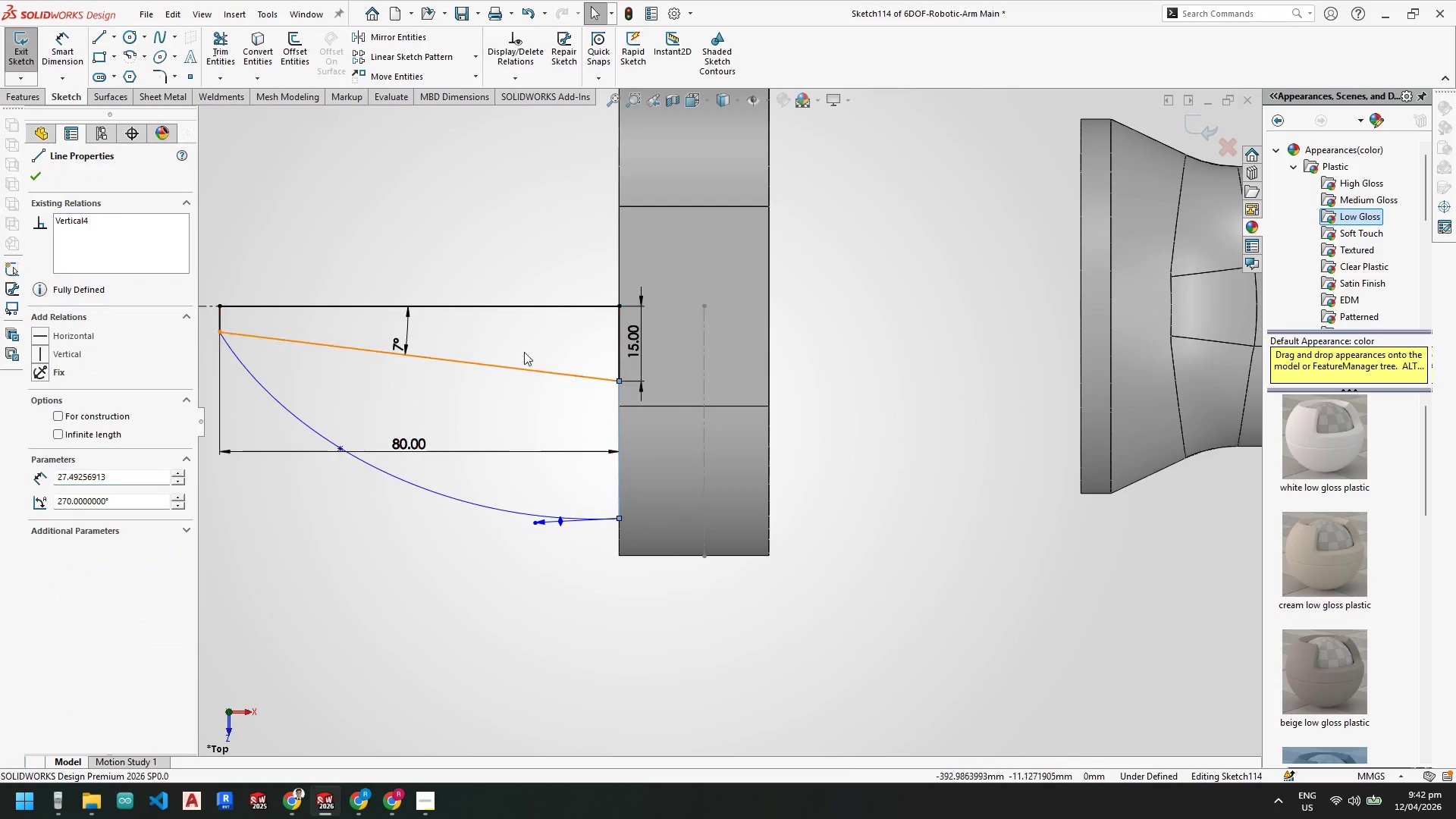 
key(Escape)
 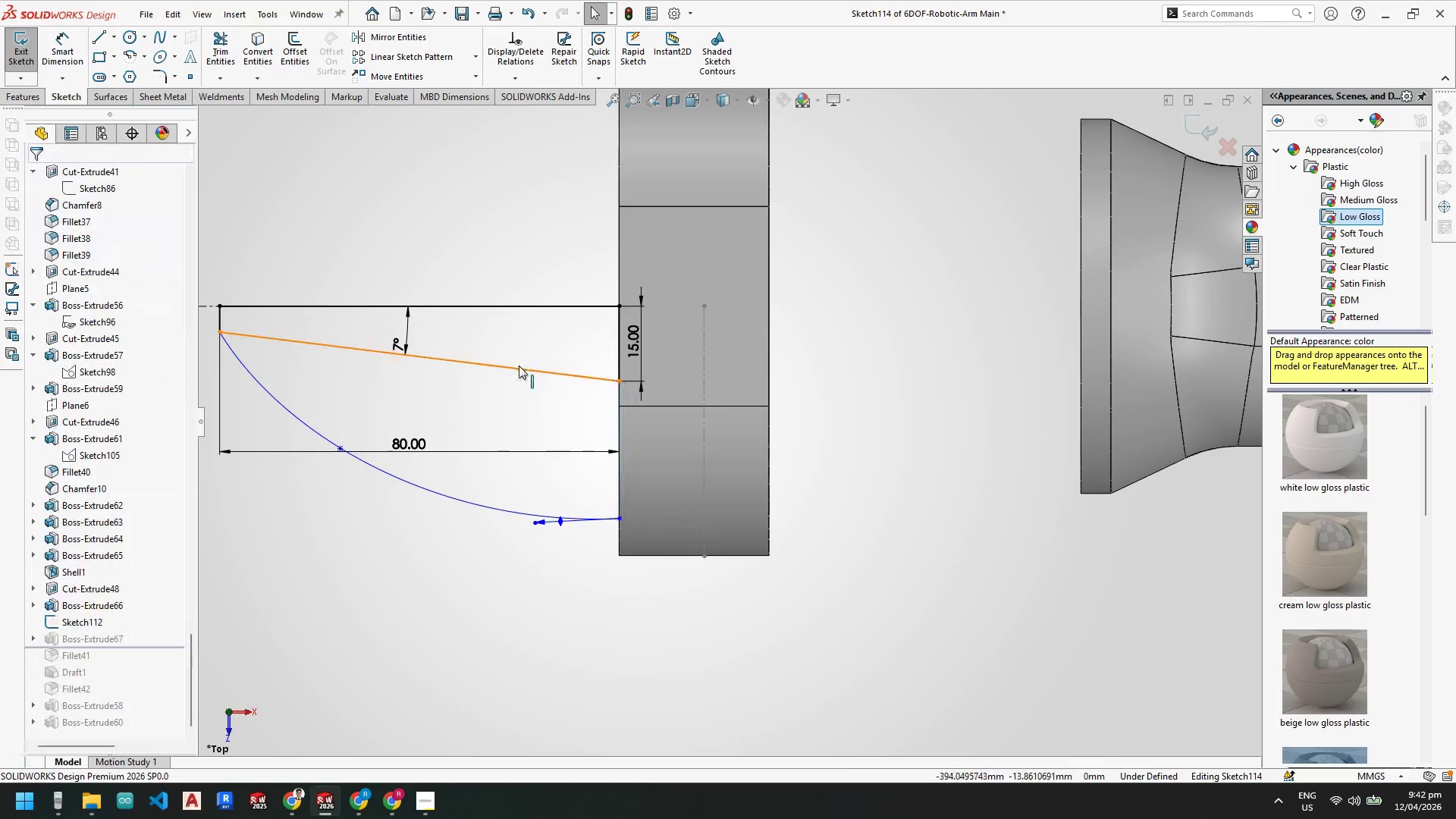 
right_click([519, 366])
 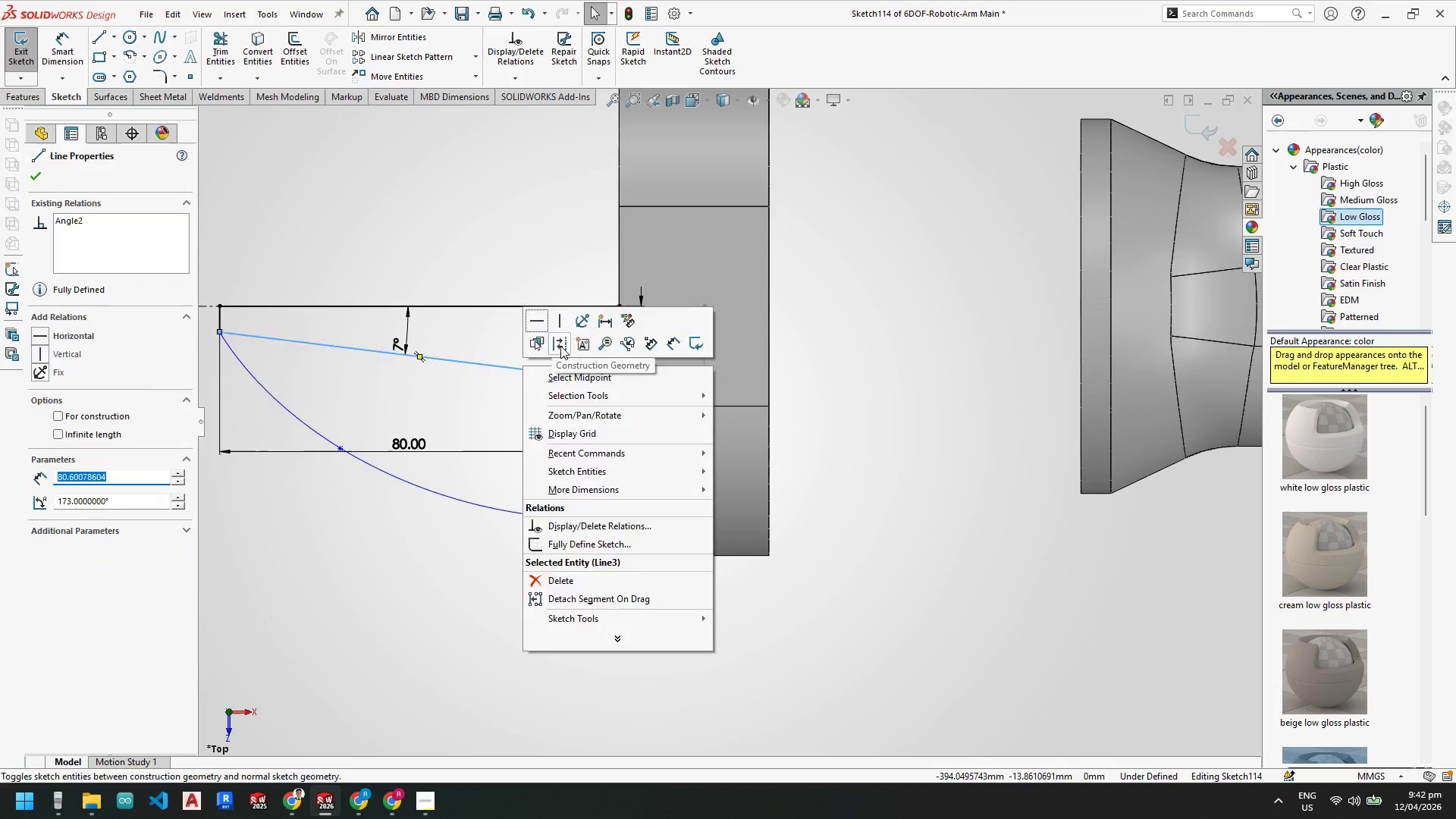 
key(Escape)
 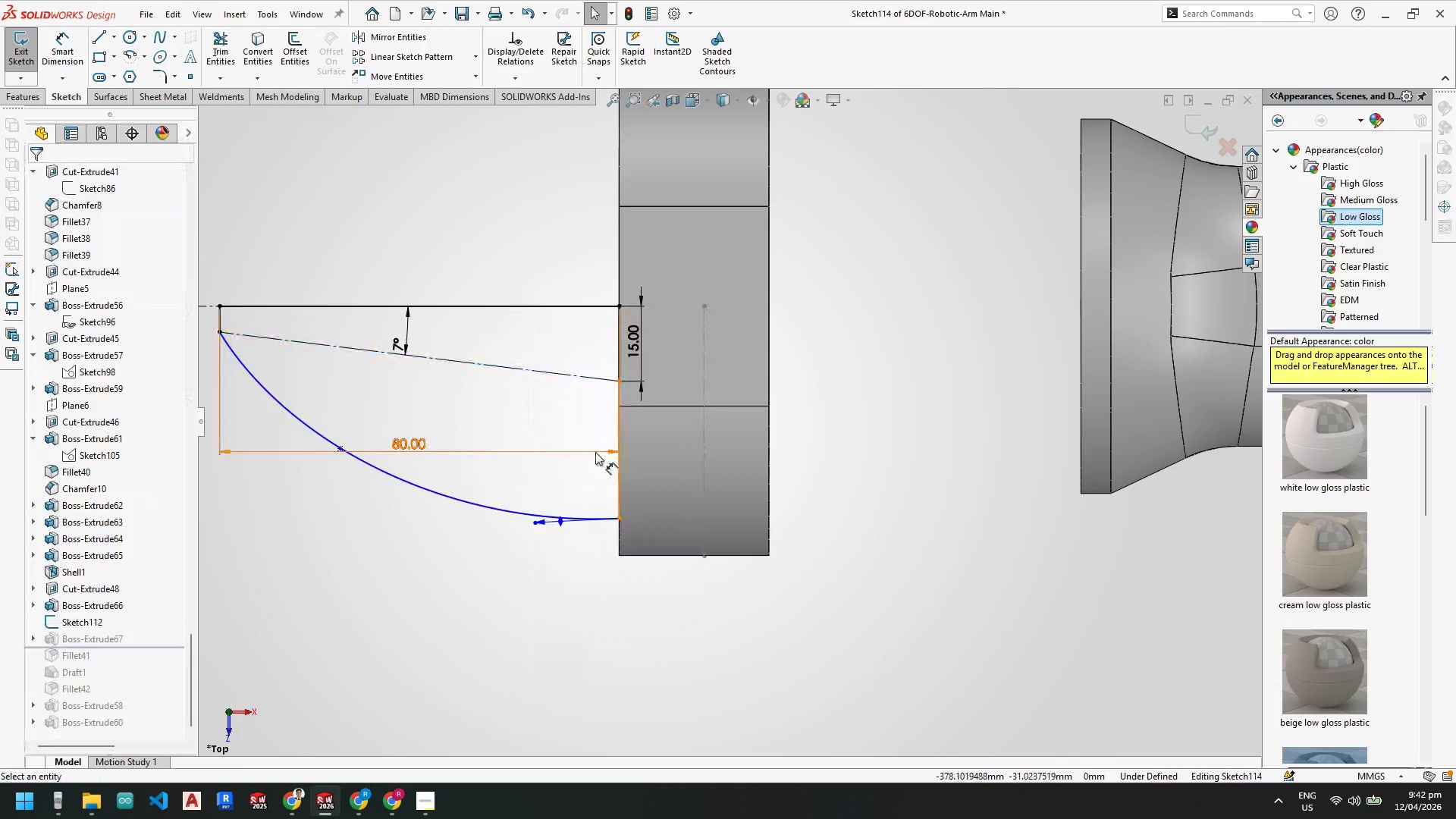 
key(Escape)
 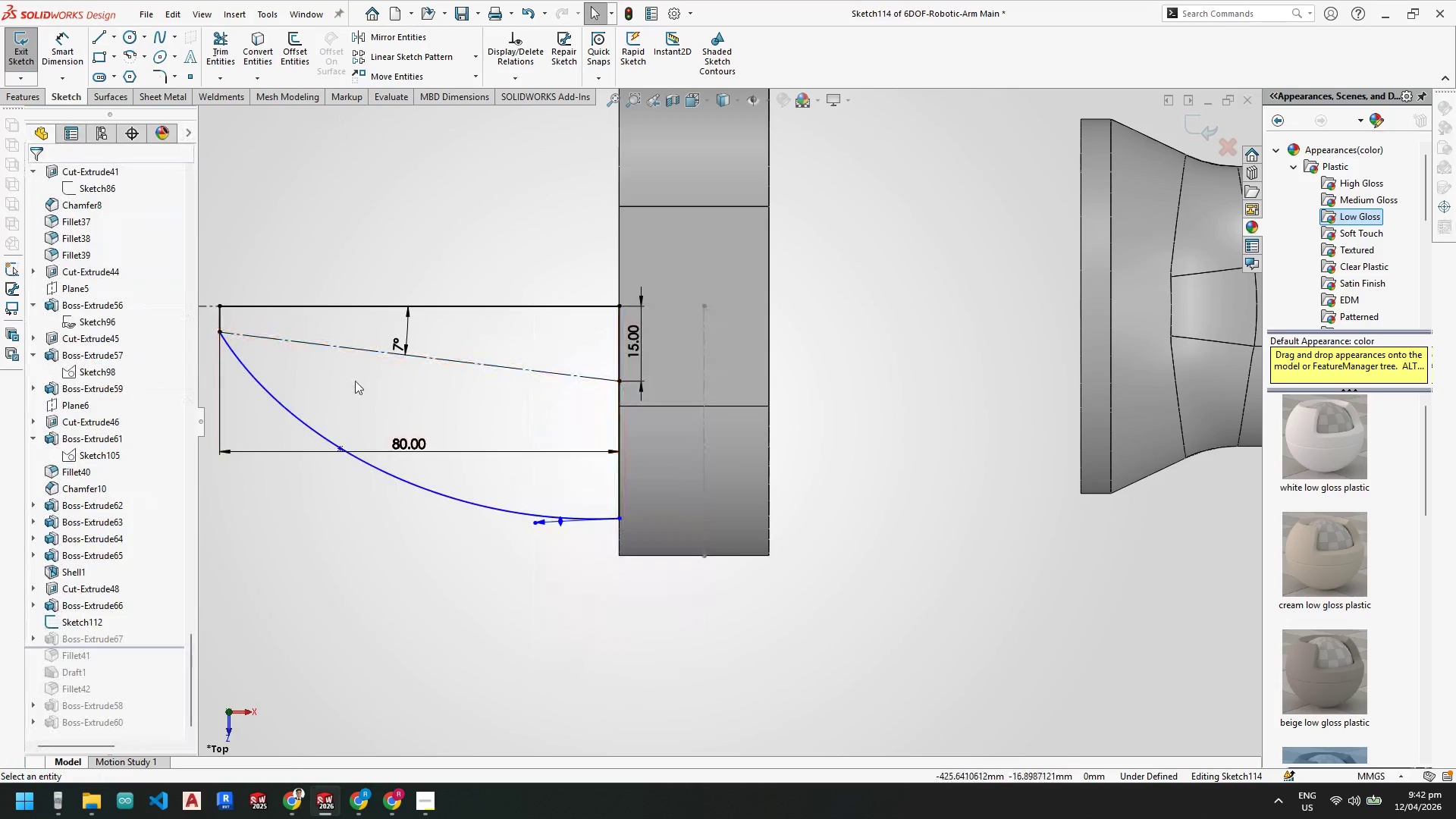 
key(Escape)
 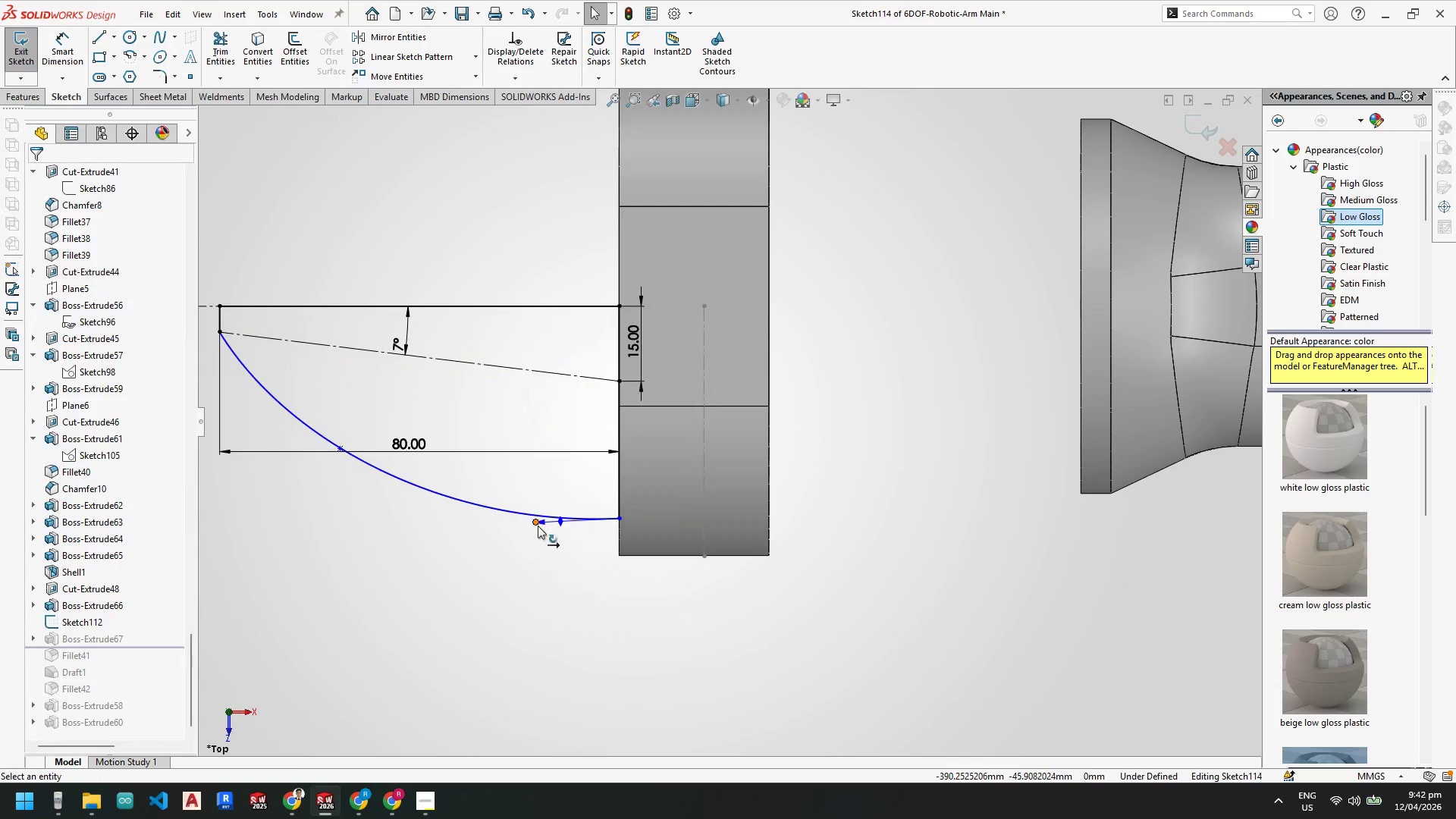 
left_click_drag(start_coordinate=[534, 526], to_coordinate=[529, 519])
 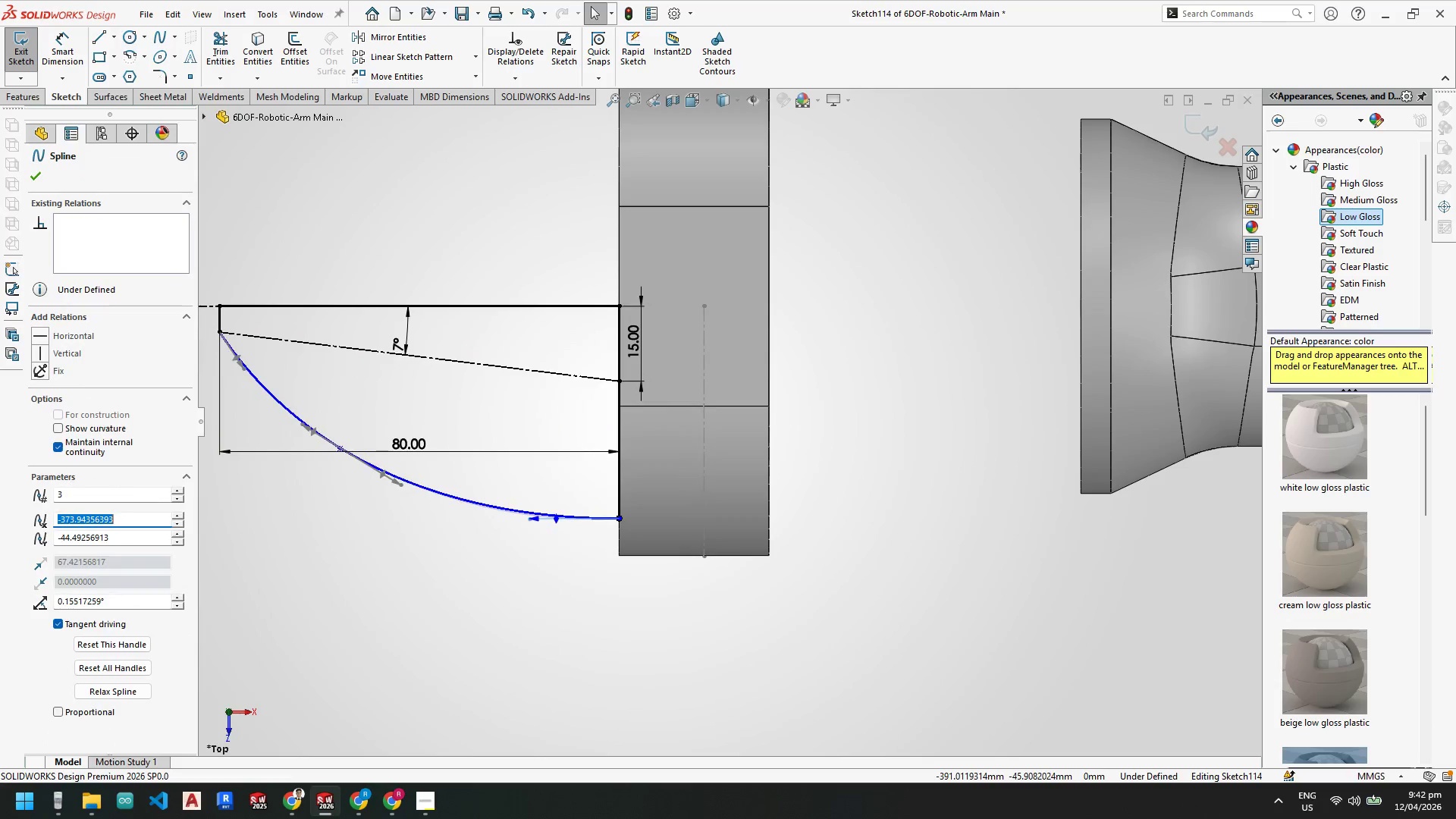 
key(Escape)
 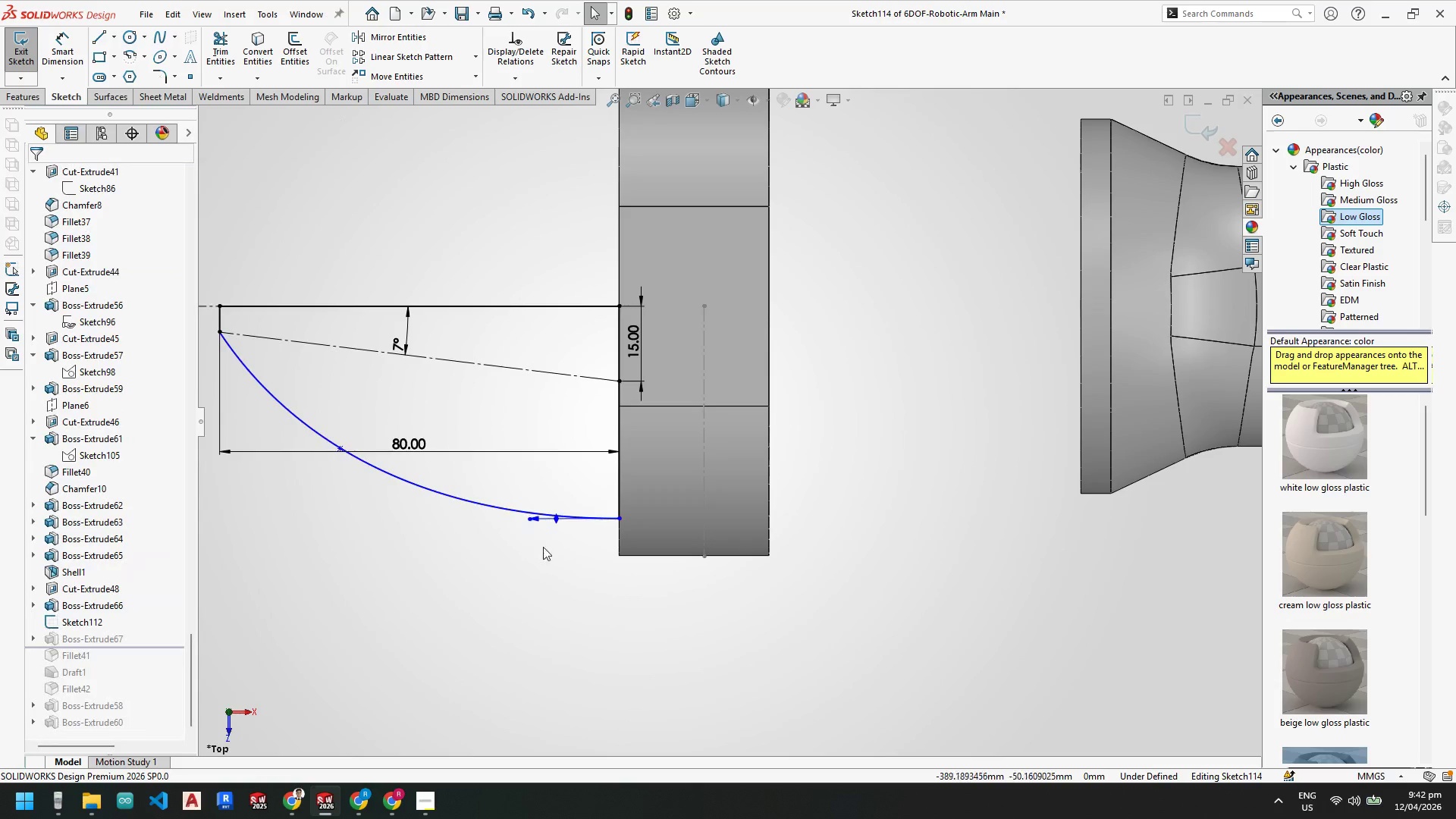 
key(Escape)
 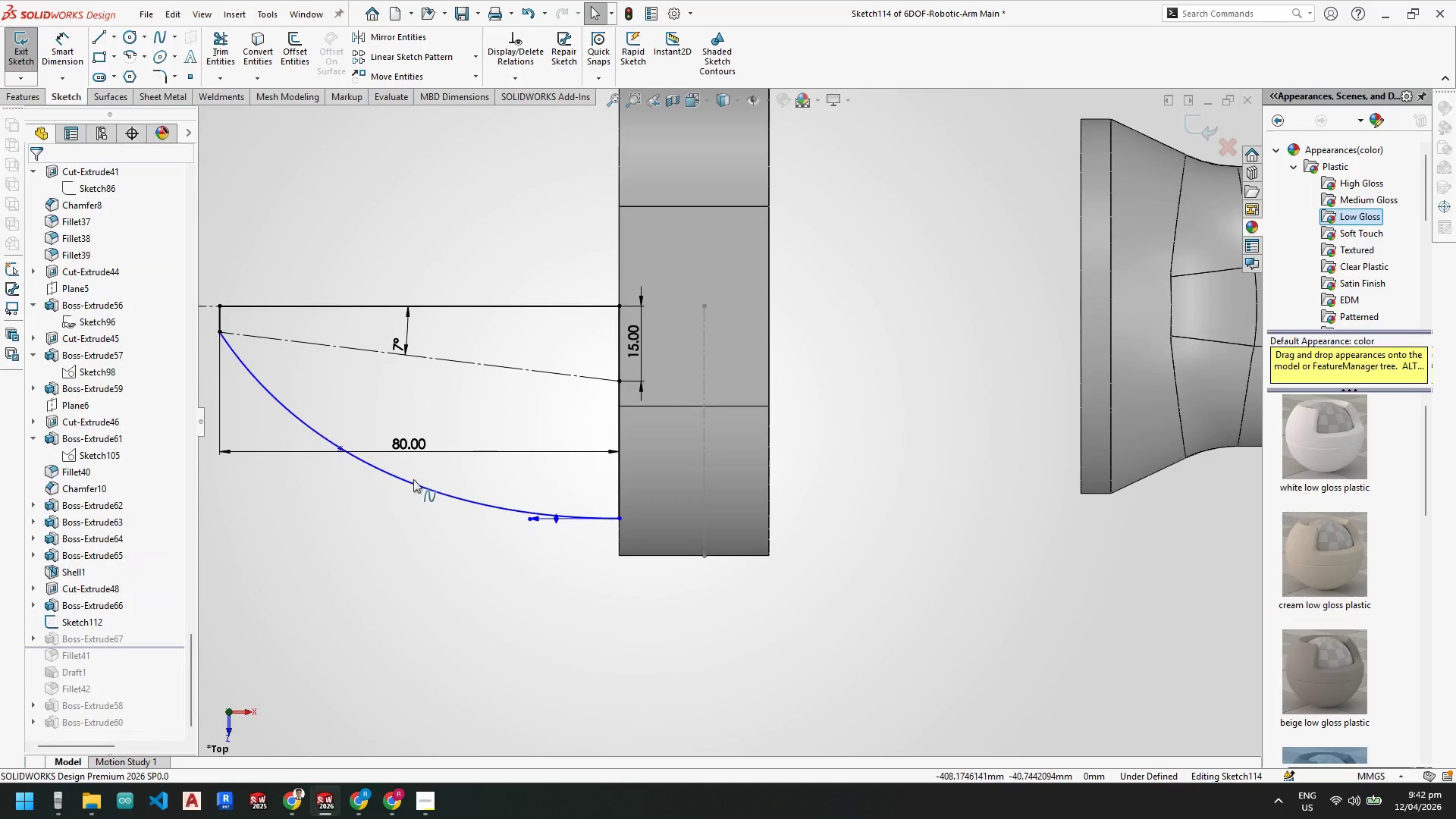 
key(Escape)
 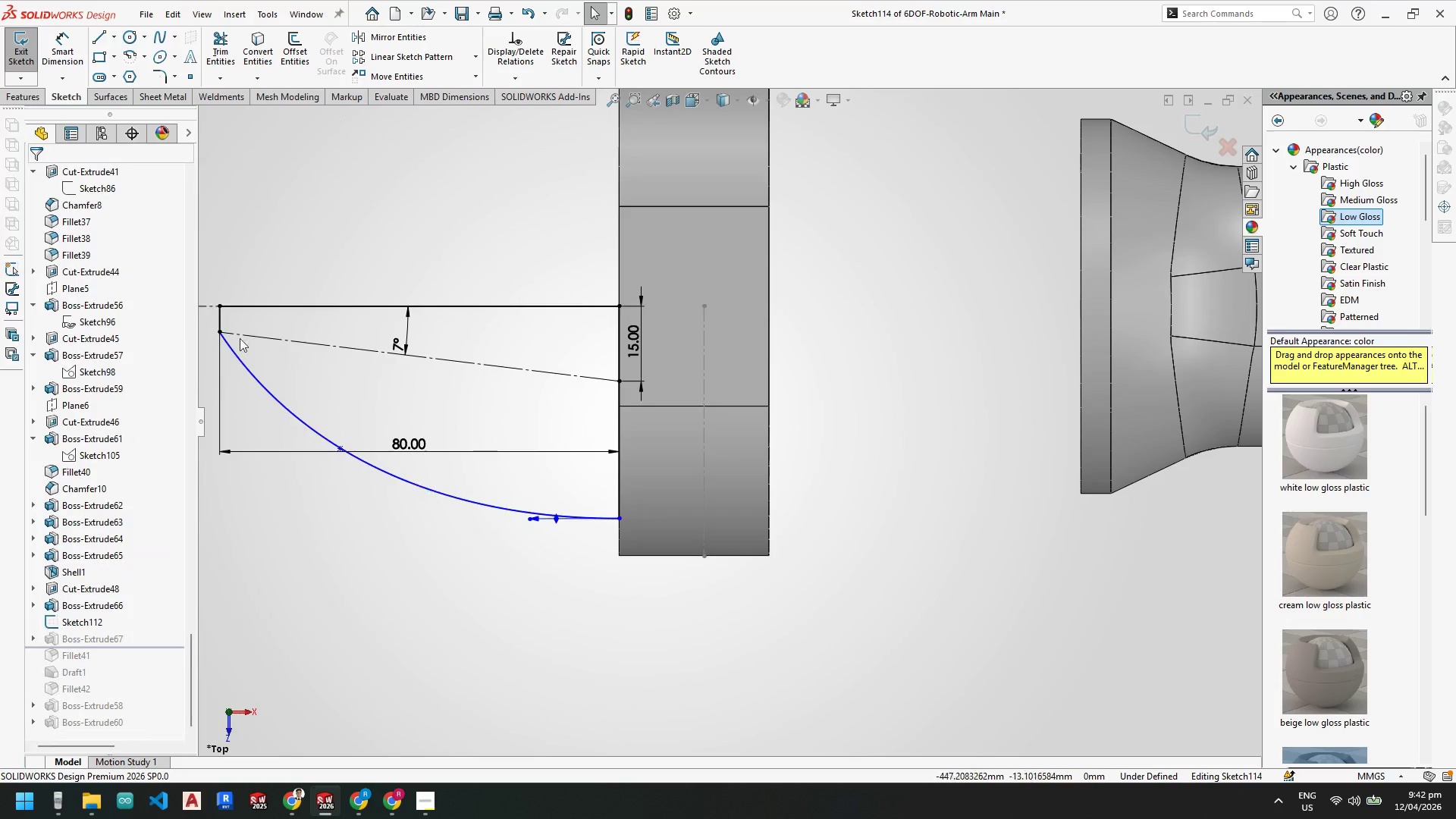 
key(Escape)
 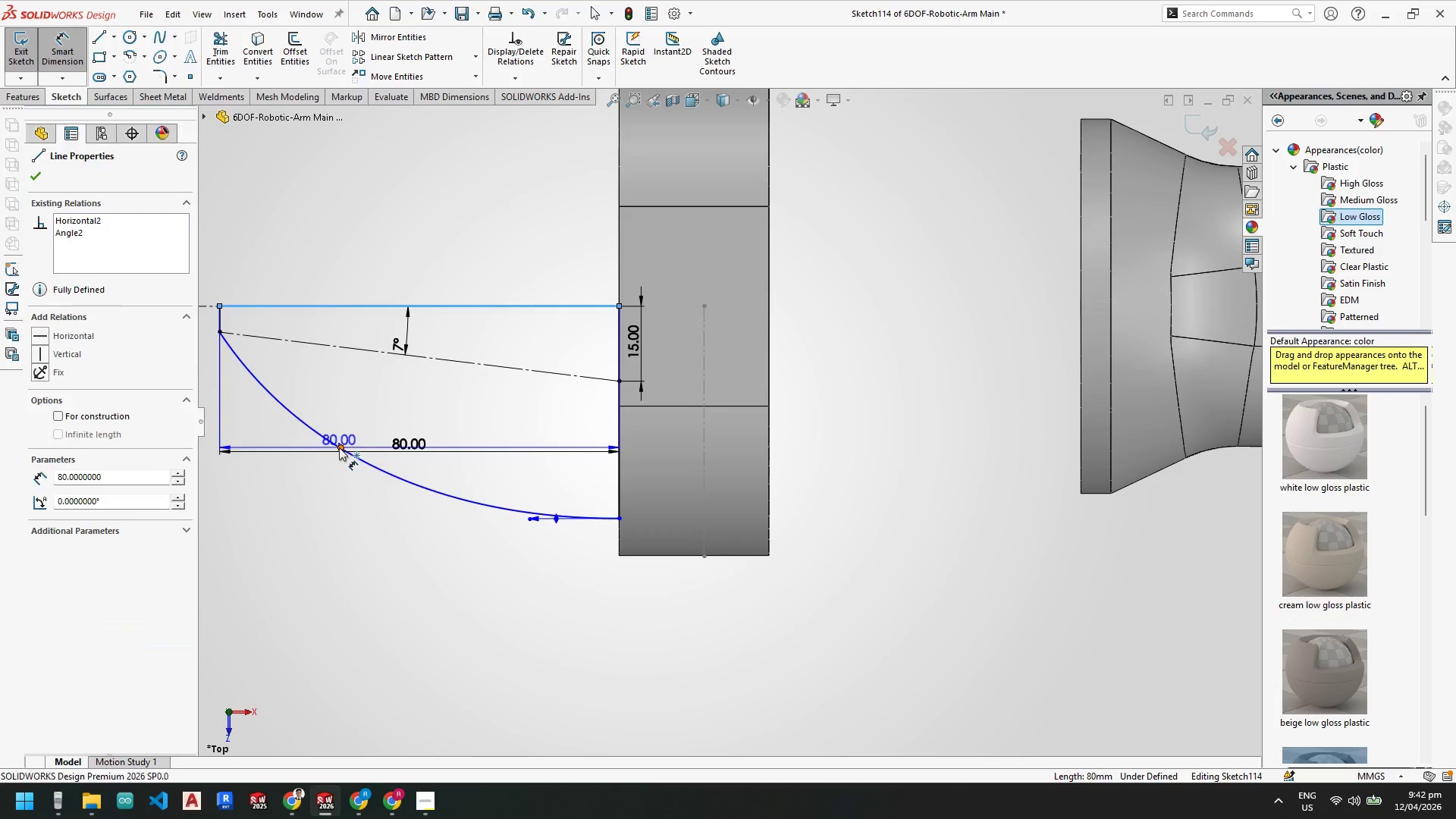 
left_click([325, 375])
 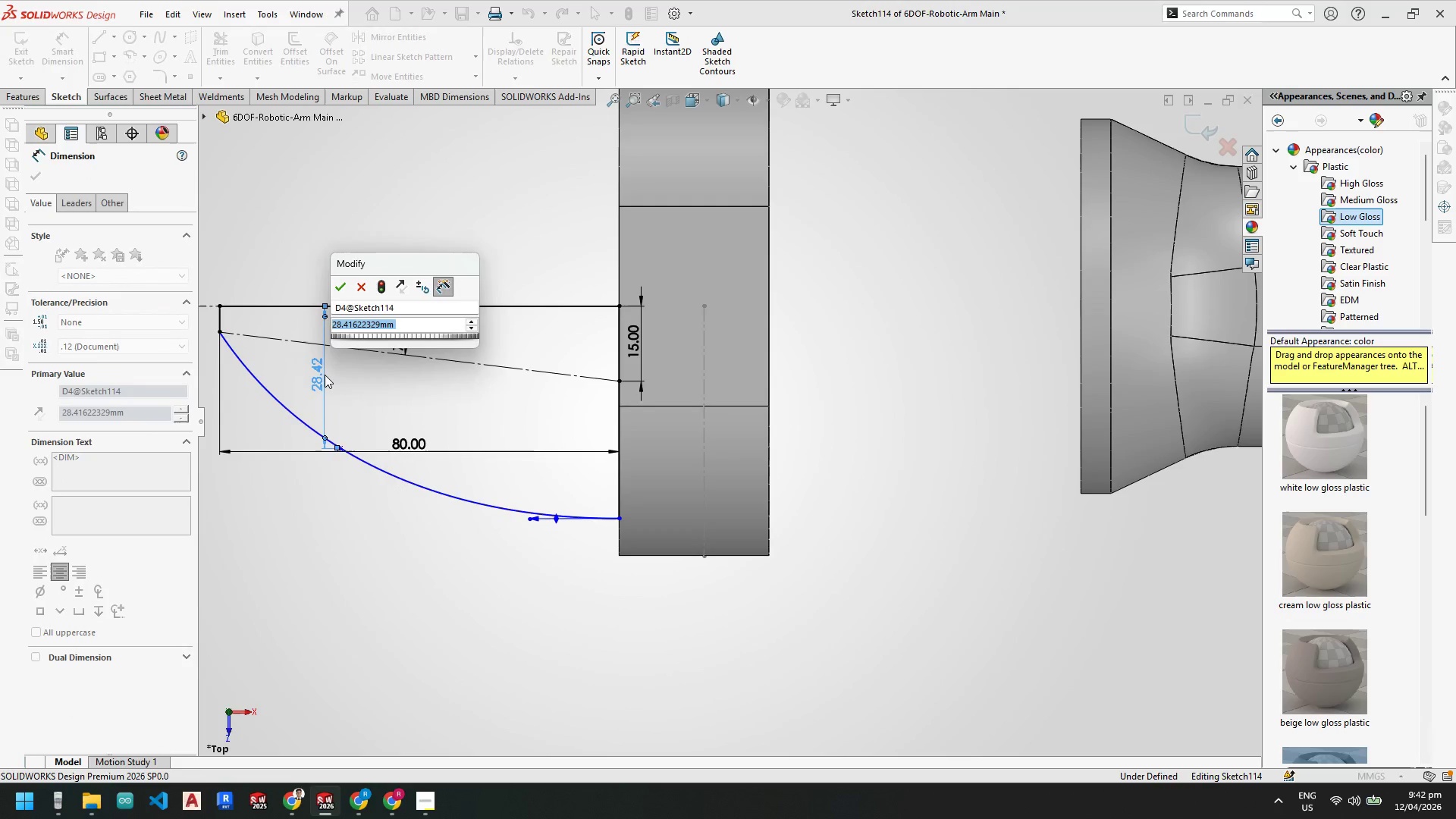 
key(Numpad8)
 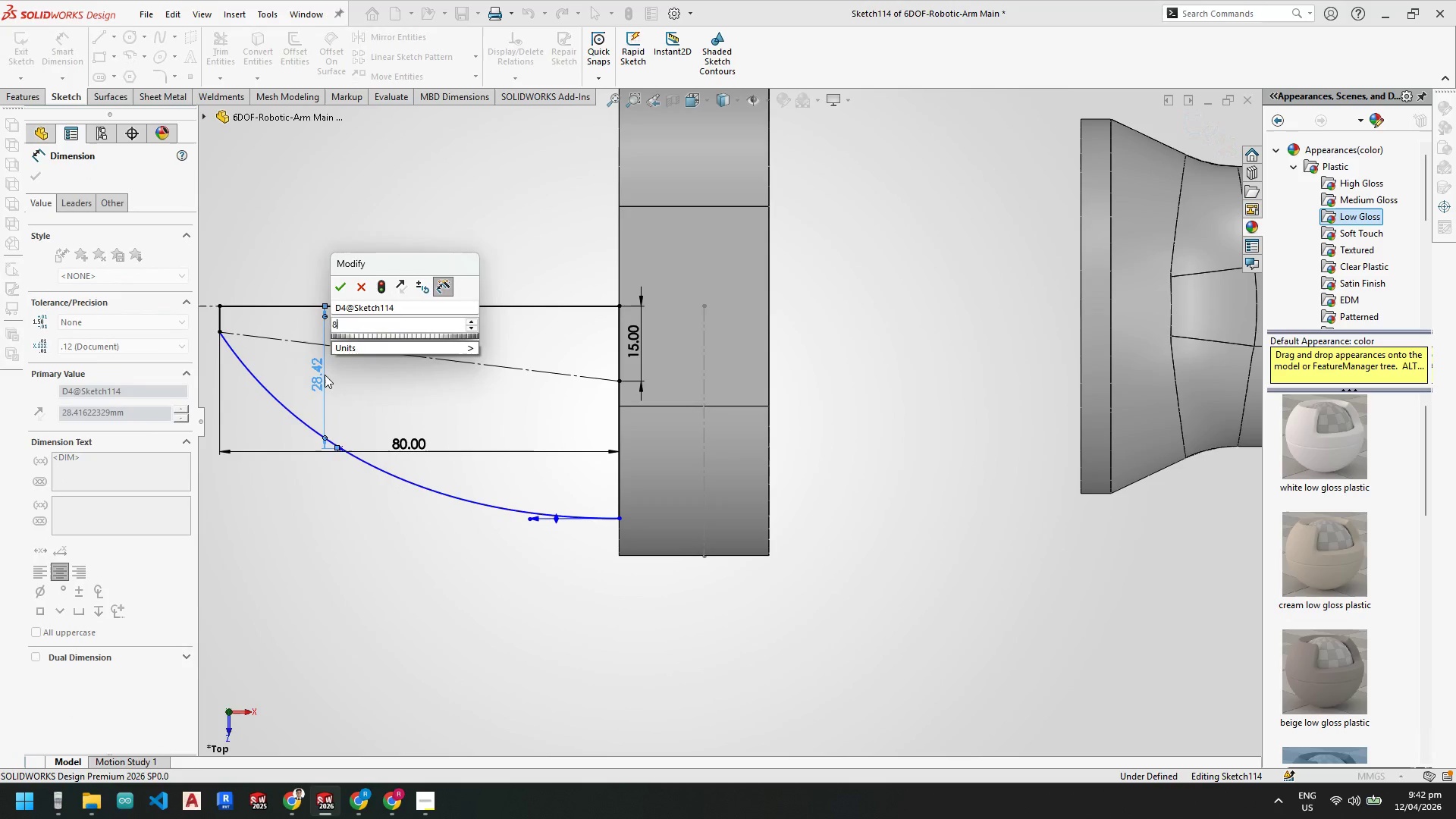 
key(Numpad2)
 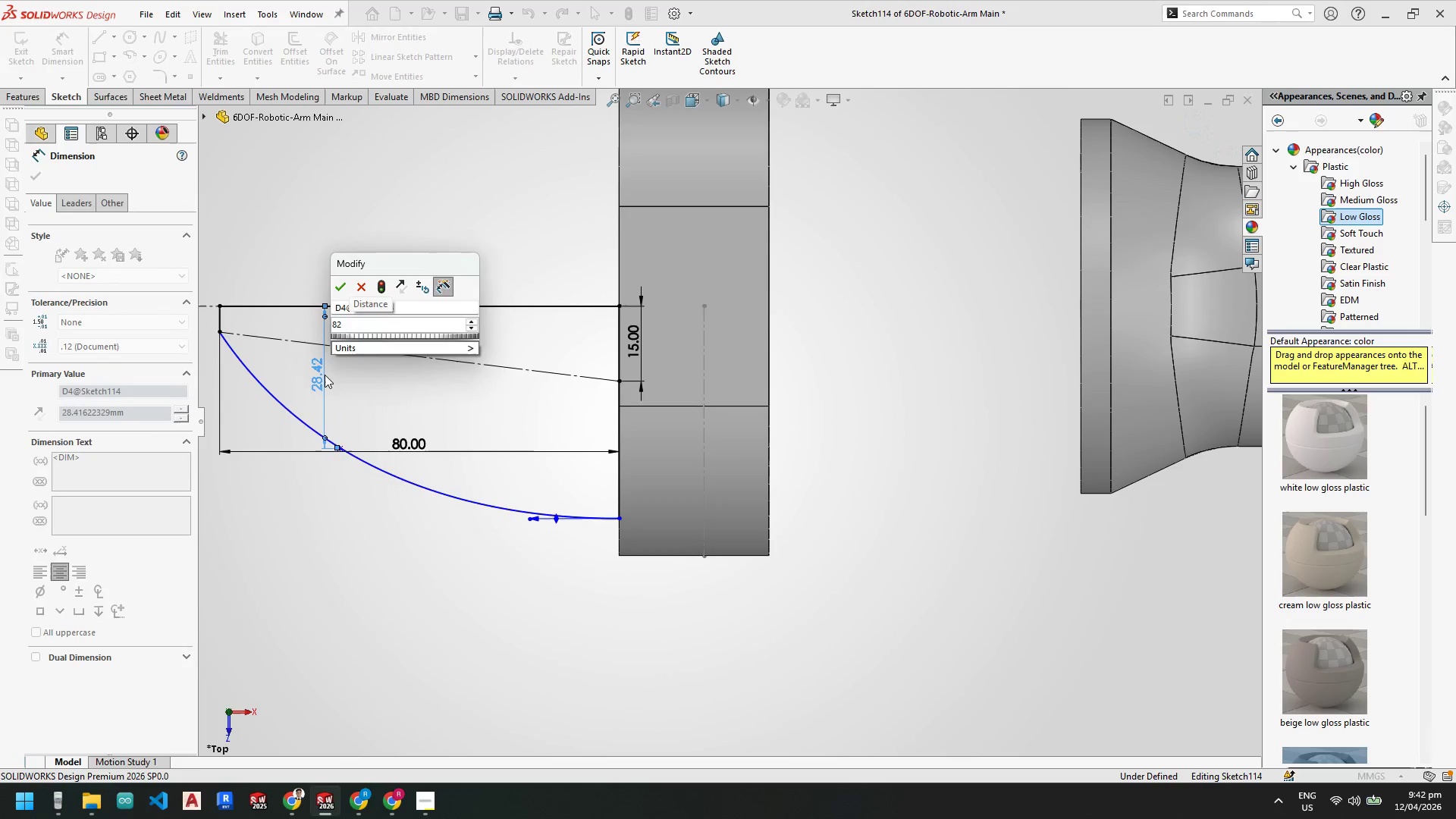 
key(Backspace)
 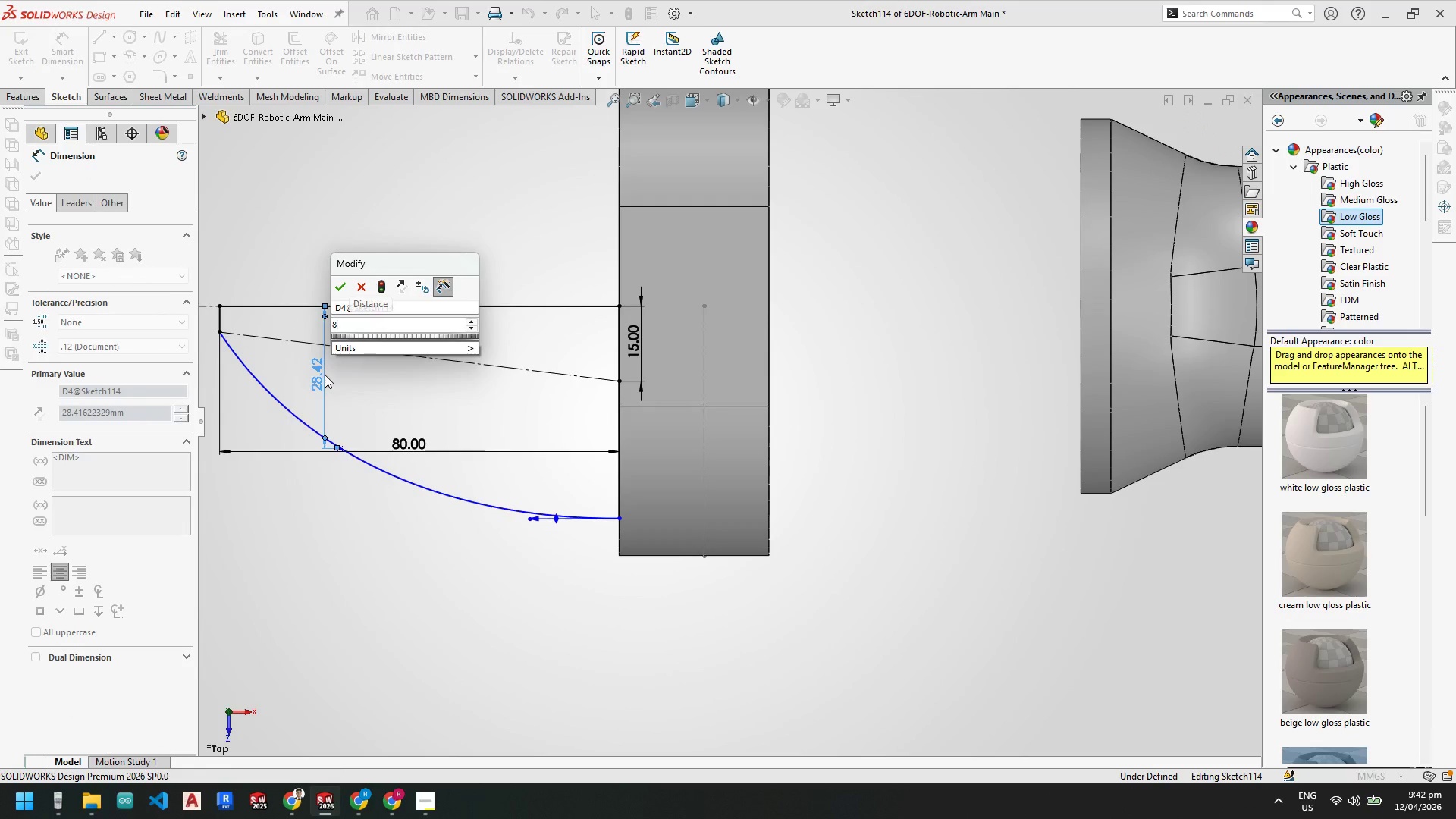 
key(Backspace)
 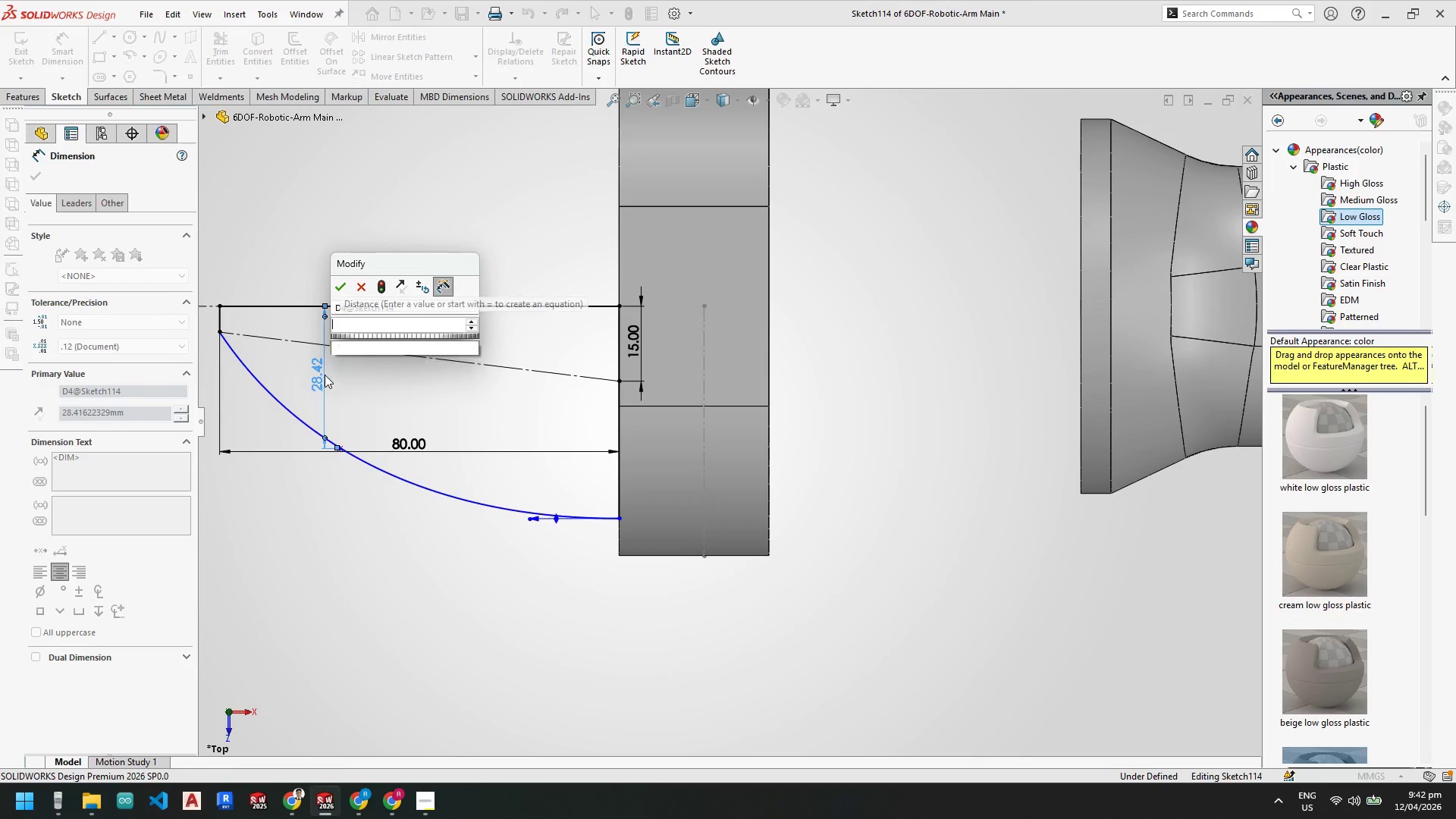 
key(Numpad2)
 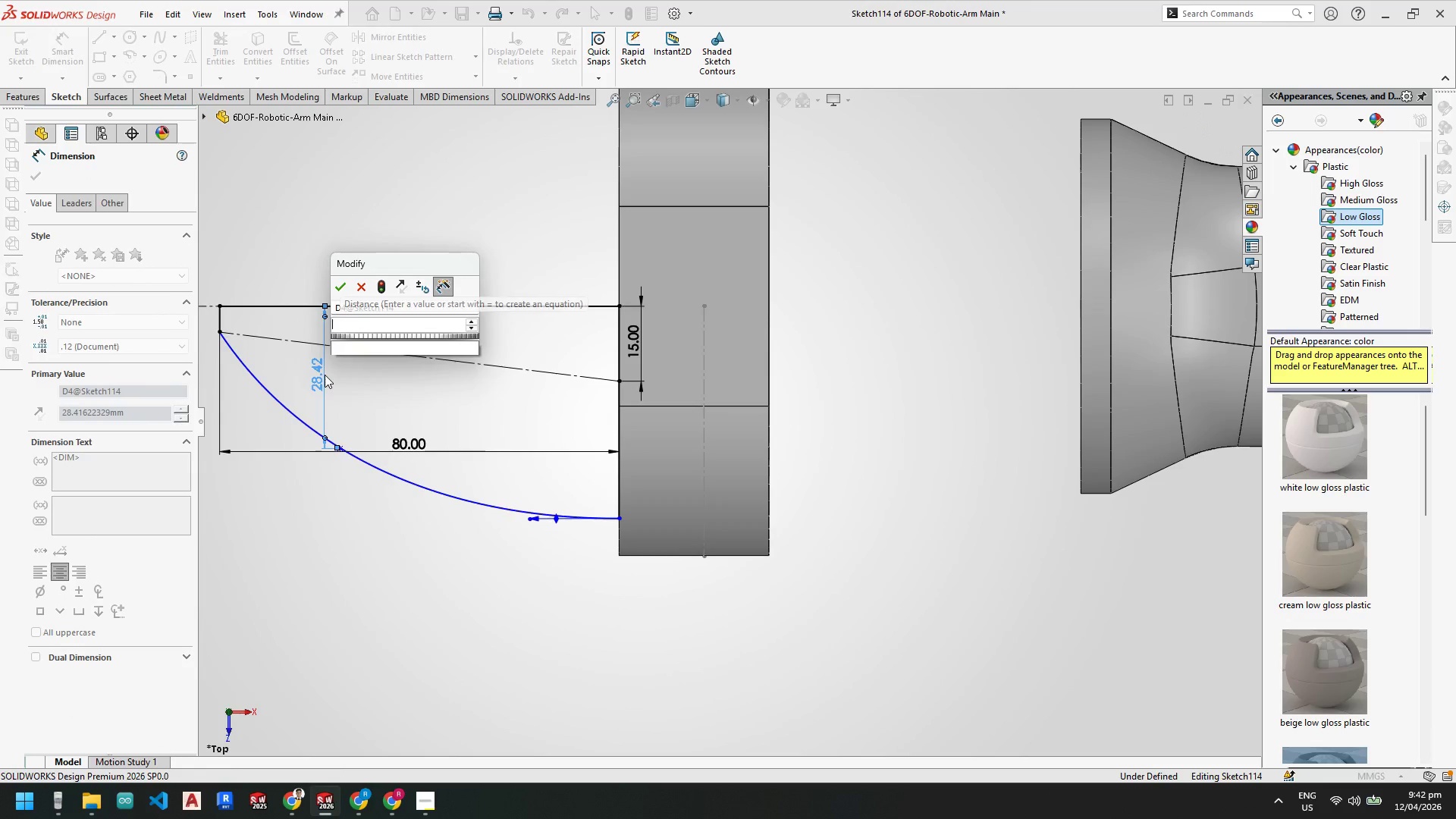 
key(Numpad8)
 